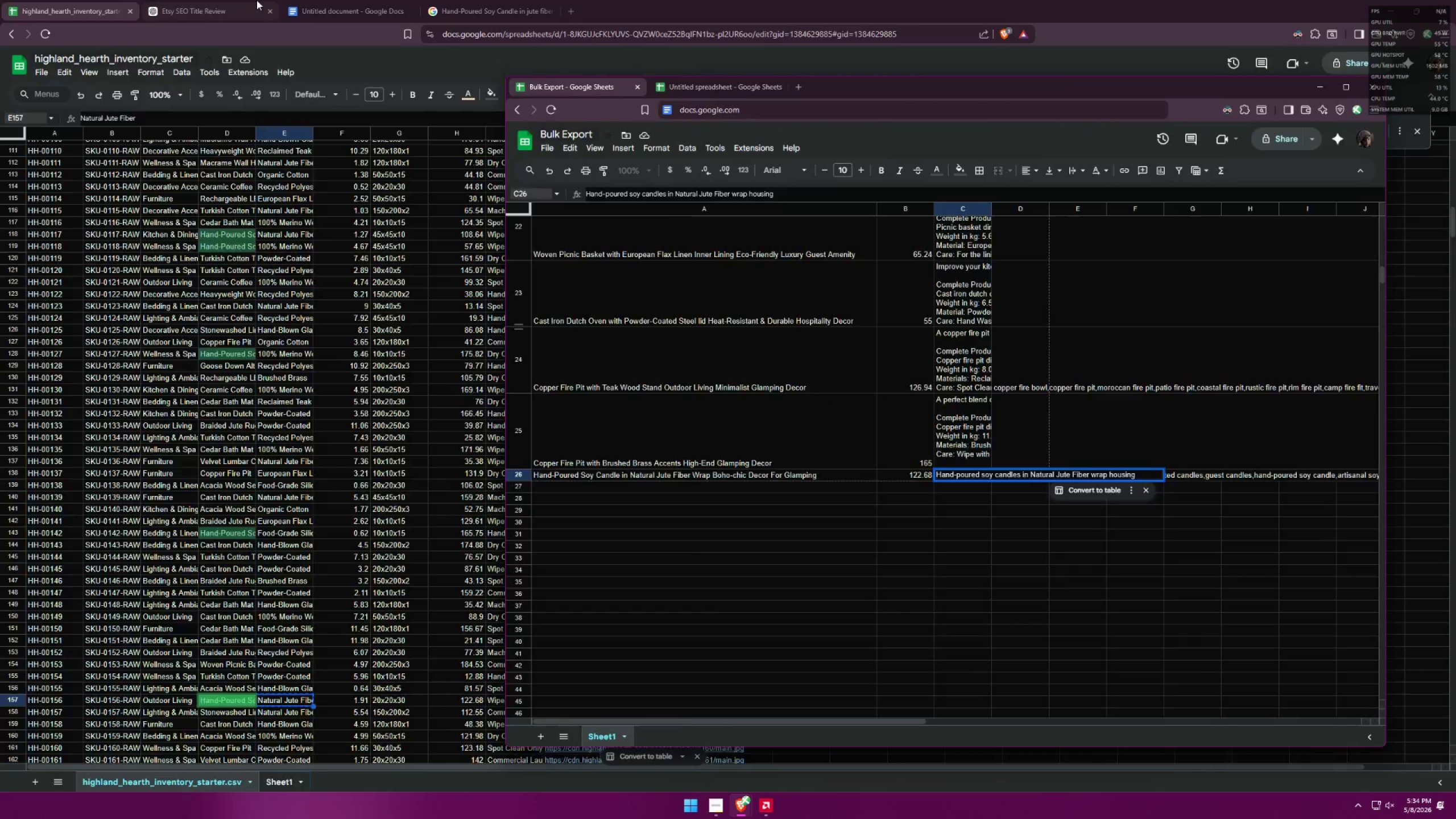 
double_click([378, 0])
 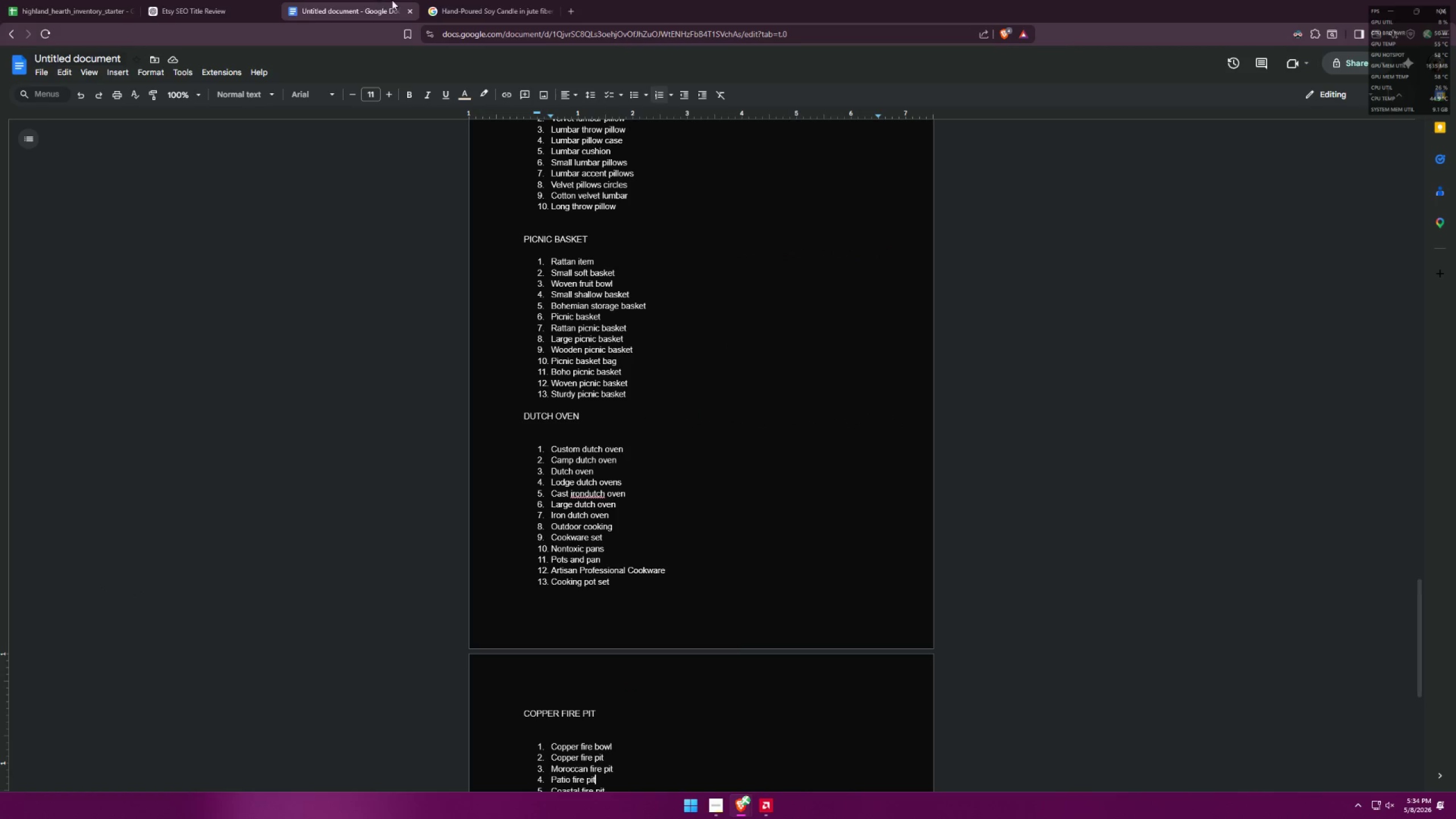 
triple_click([566, 0])
 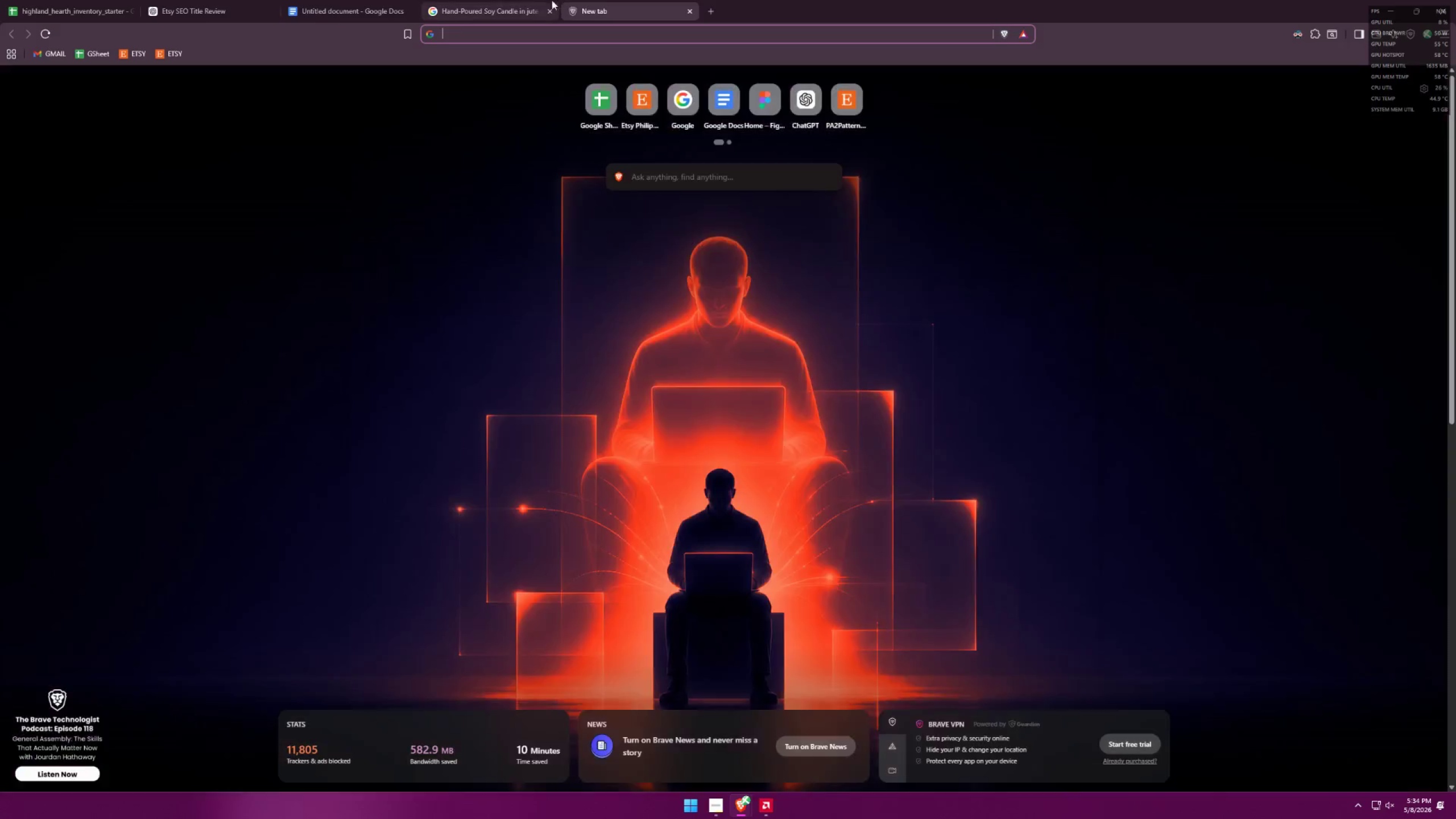 
left_click([530, 0])
 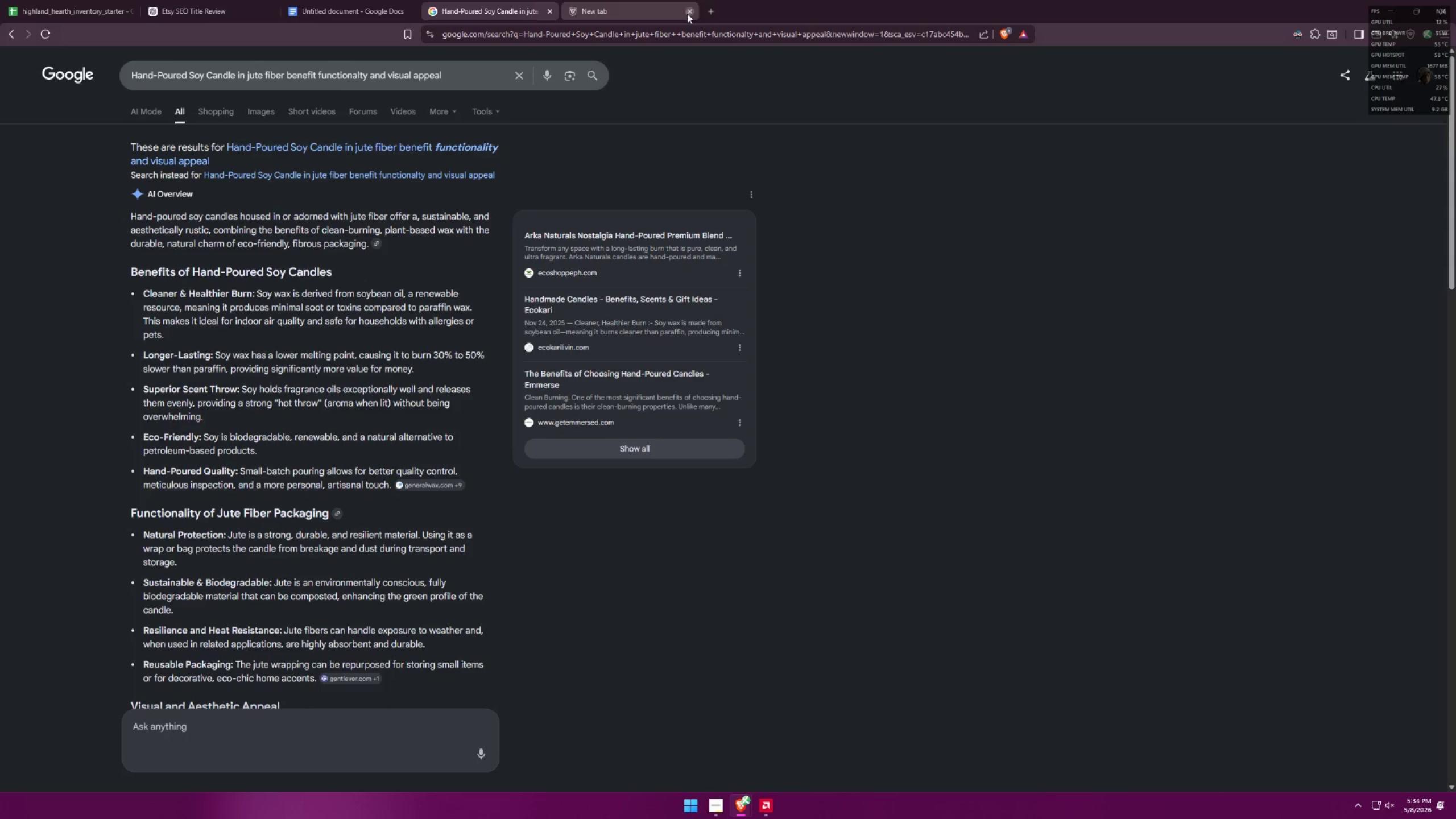 
key(Alt+AltLeft)
 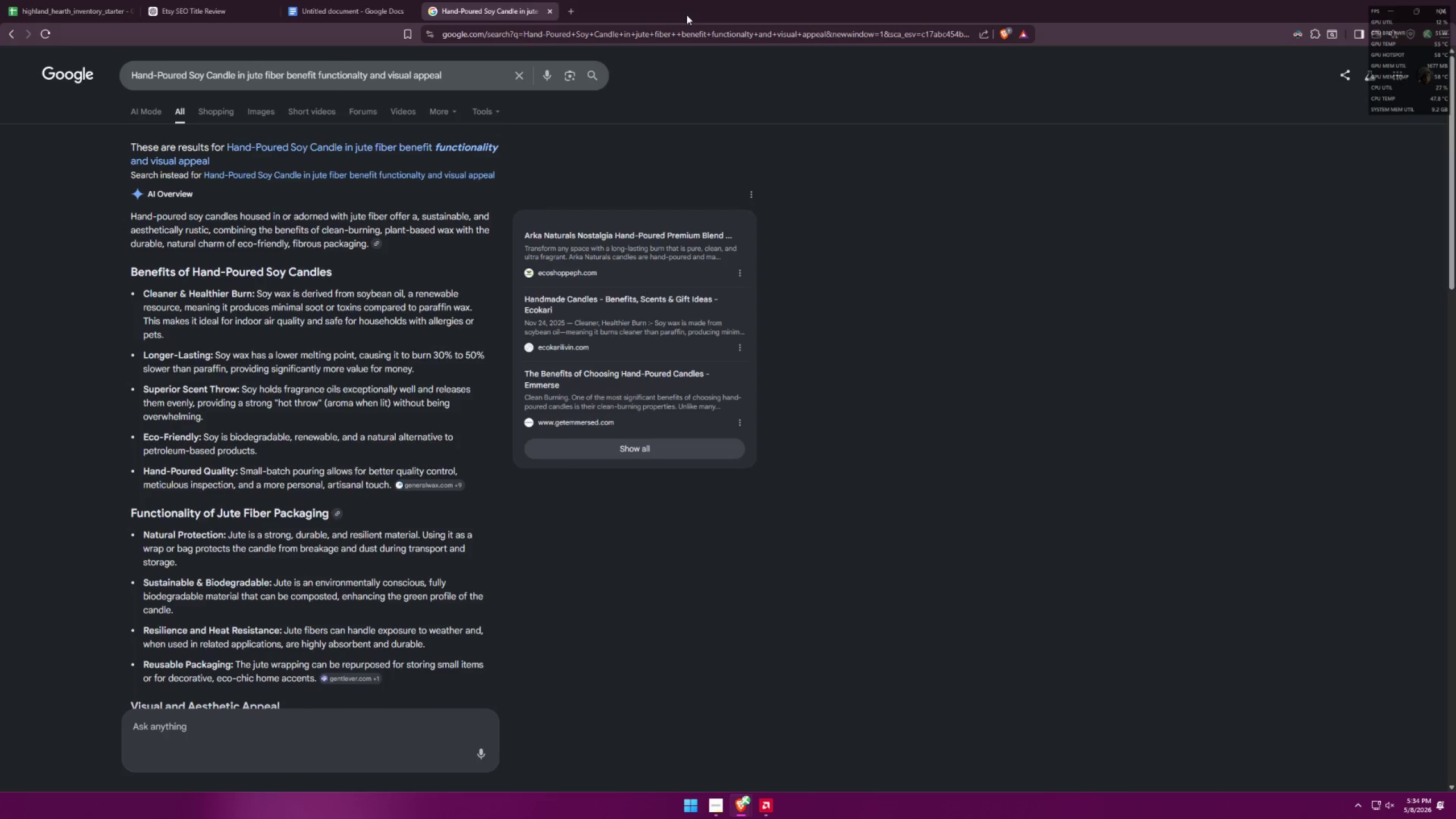 
key(Alt+Tab)
 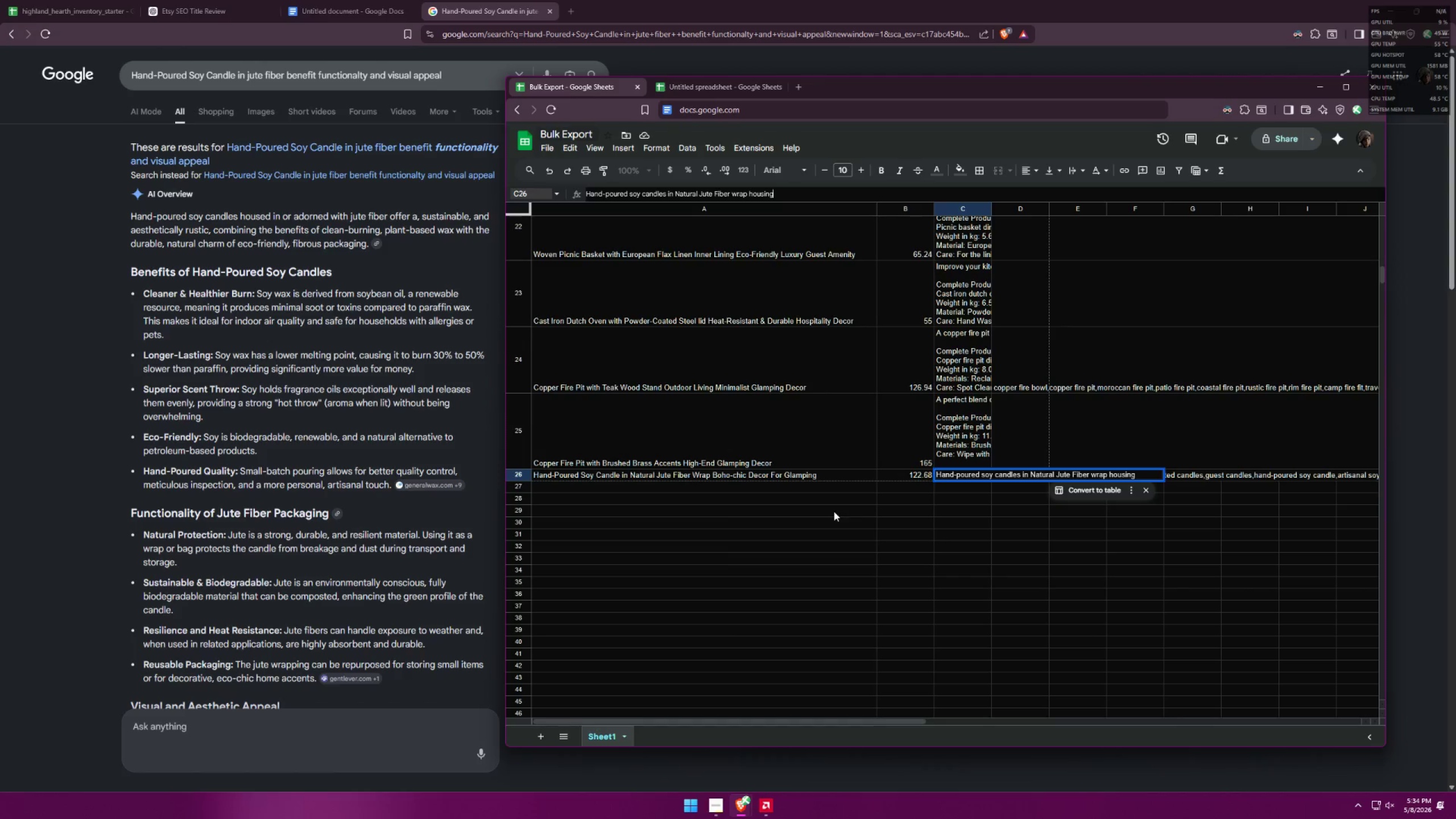 
type( is aesthet)
key(Backspace)
key(Backspace)
type(etically rustic and sustainable. )
 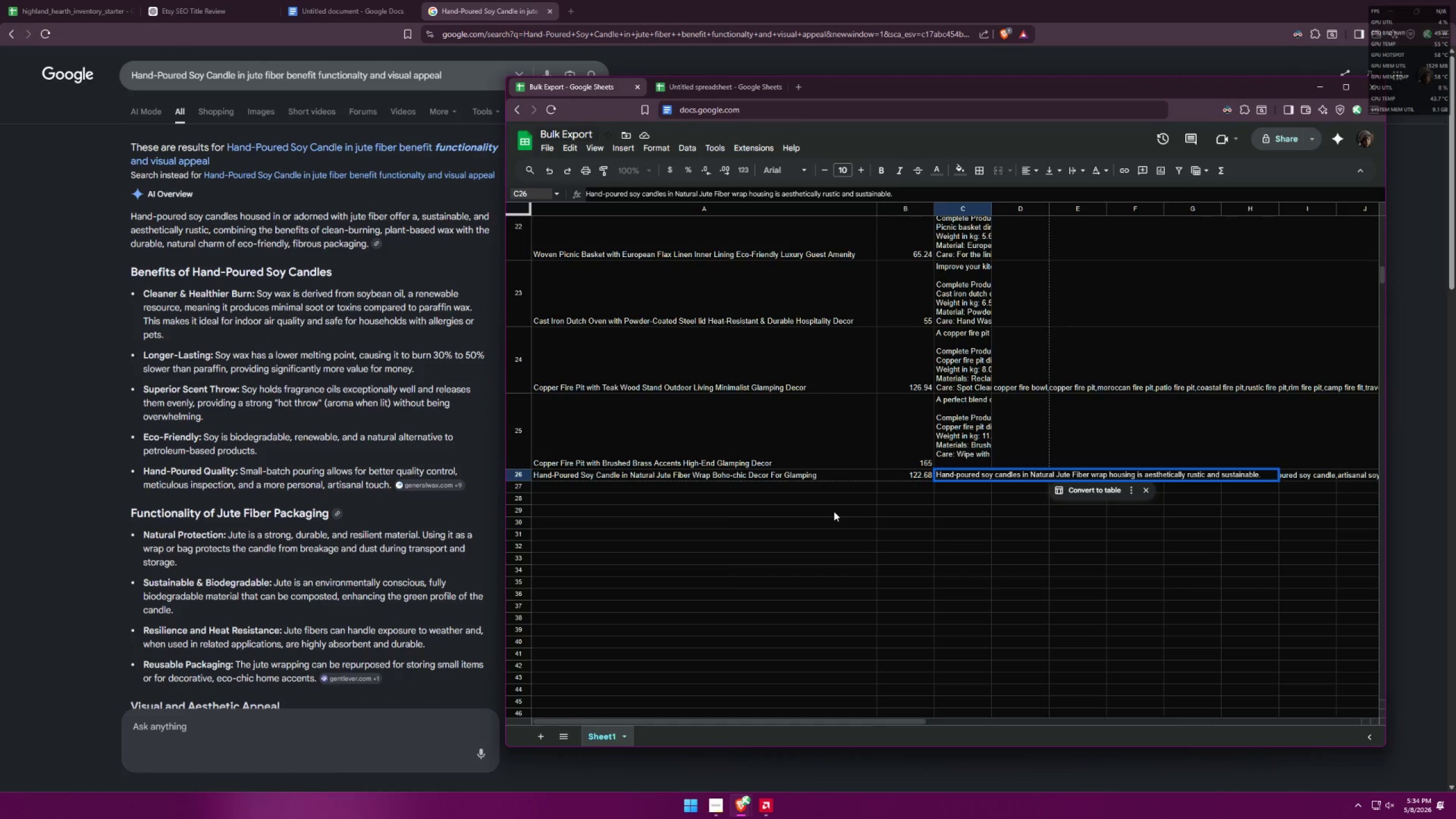 
wait(5.45)
 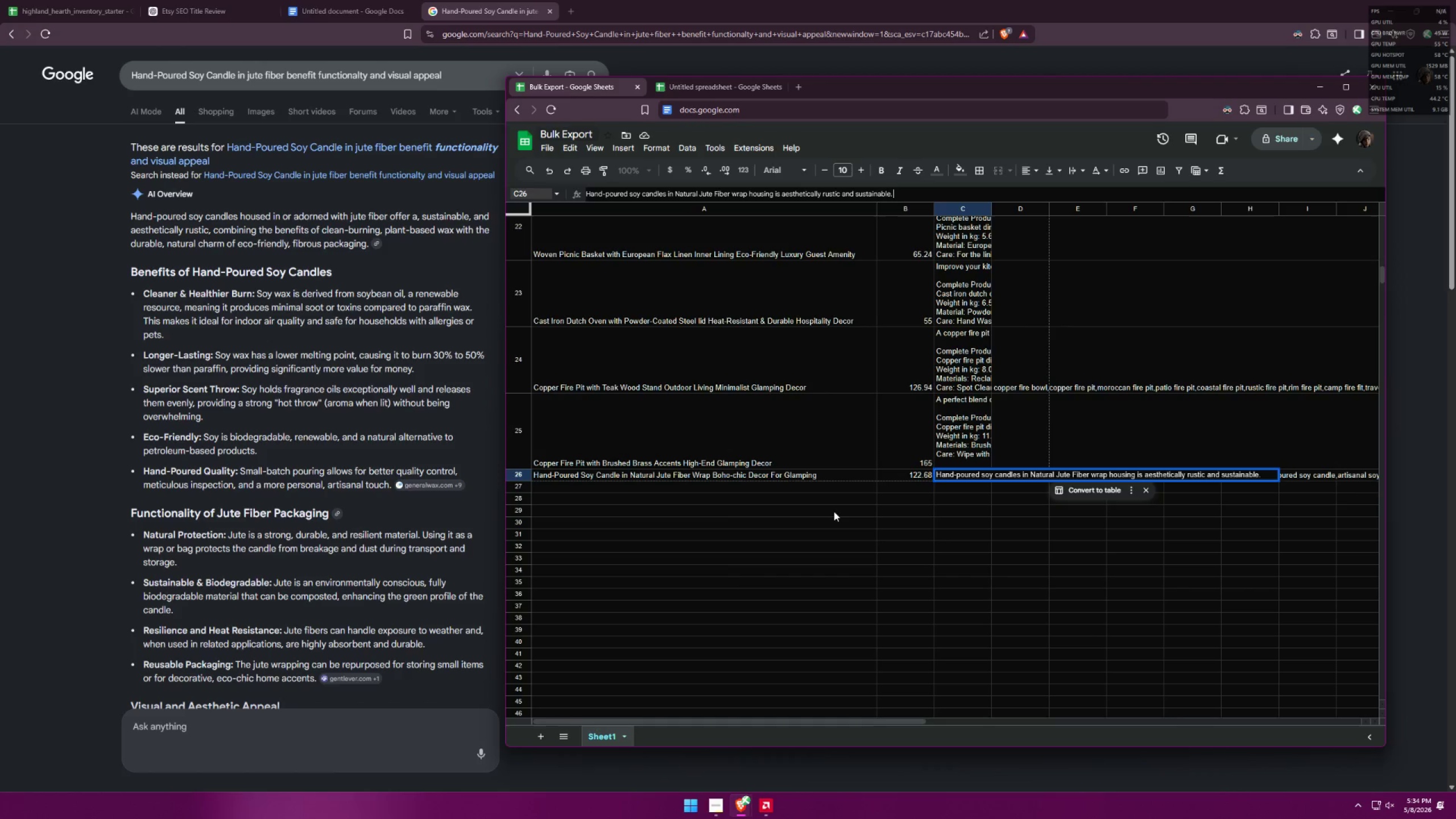 
type(With the clean-burning of the plant-based s)
key(Backspace)
type(wax,)
key(Backspace)
type( and durable, natural charm of the eco-friendly packaging.,)
key(Backspace)
key(Backspace)
type(. Perfect for homeowners looking for boho-chic style warmth or )
 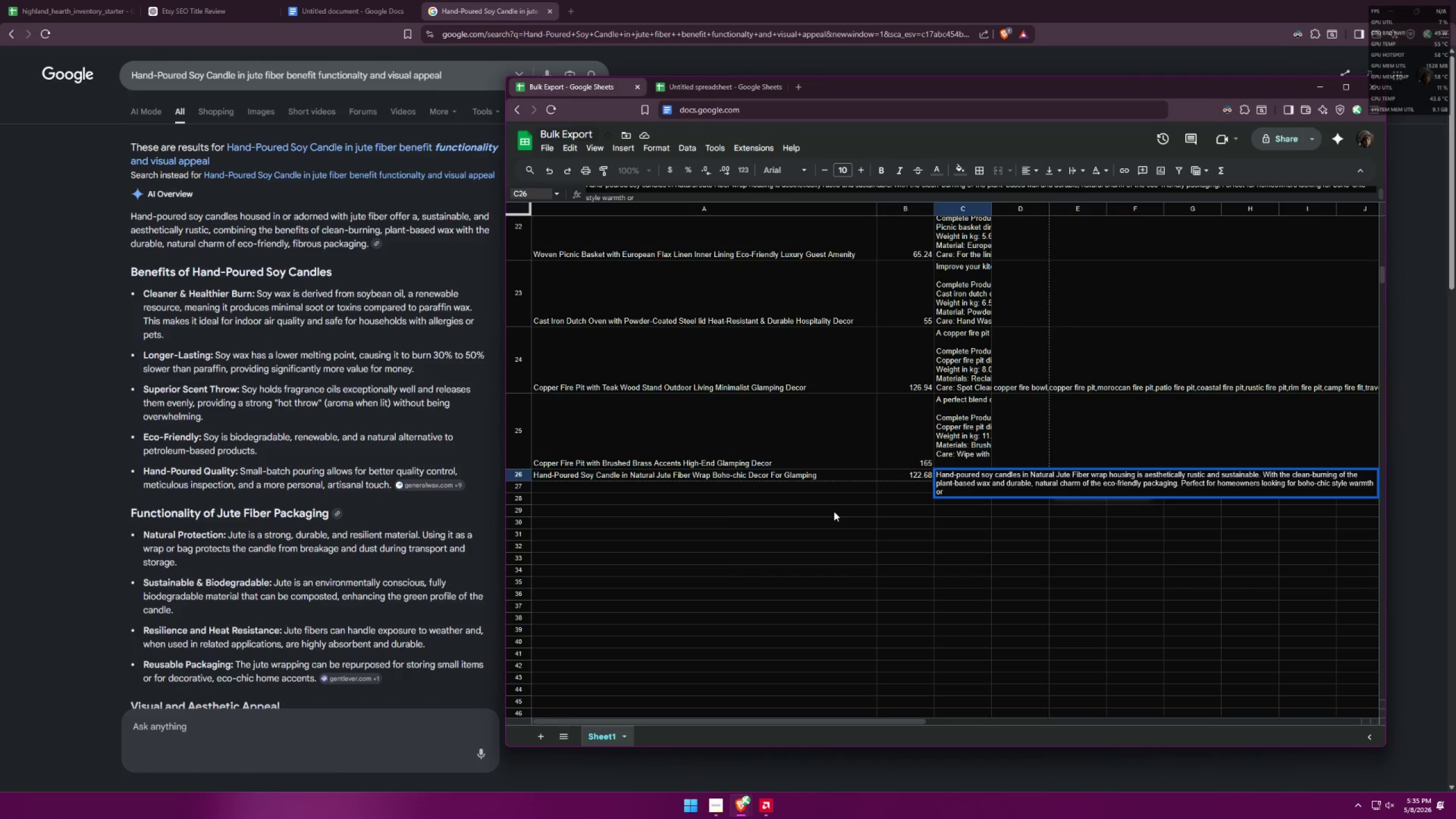 
type(additional outdoor decors for glamping )
 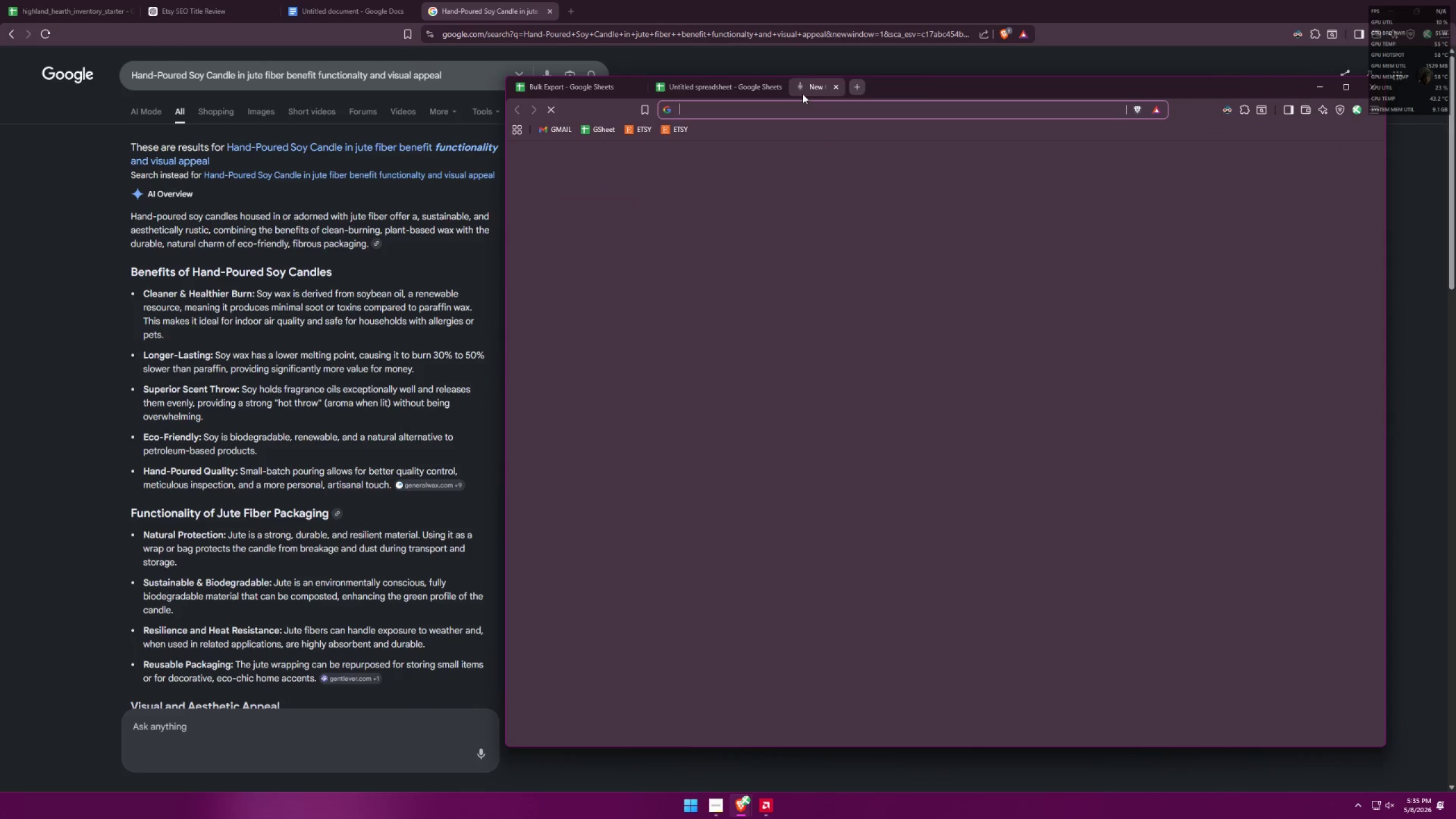 
left_click([600, 93])
 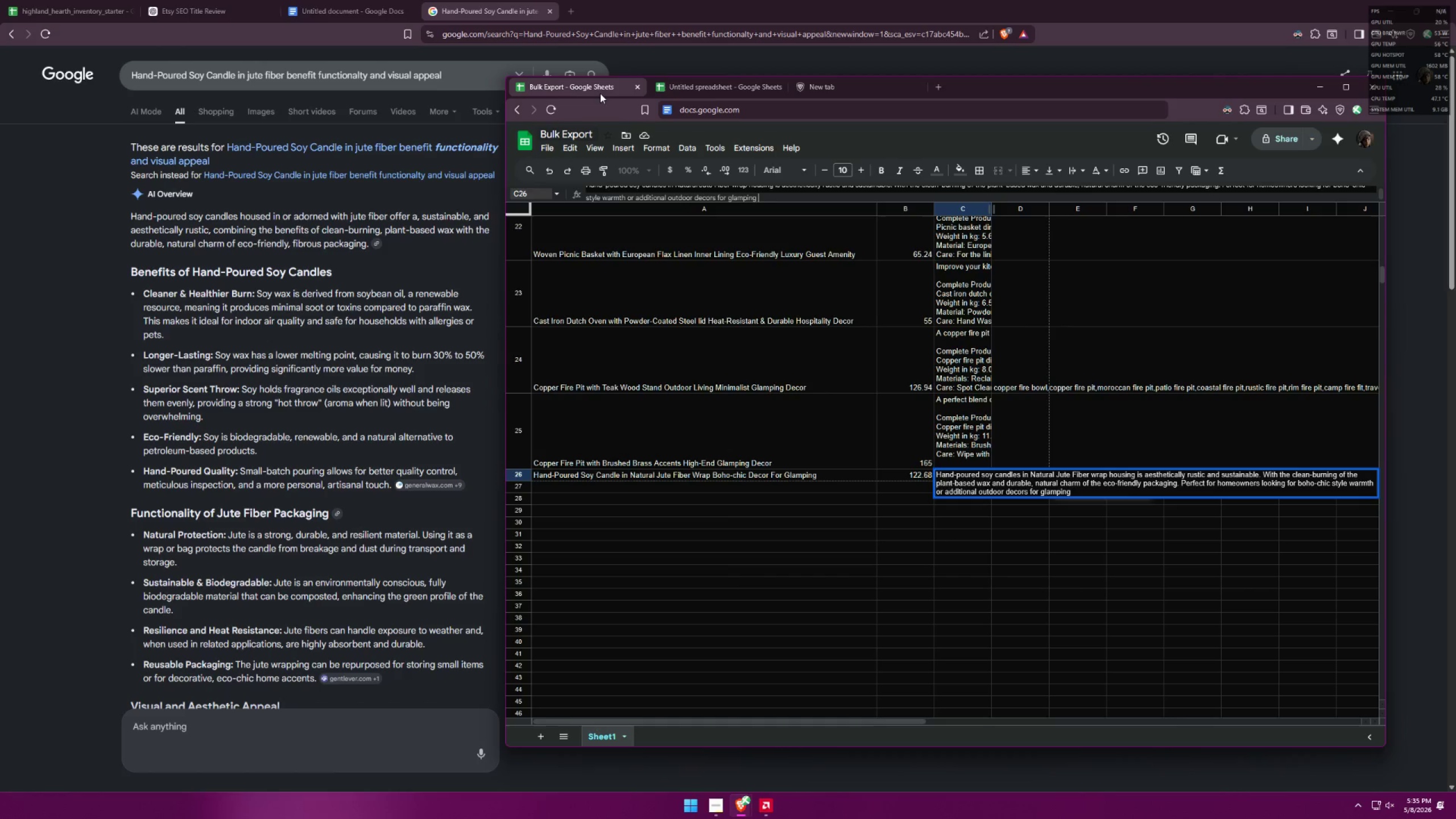 
type(sites or rental hosts )
key(Backspace)
type(. )
 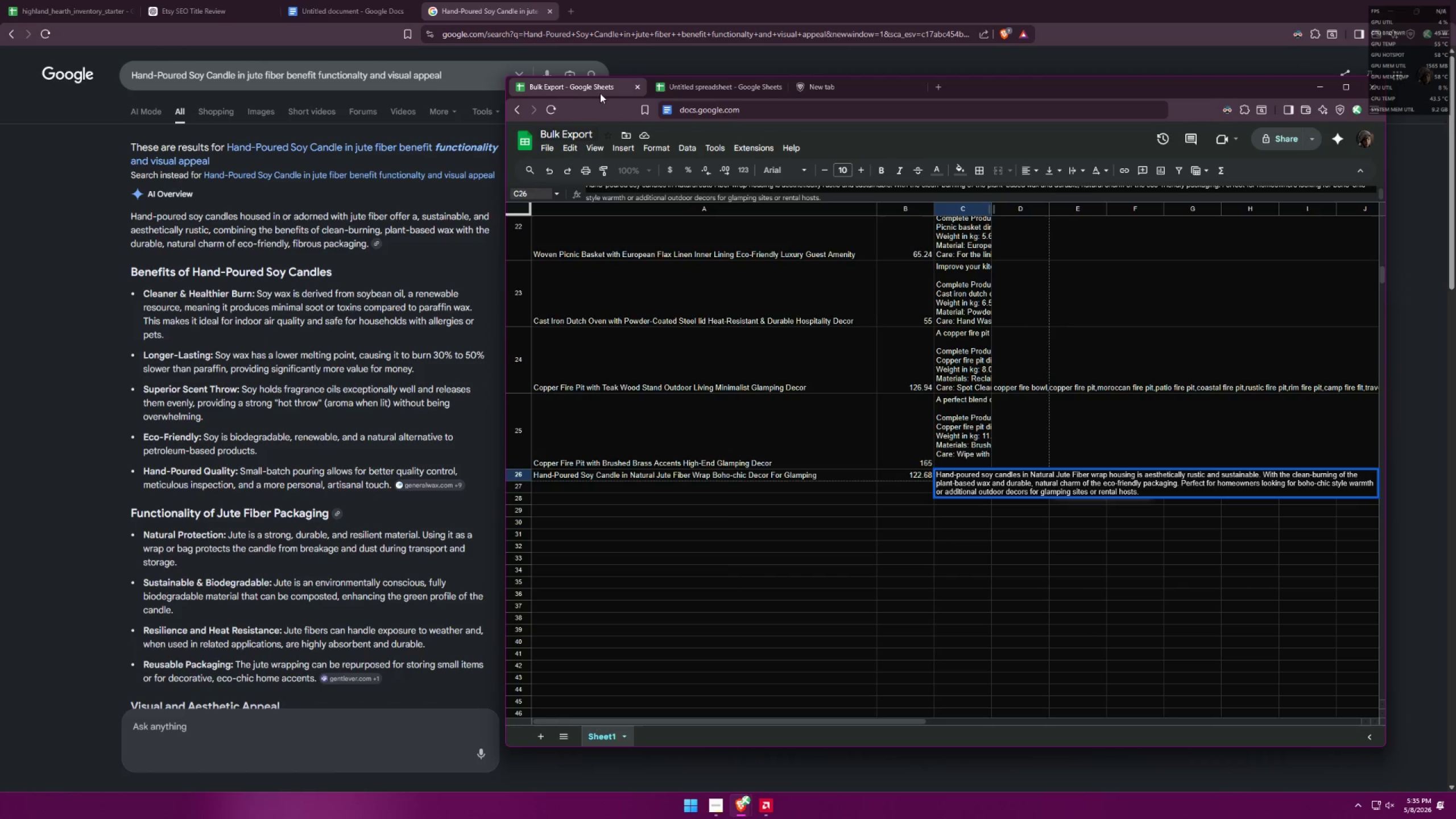 
key(Control+Enter)
 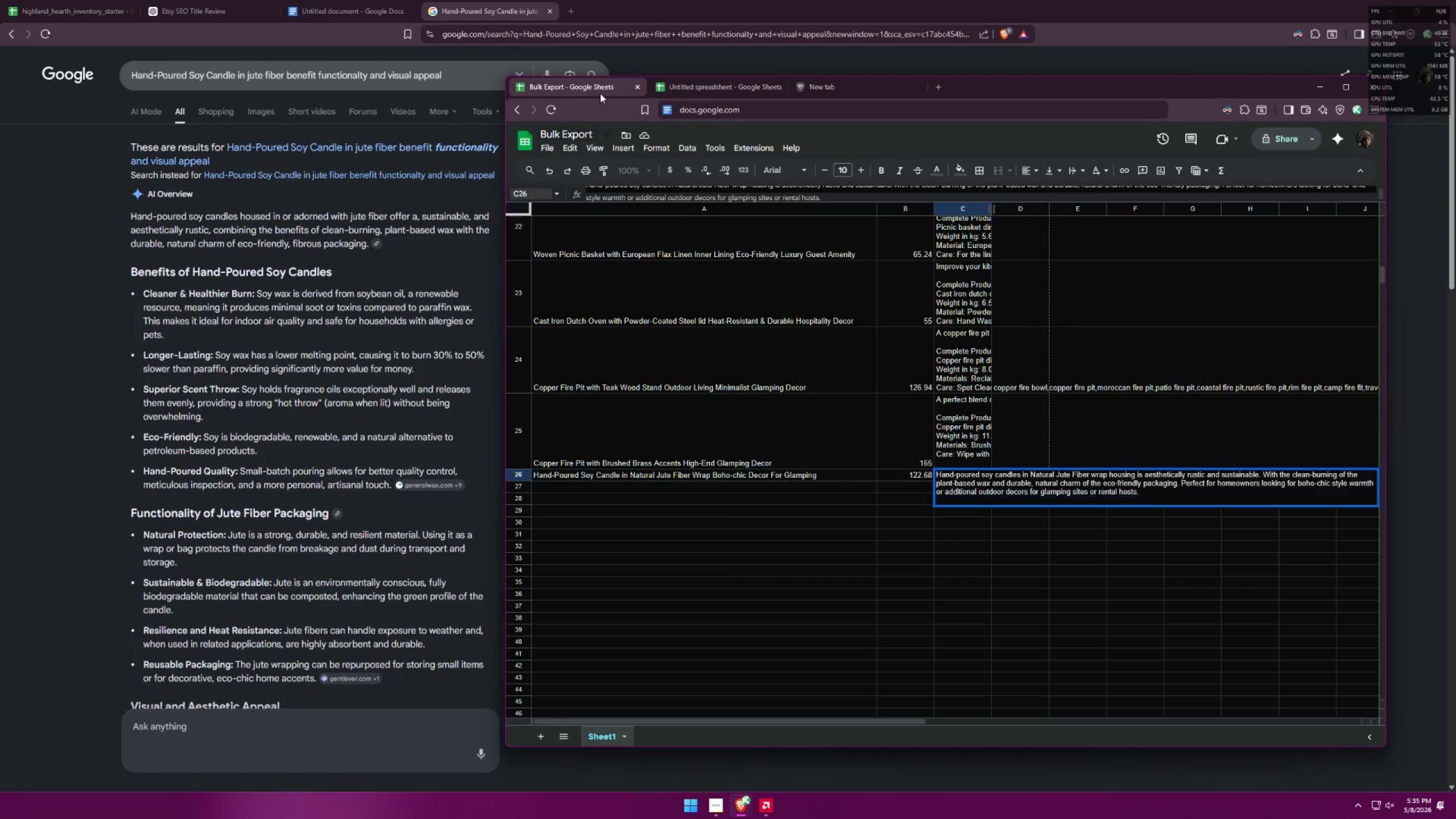 
key(Control+Enter)
 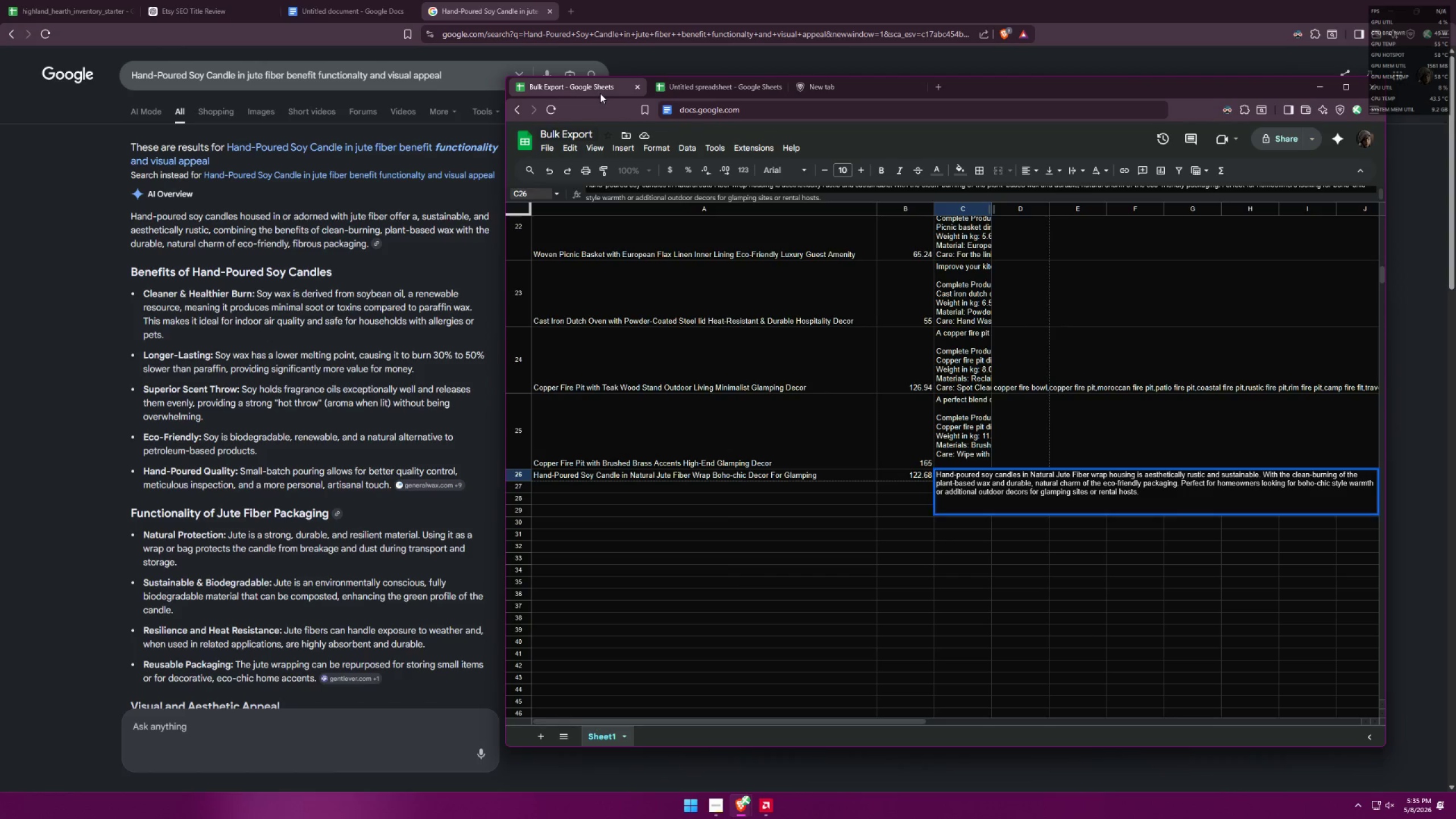 
type(P)
key(Backspace)
type(Complete Product Details:)
 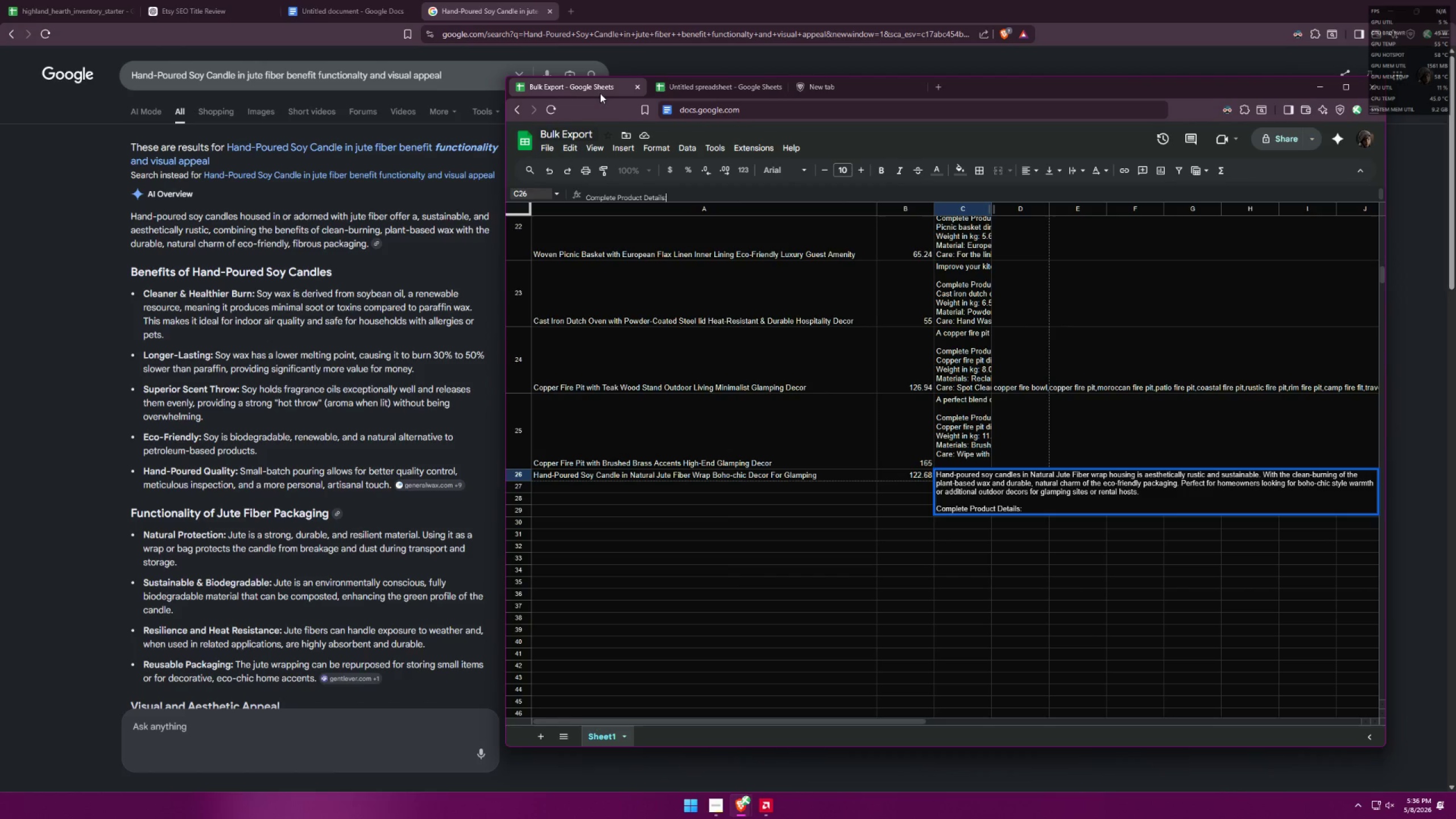 
key(Control+ControlLeft)
 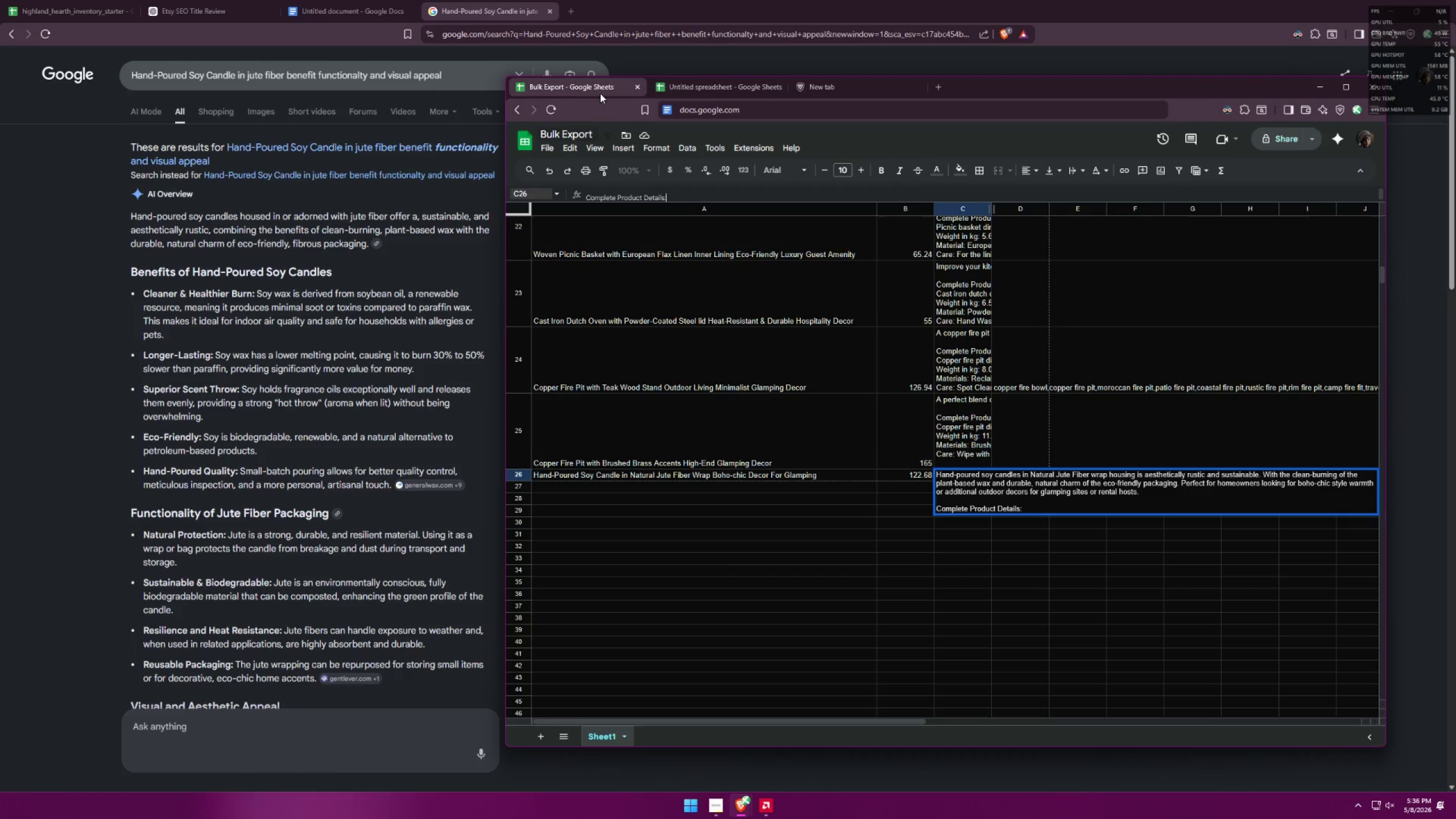 
key(Control+Enter)
 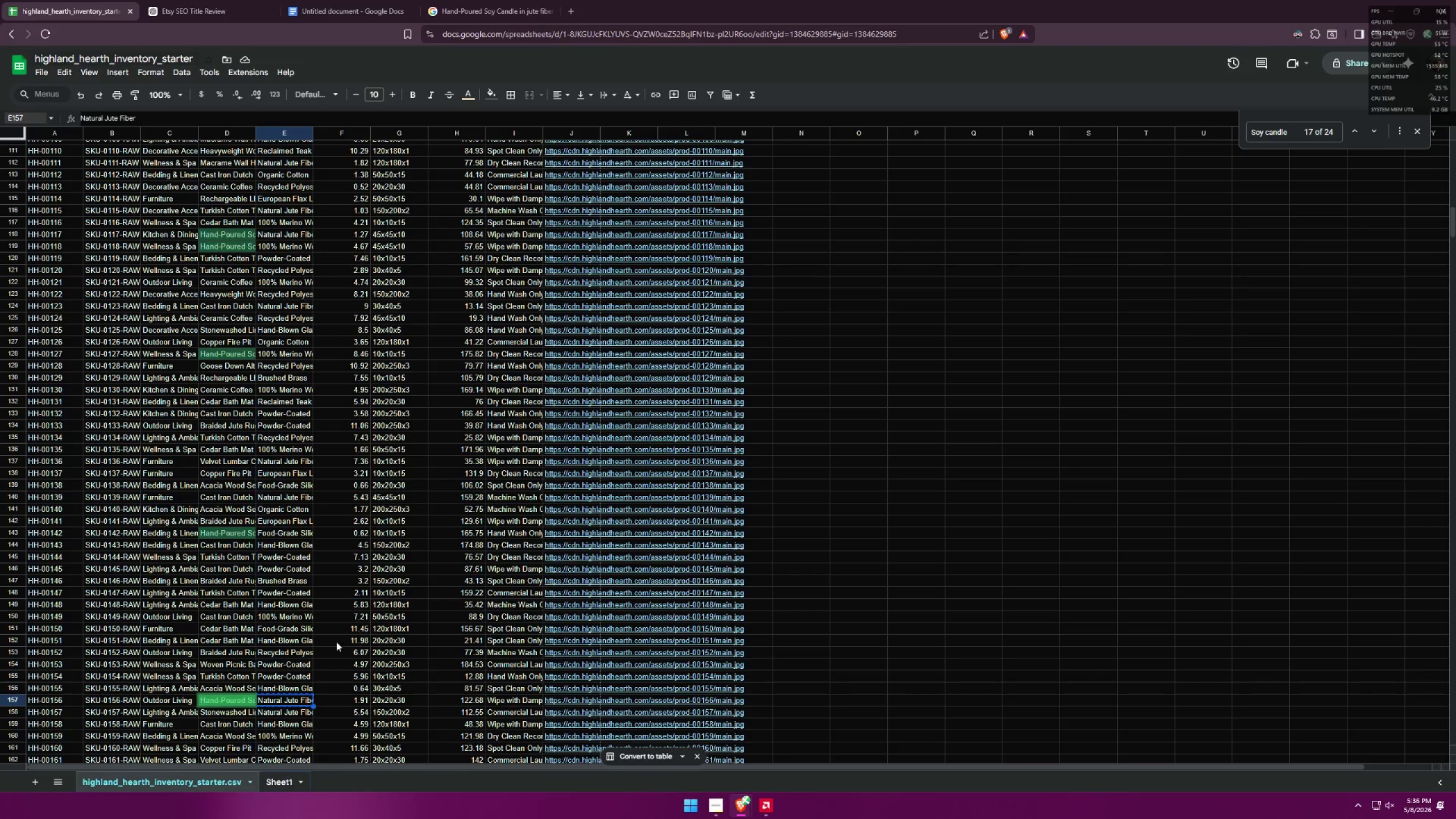 
key(Alt+AltLeft)
 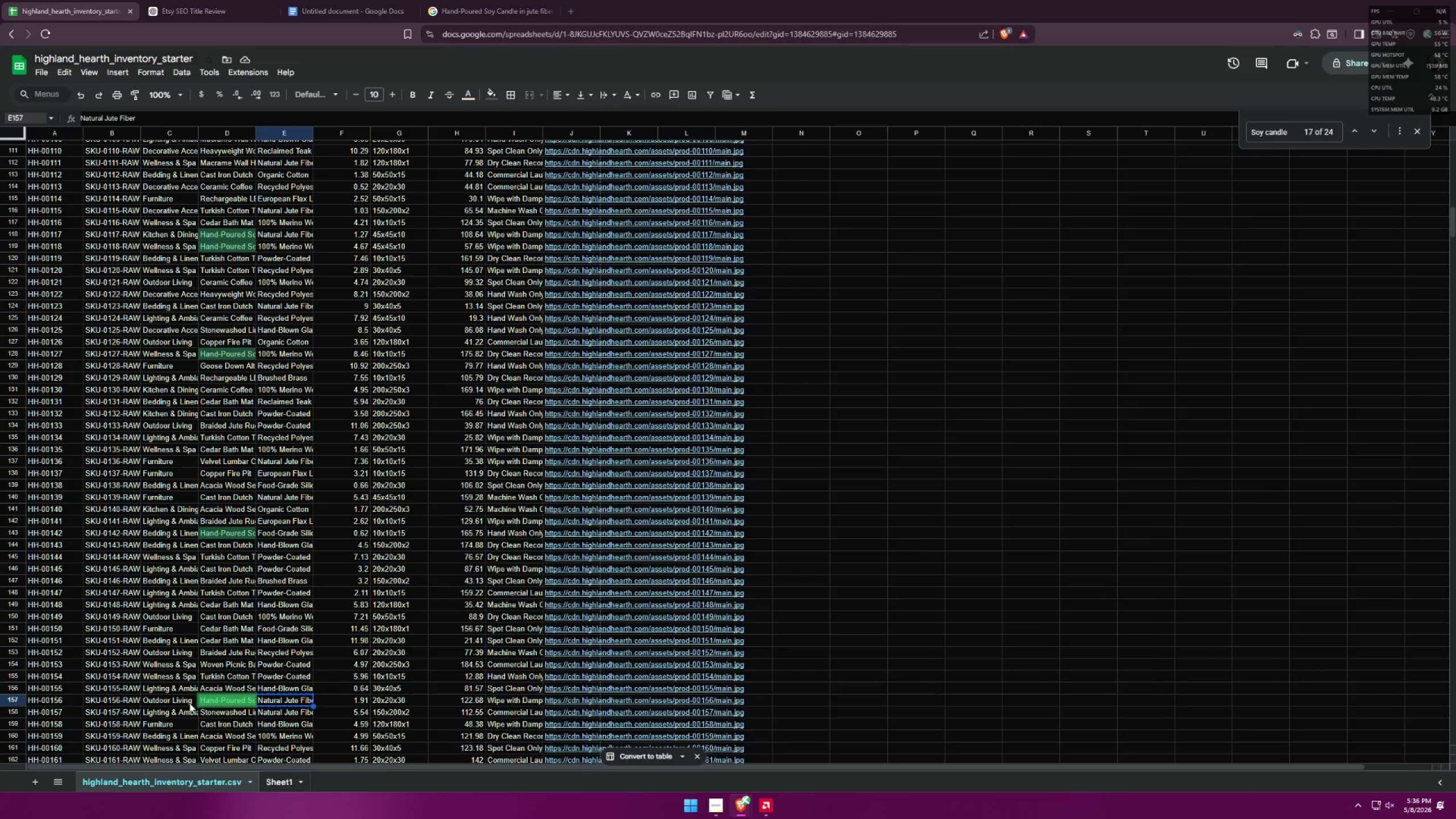 
key(Tab)
type(Soy candle )
 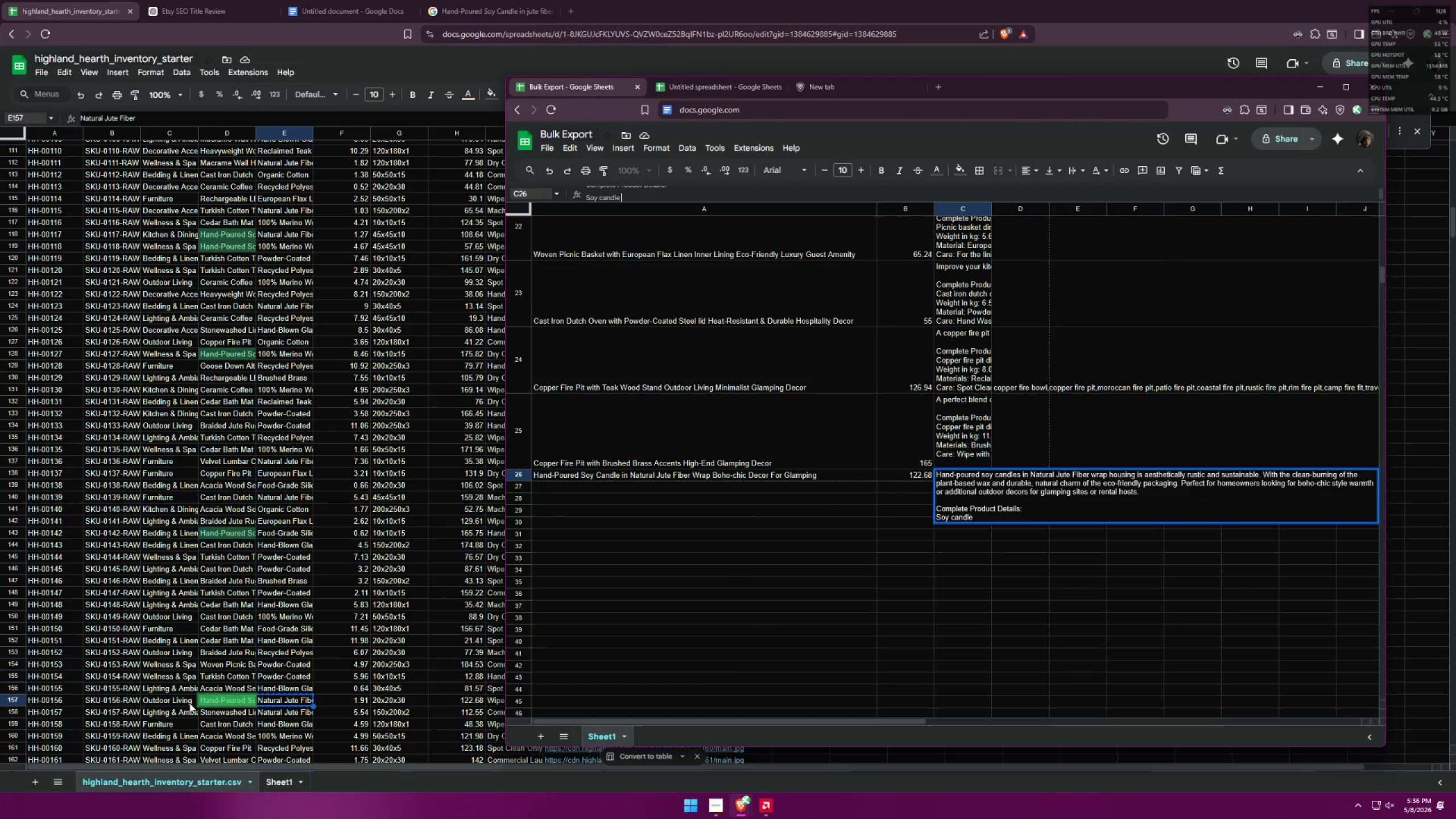 
type(c)
key(Backspace)
type(i)
key(Backspace)
type(dimensions in ci)
key(Backspace)
type(mL )
key(Backspace)
key(Backspace)
type(L )
key(Backspace)
key(Backspace)
type(: )
 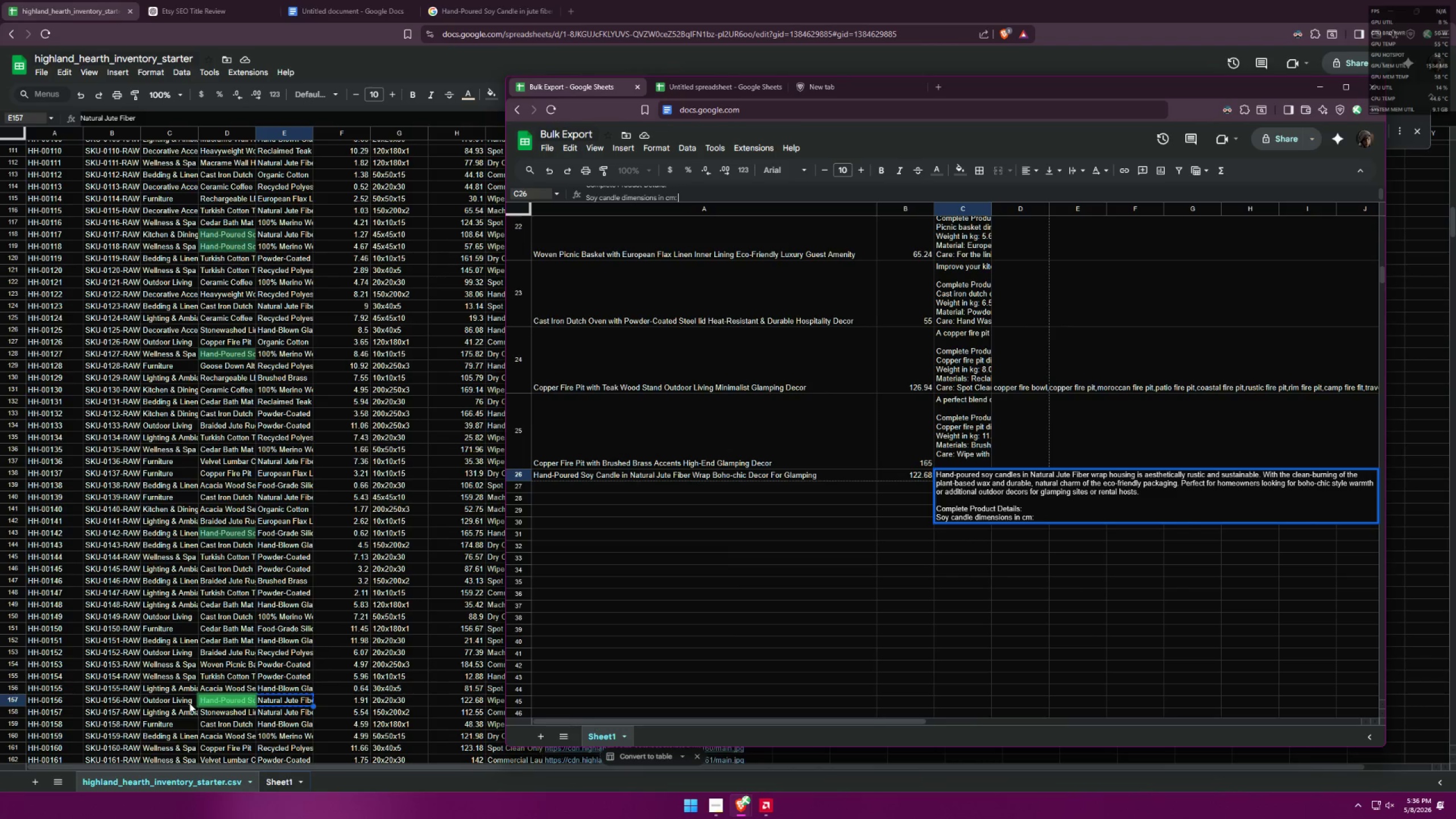 
key(Alt+AltLeft)
 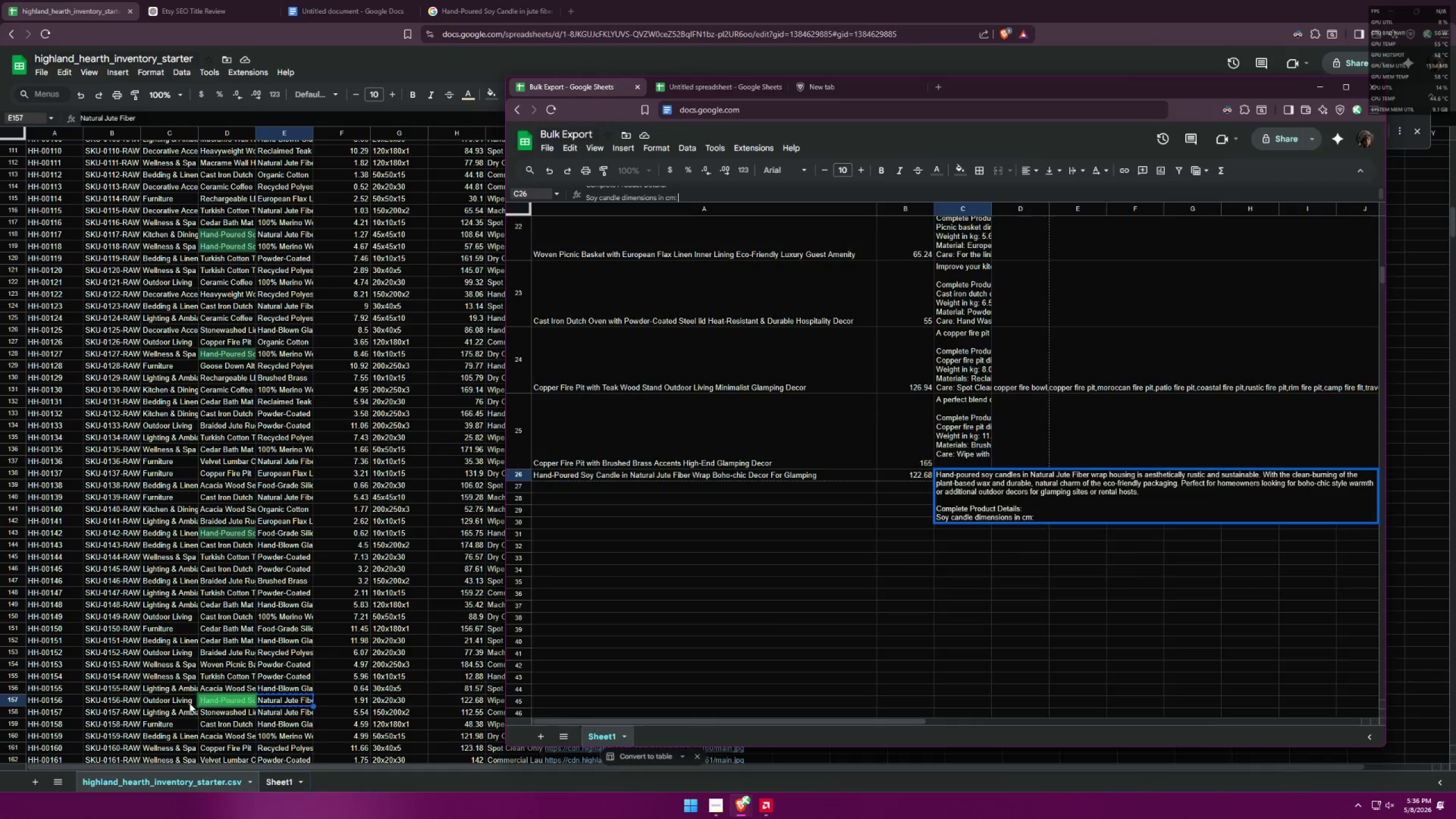 
key(Alt+Tab)
 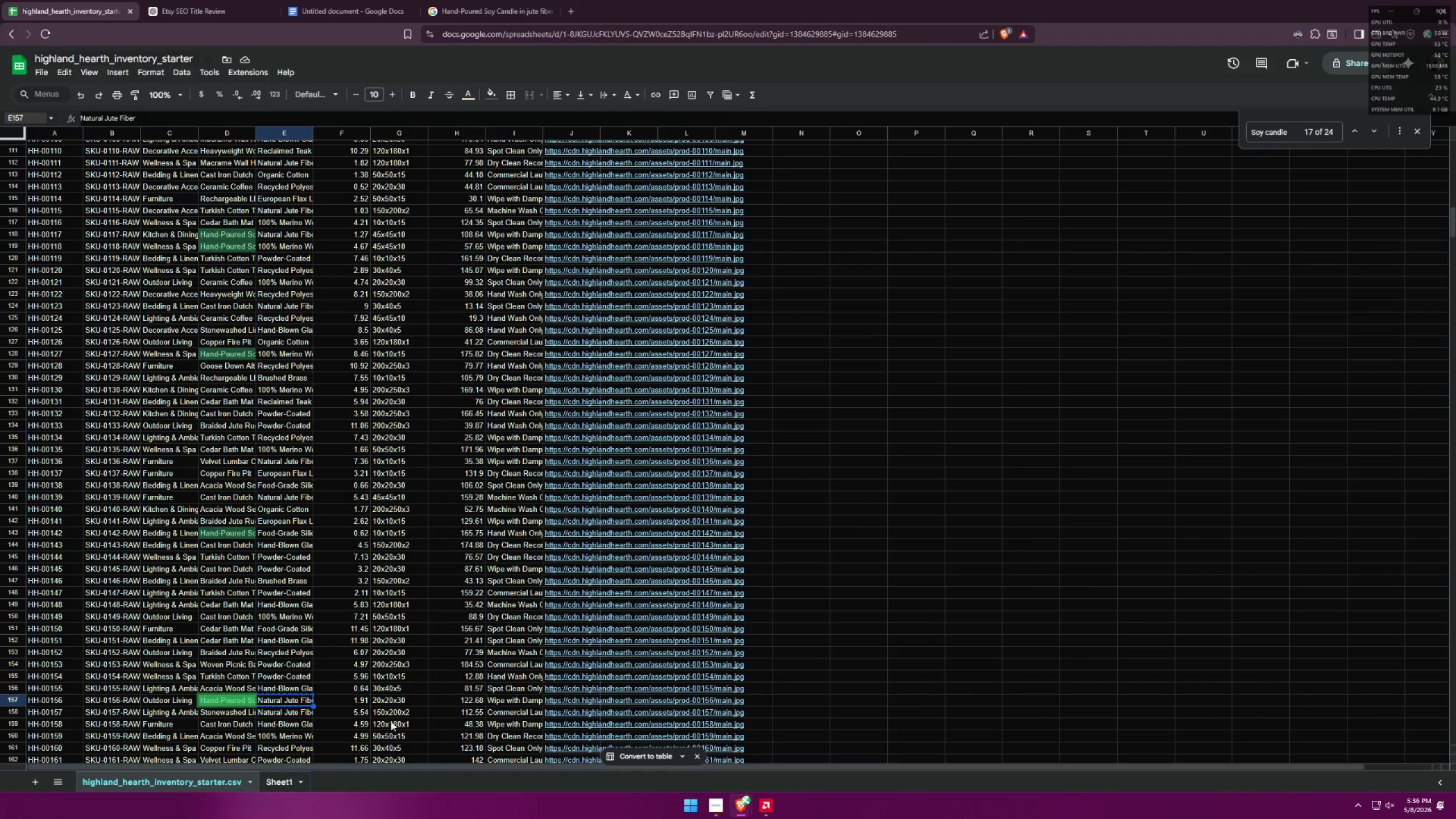 
left_click([393, 699])
 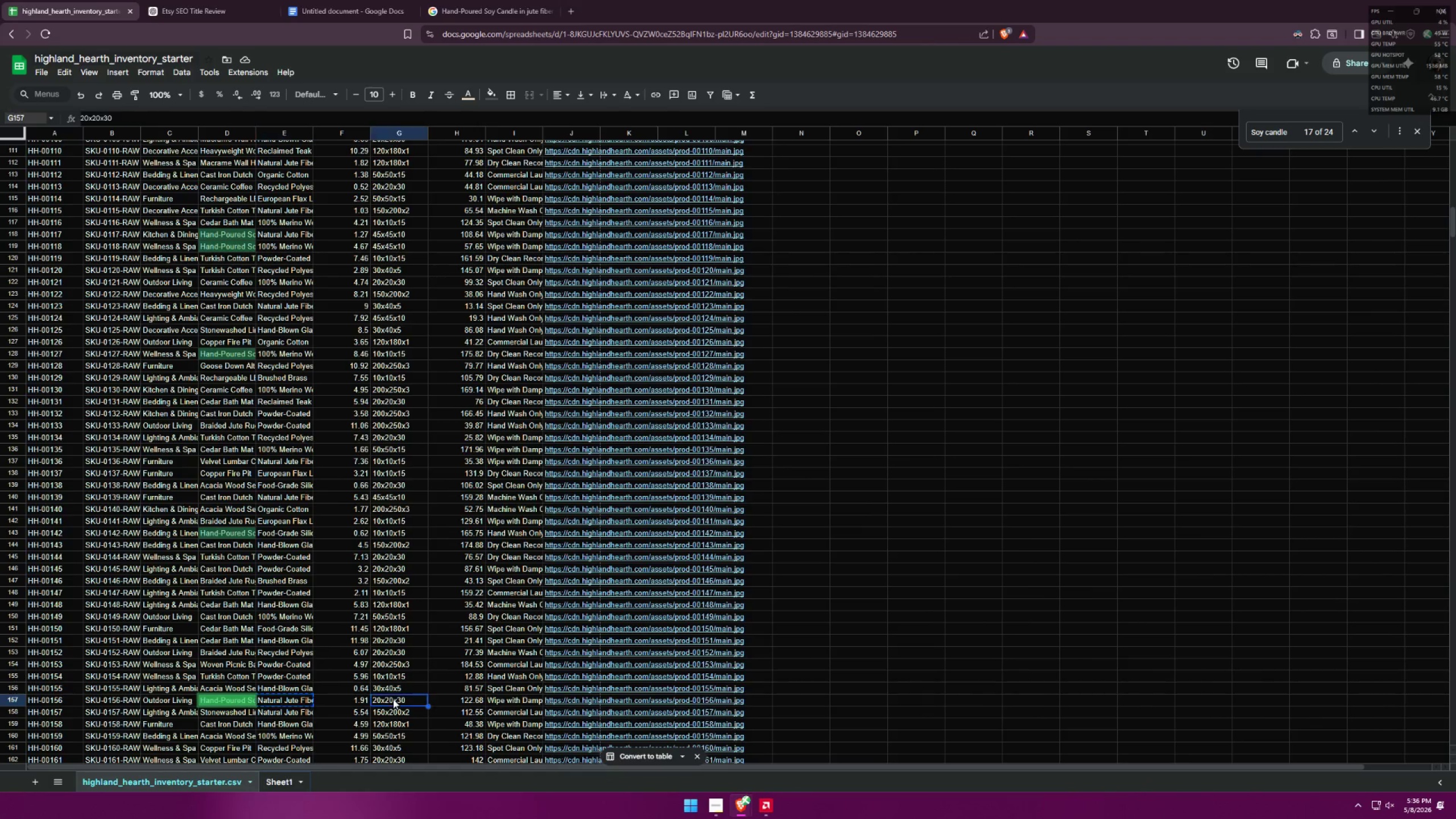 
key(Control+ControlLeft)
 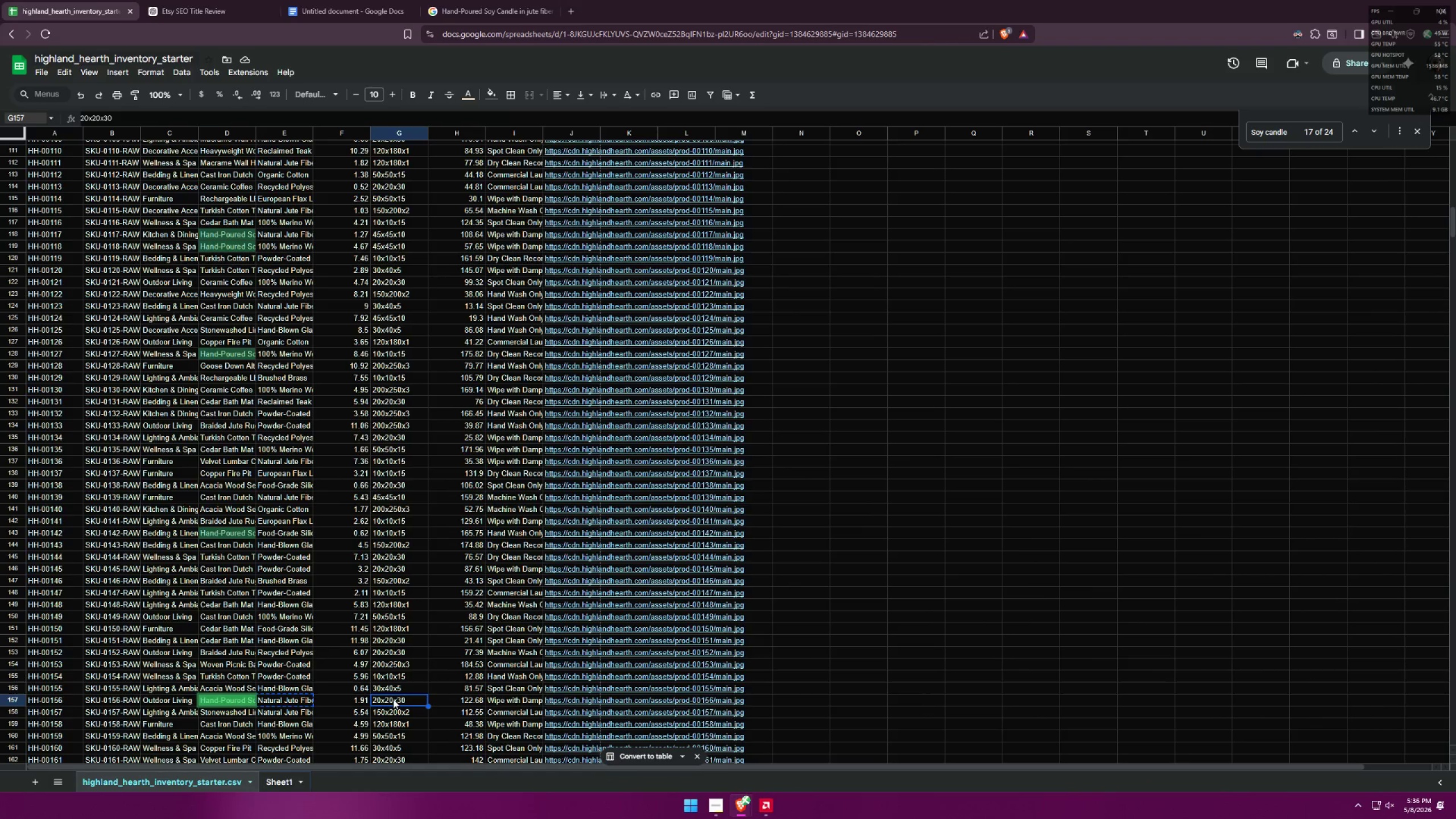 
key(Control+C)
 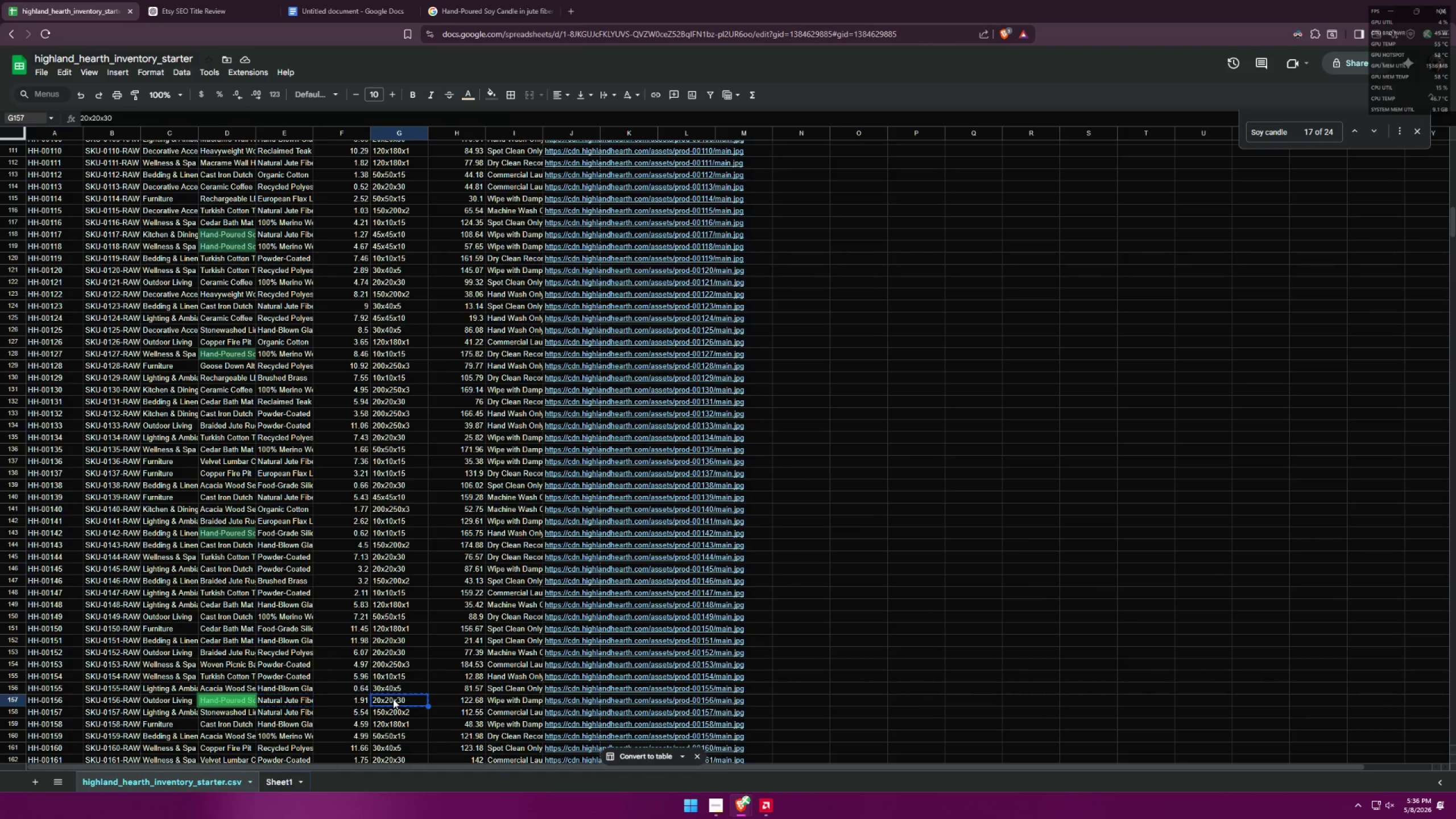 
key(Alt+AltLeft)
 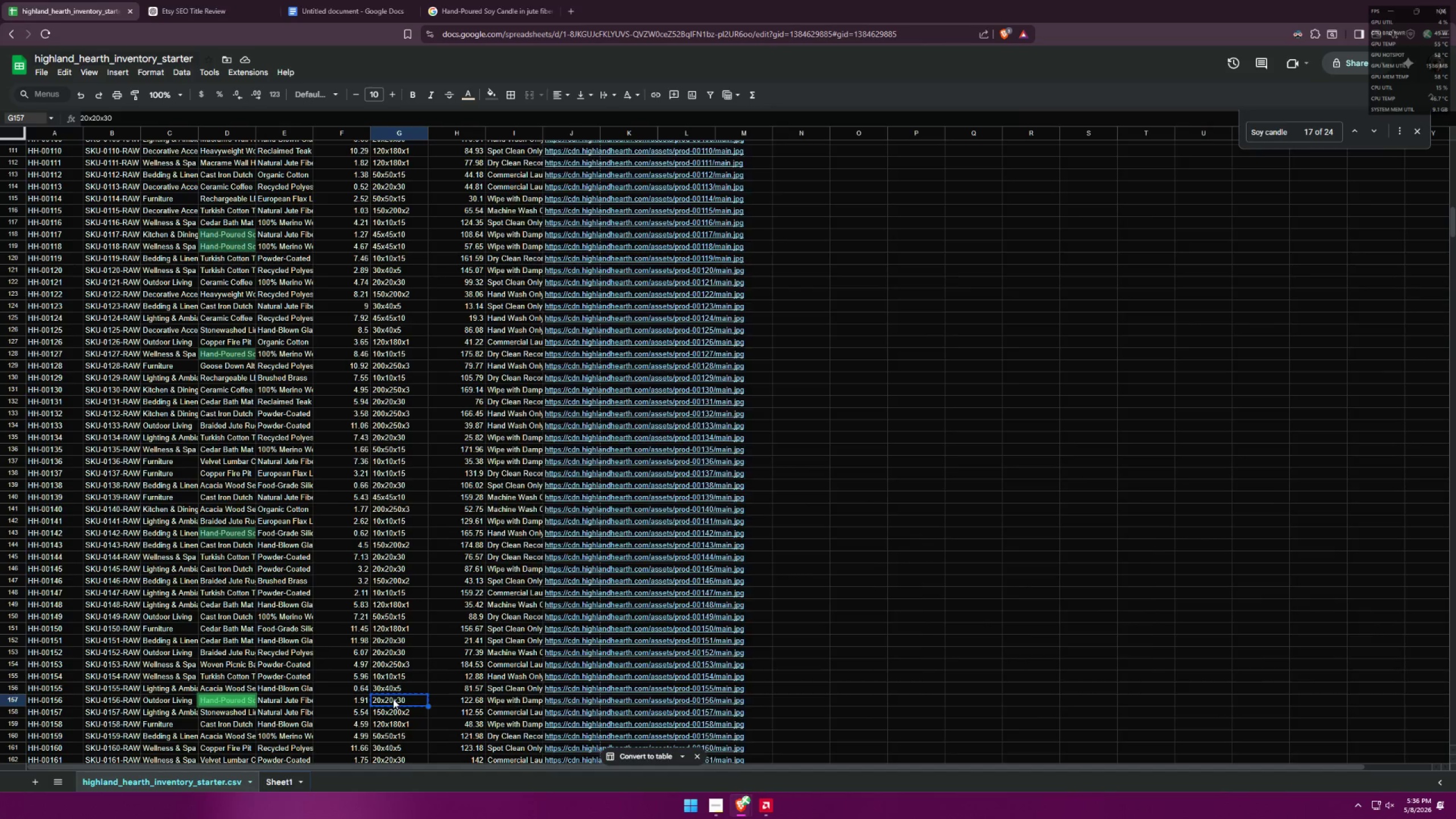 
key(Alt+Tab)
 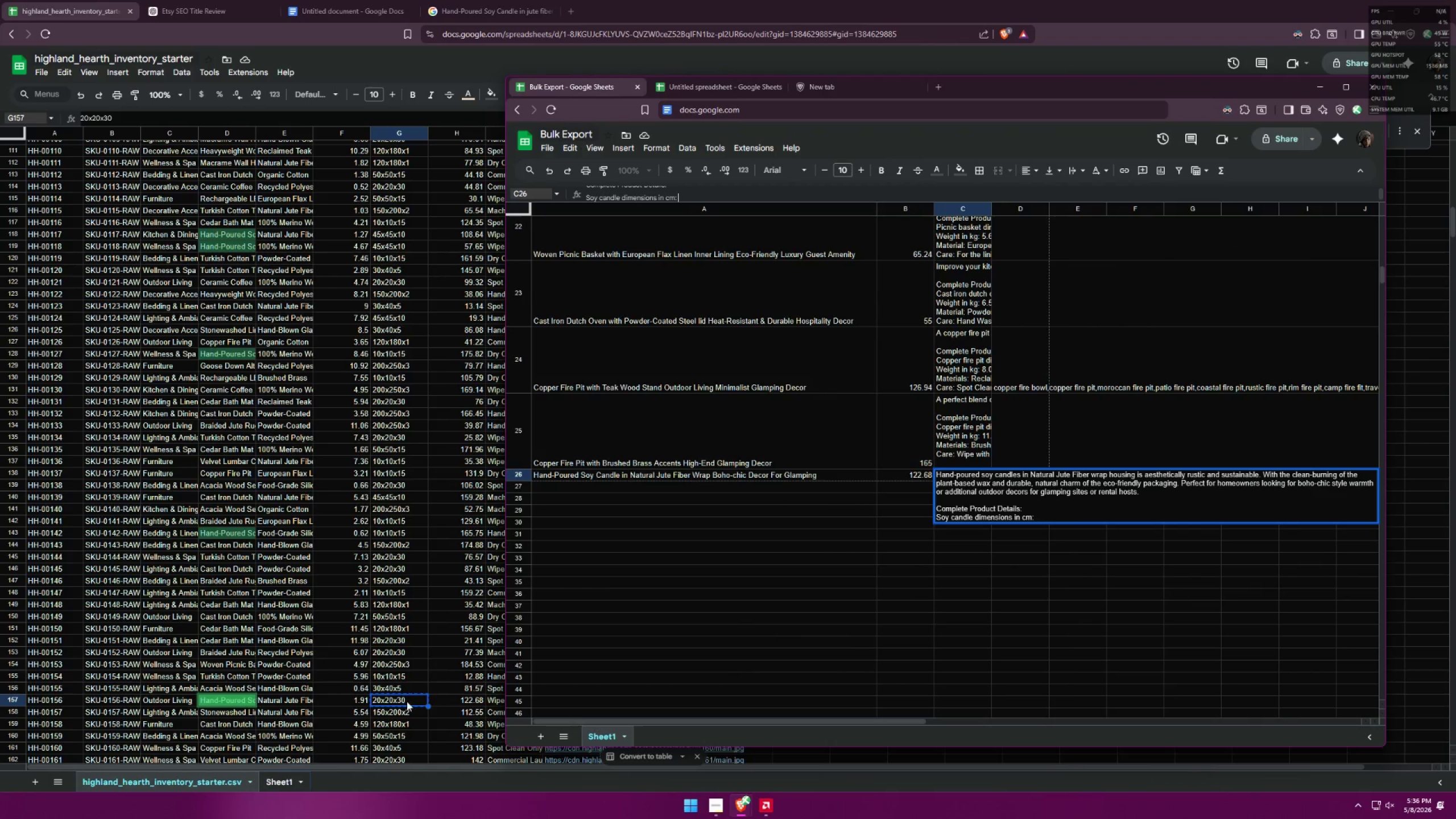 
key(Control+ControlLeft)
 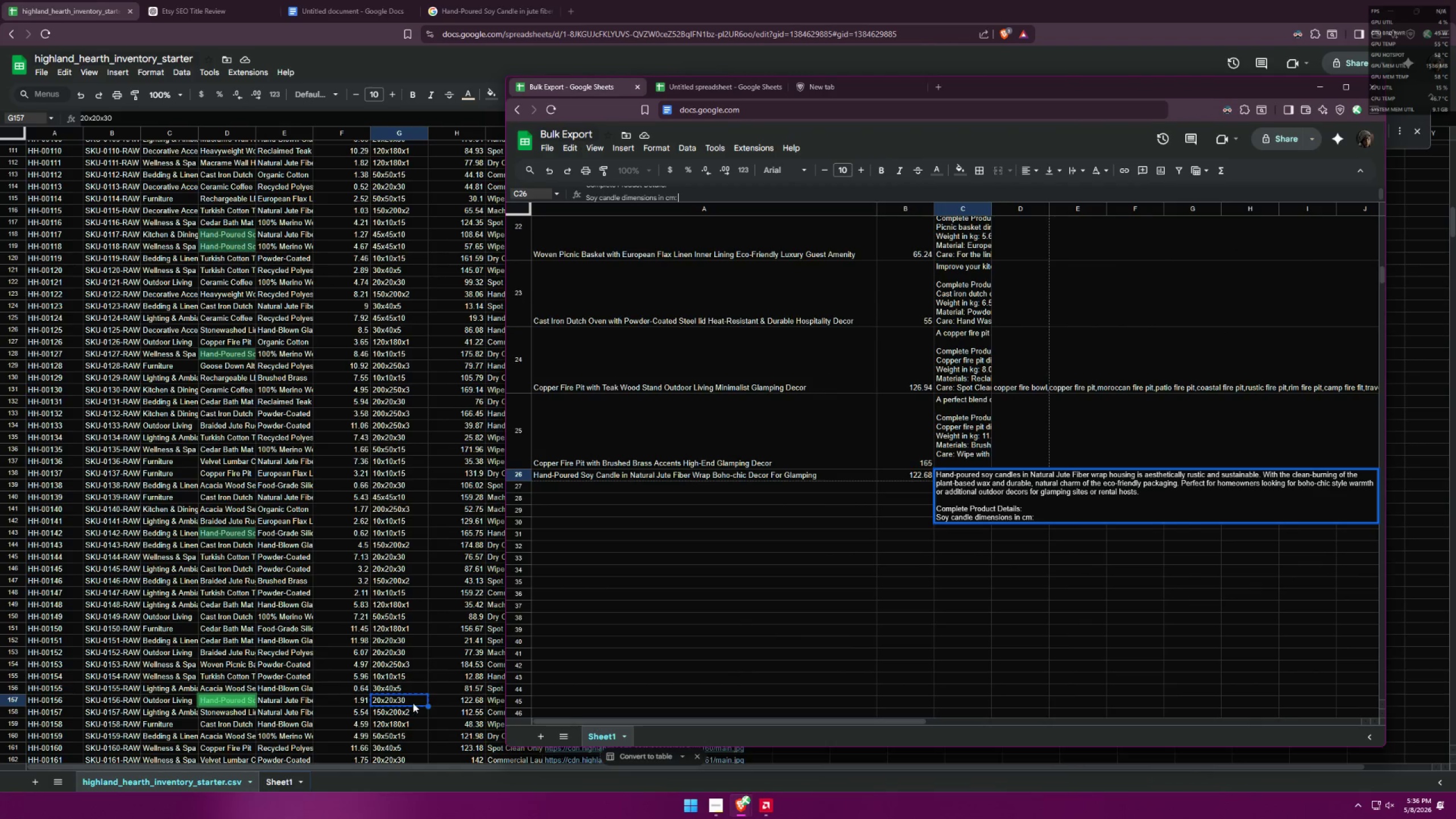 
key(Control+V)
 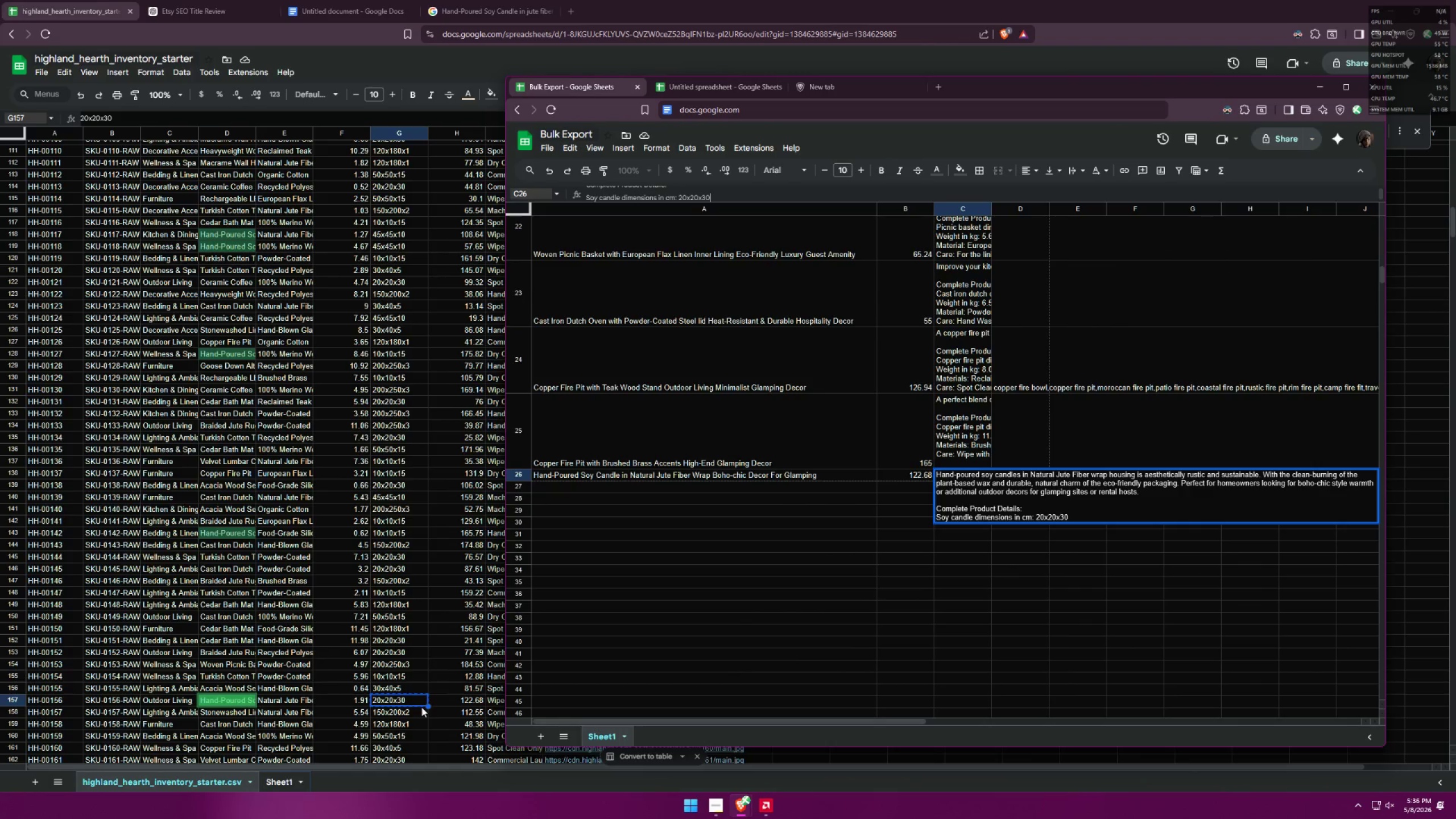 
key(Control+Enter)
 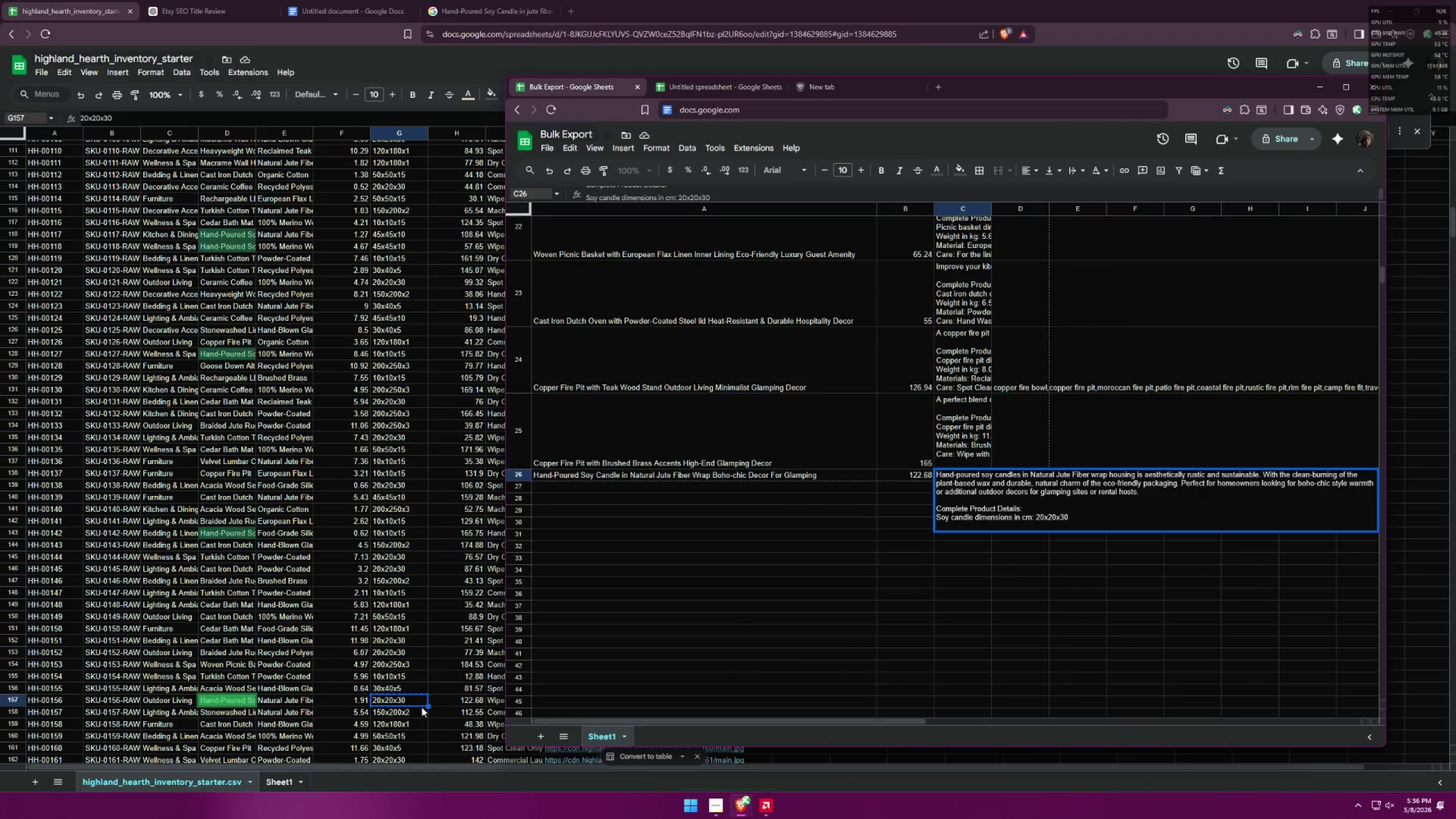 
type(we)
key(Backspace)
key(Backspace)
type(Wigh)
key(Backspace)
key(Backspace)
key(Backspace)
type(er)
key(Backspace)
type(ight in cm:)
key(Backspace)
key(Backspace)
key(Backspace)
type(kg:L )
key(Backspace)
key(Backspace)
key(Backspace)
type(: )
 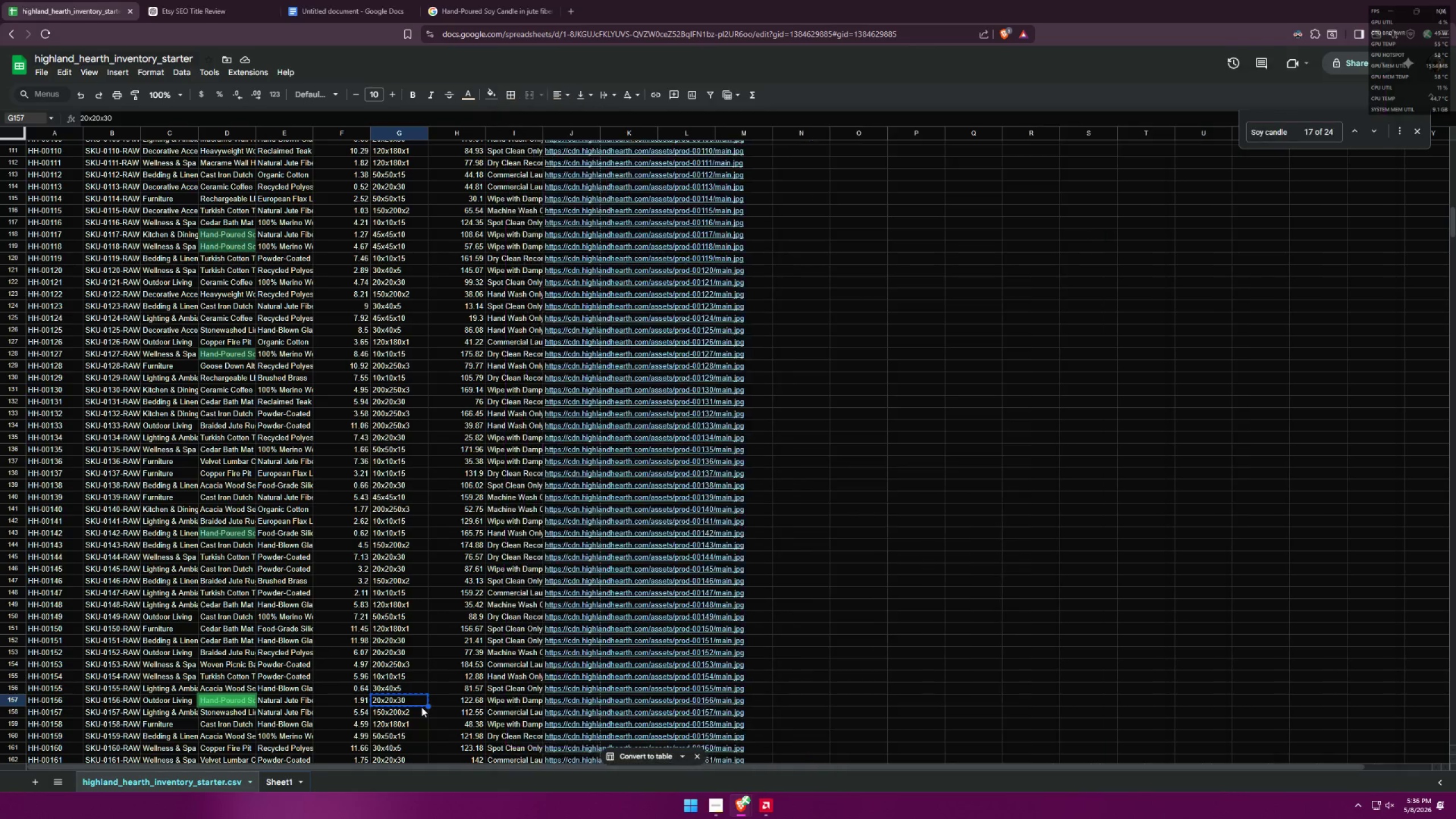 
 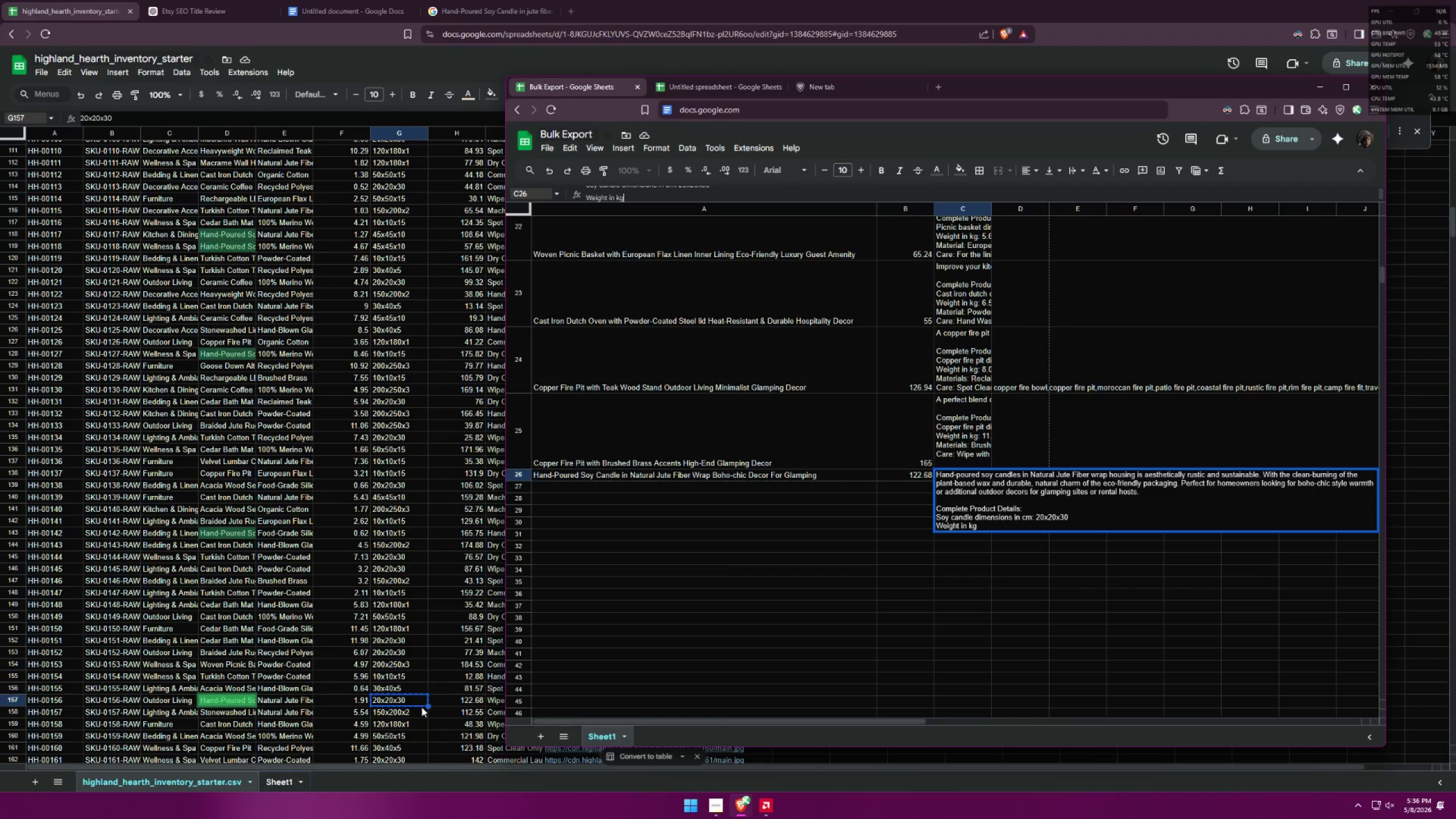 
key(Alt+AltLeft)
 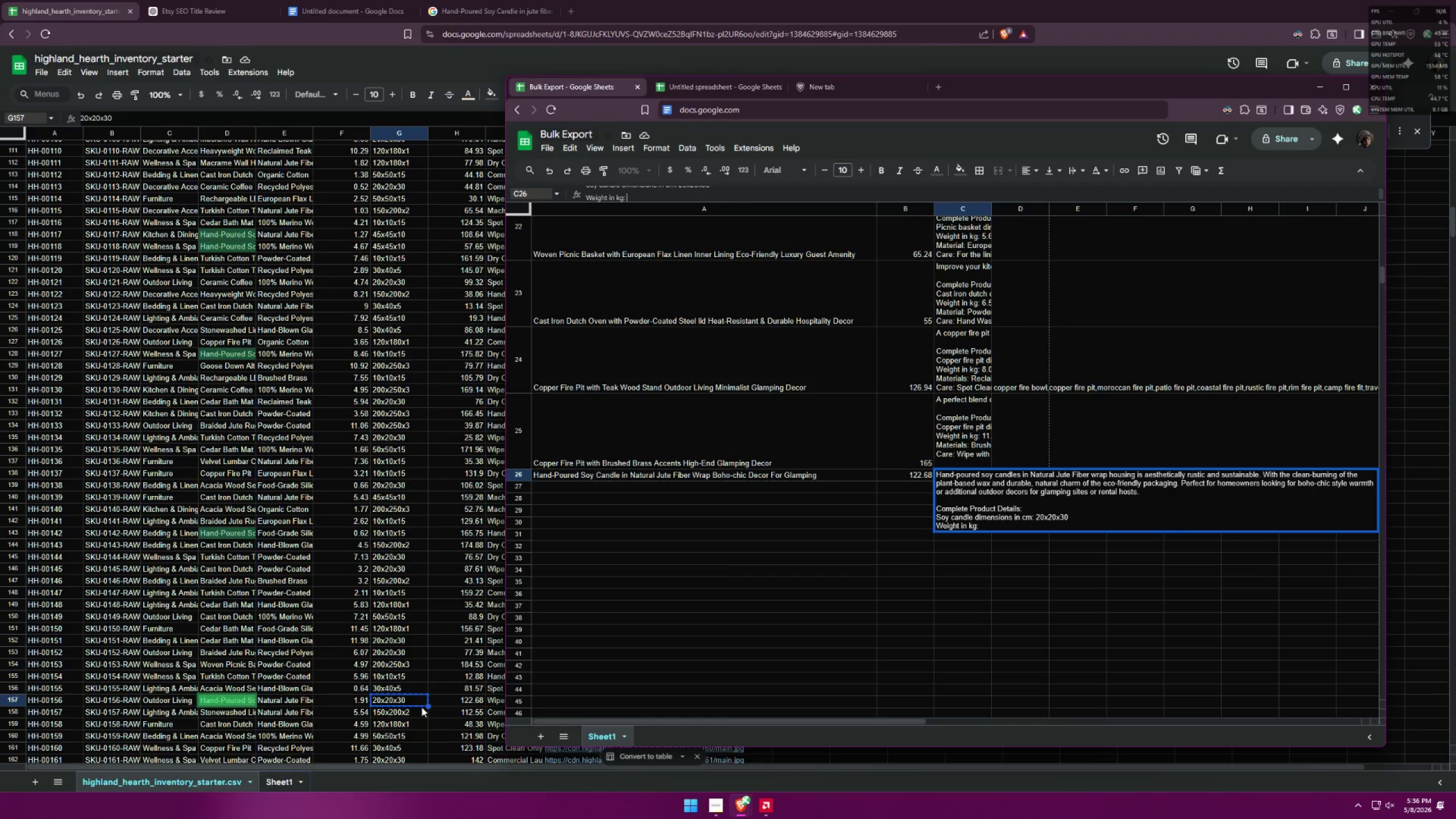 
key(Alt+Tab)
 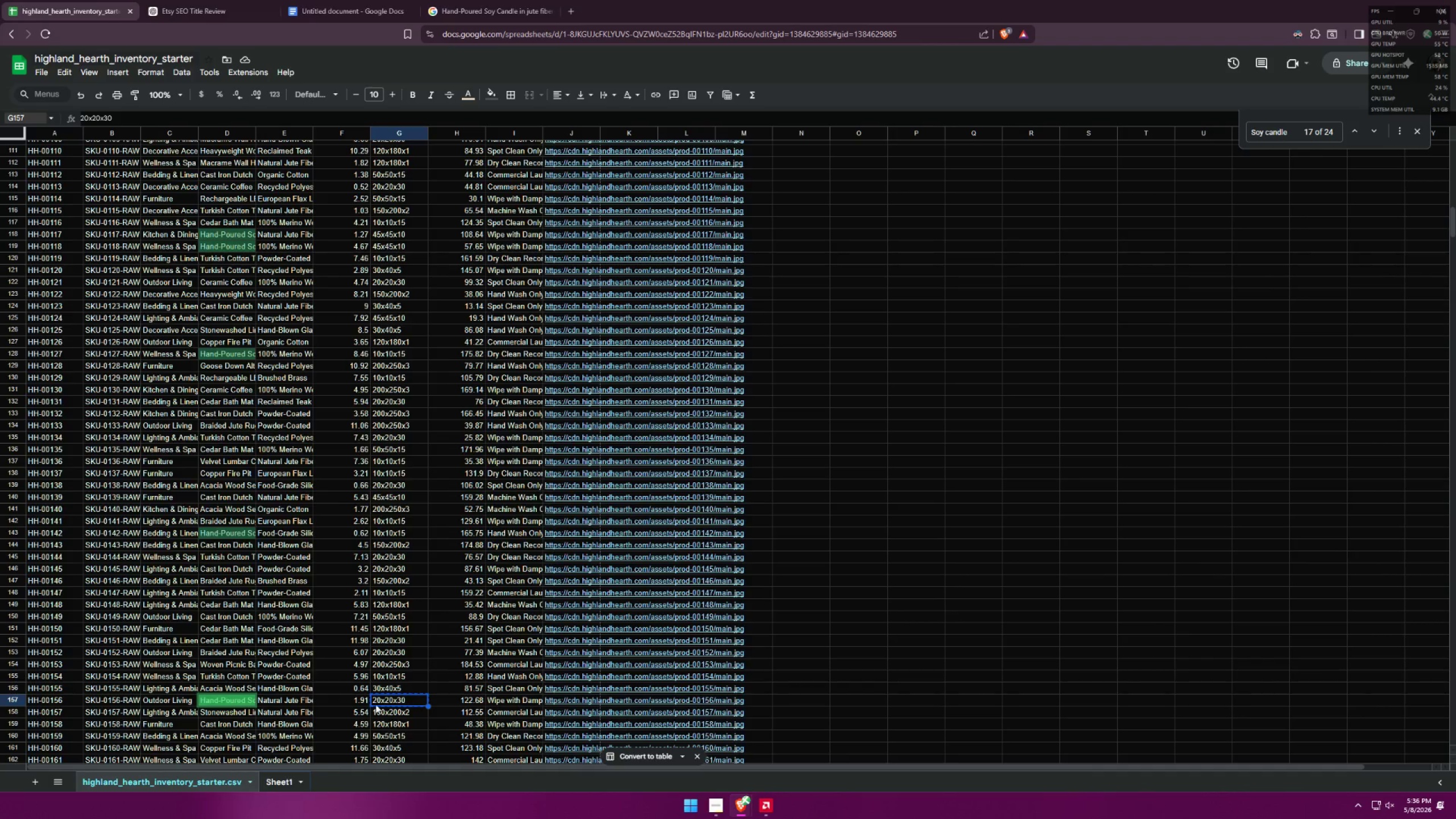 
key(Control+ControlLeft)
 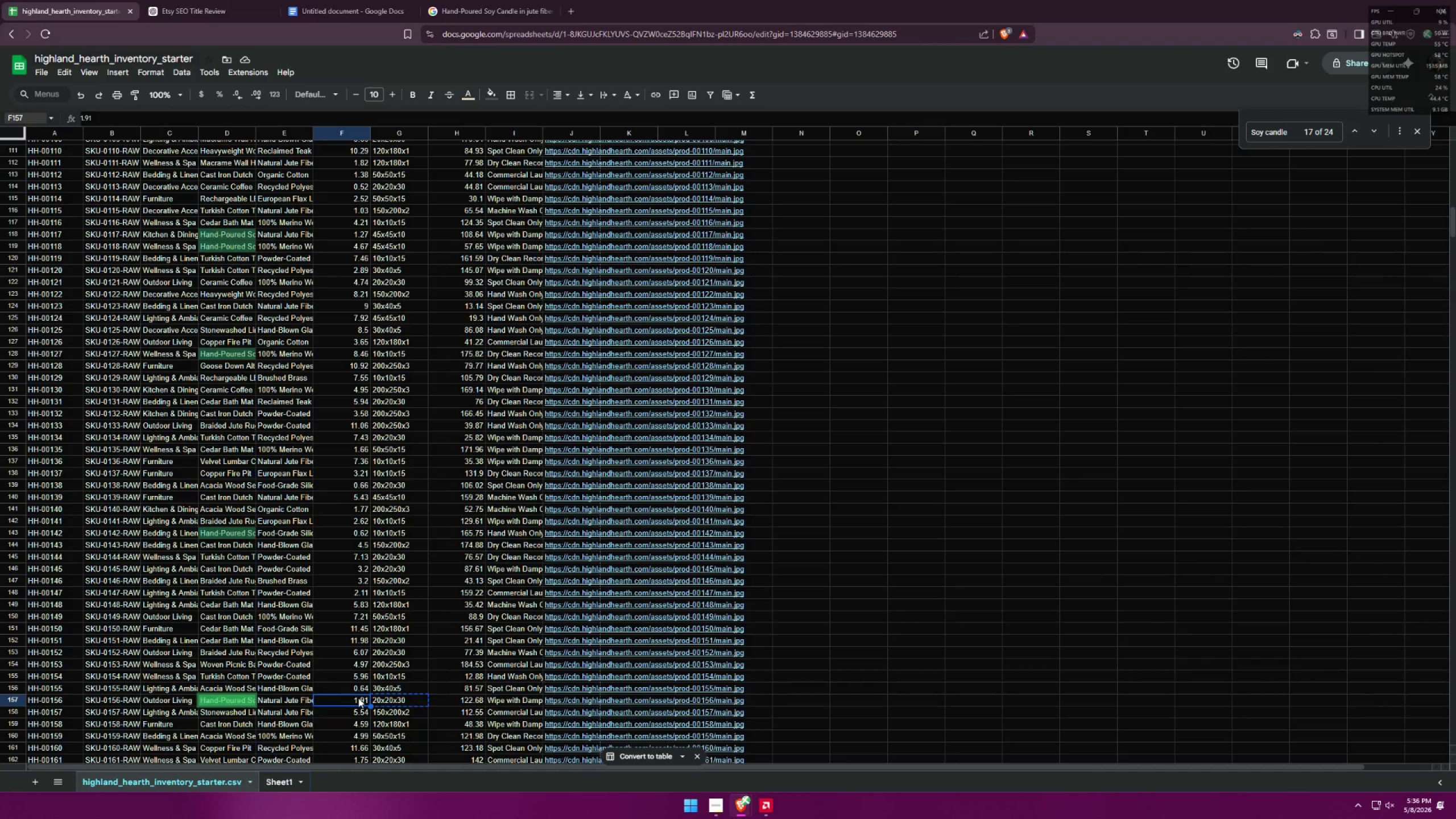 
key(Control+C)
 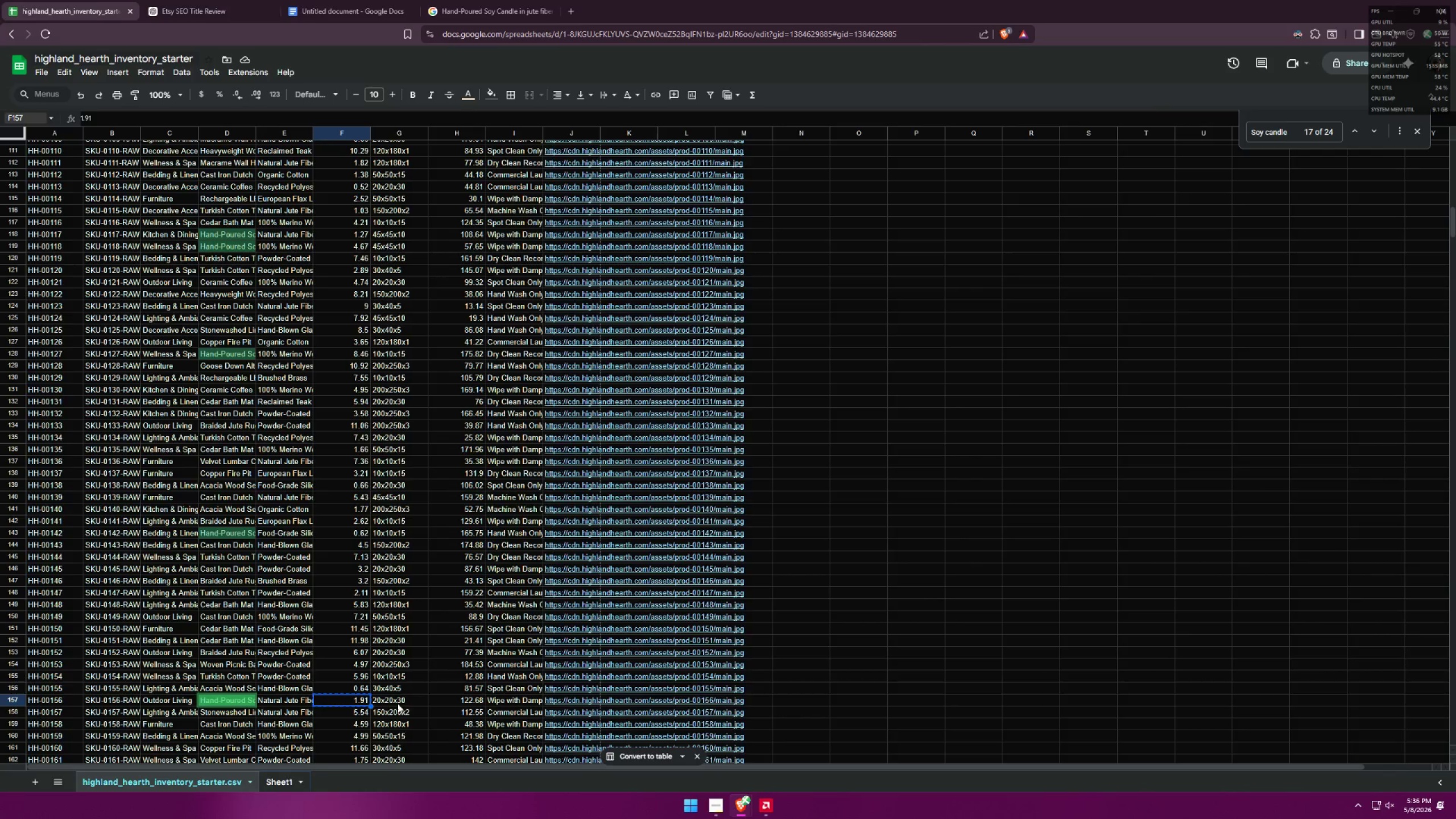 
key(Alt+AltLeft)
 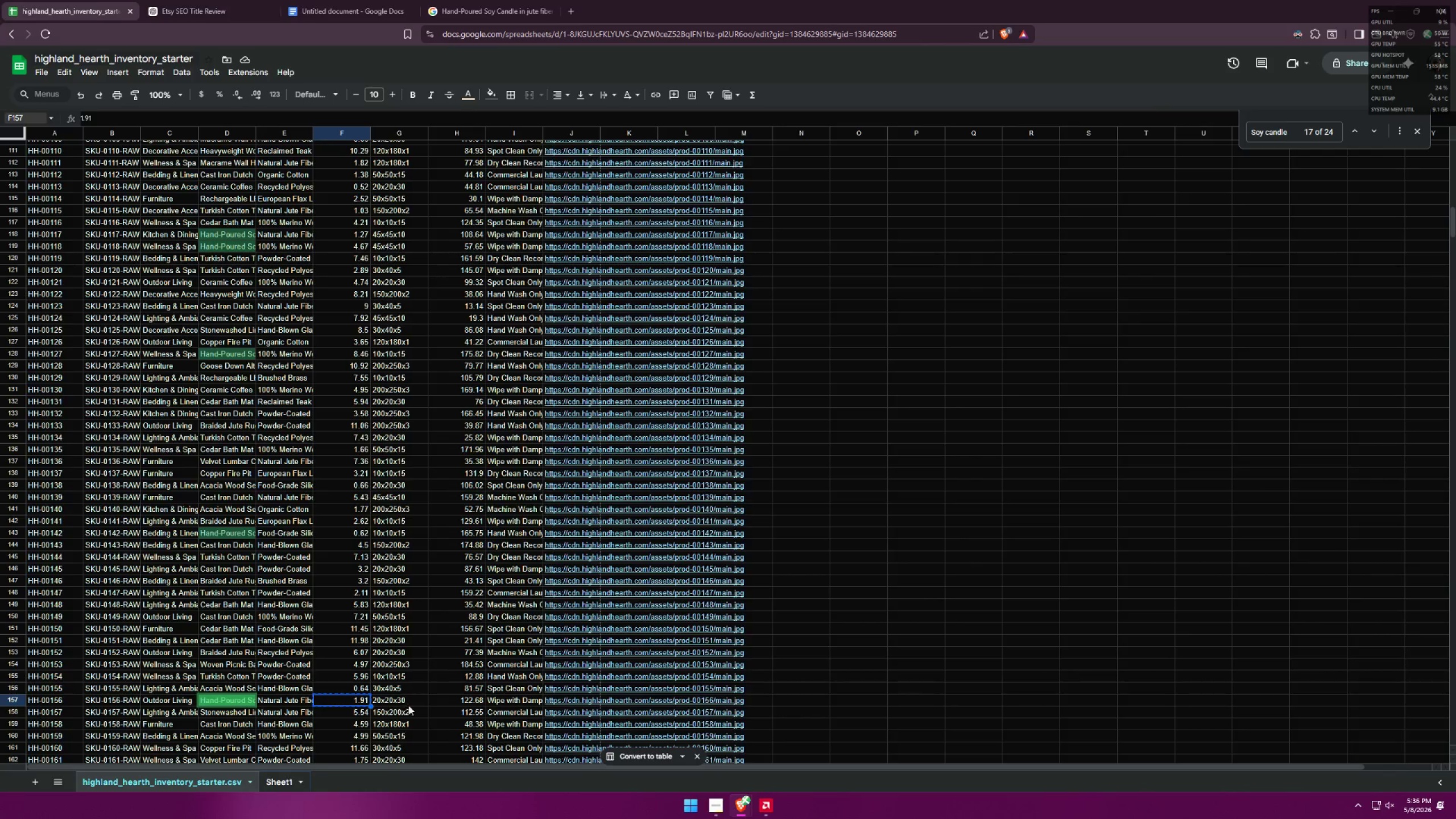 
key(Alt+Tab)
 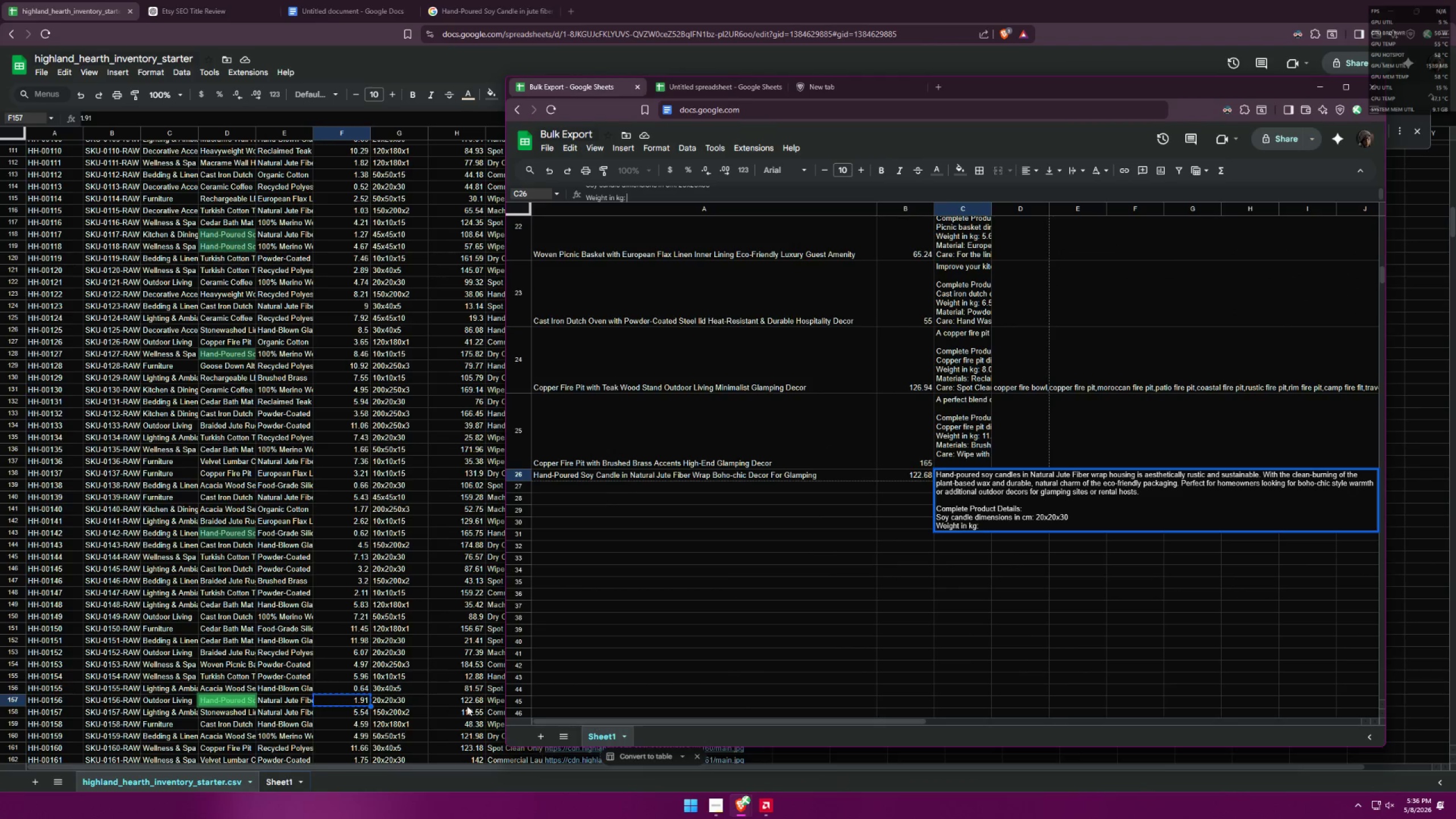 
key(Control+ControlLeft)
 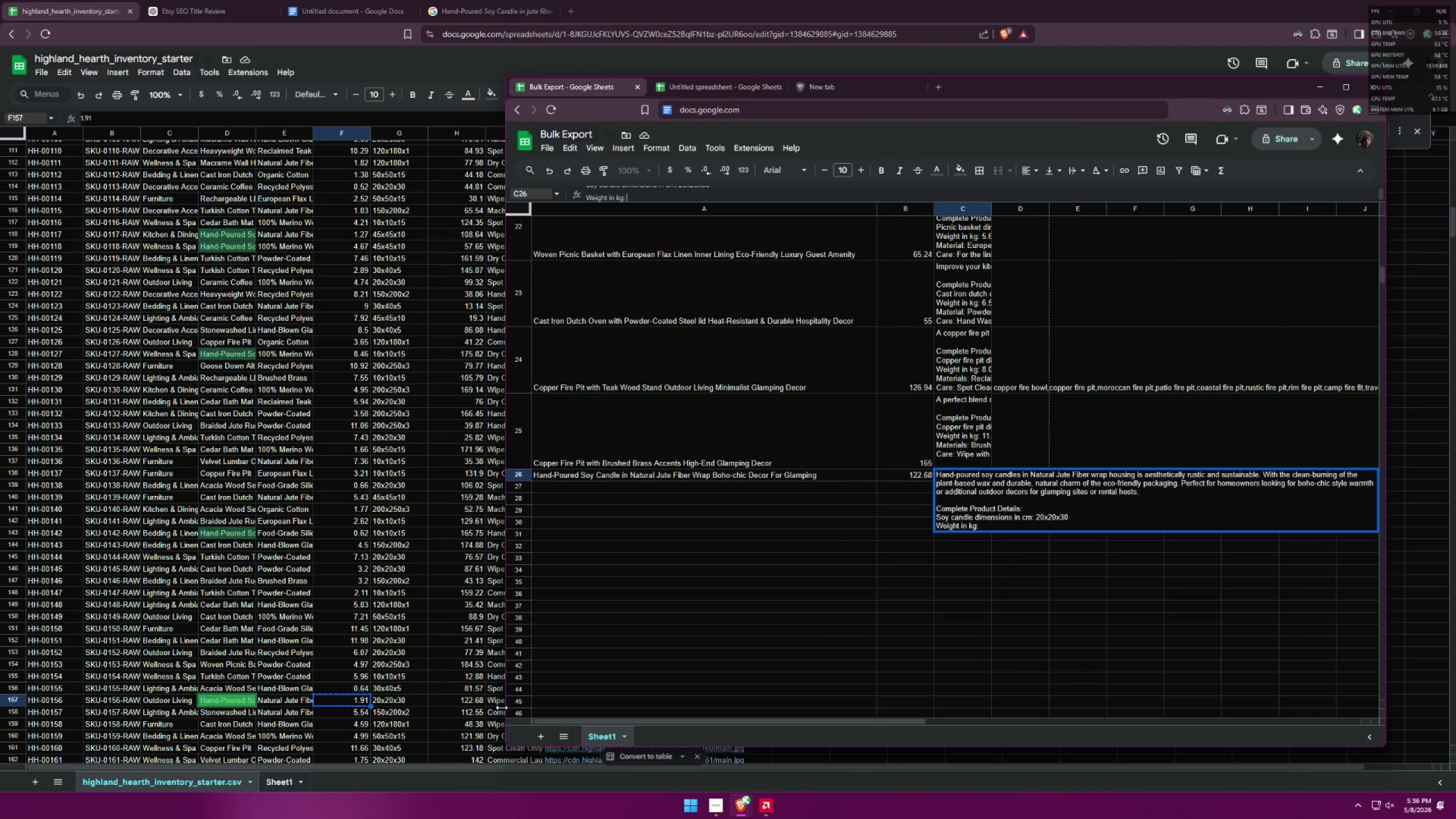 
key(Control+V)
 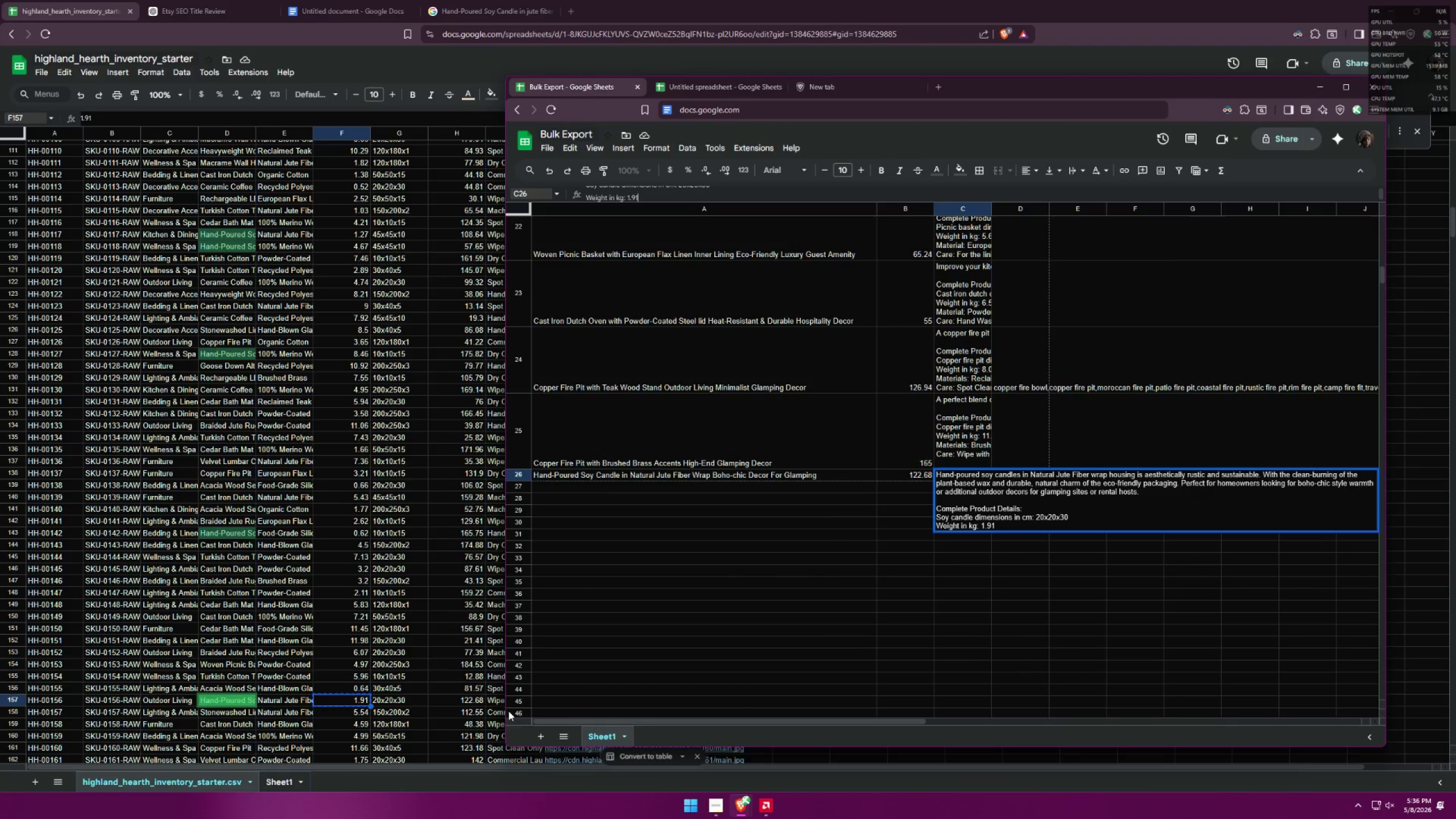 
key(Control+Enter)
 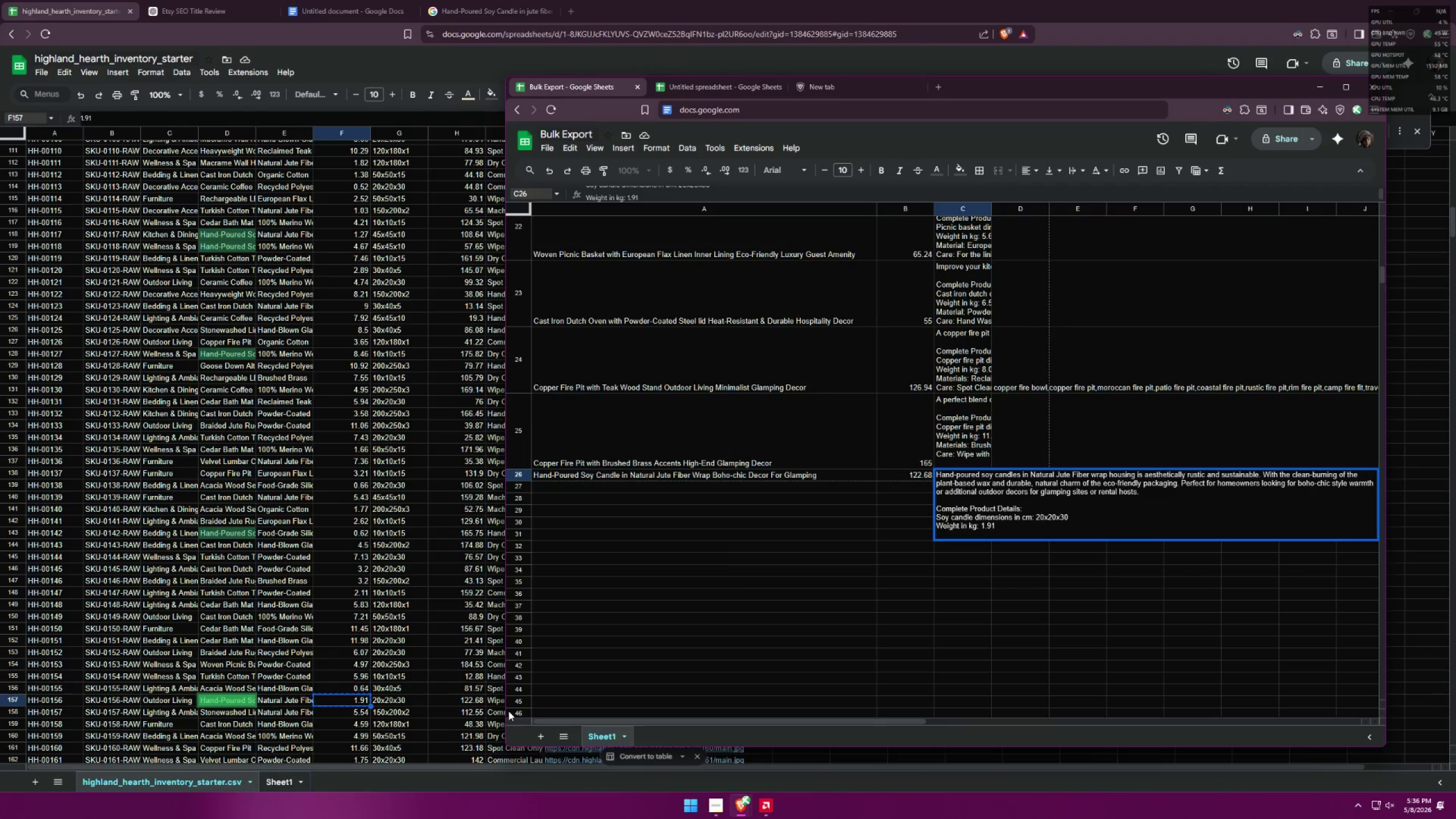 
type(Materials: )
 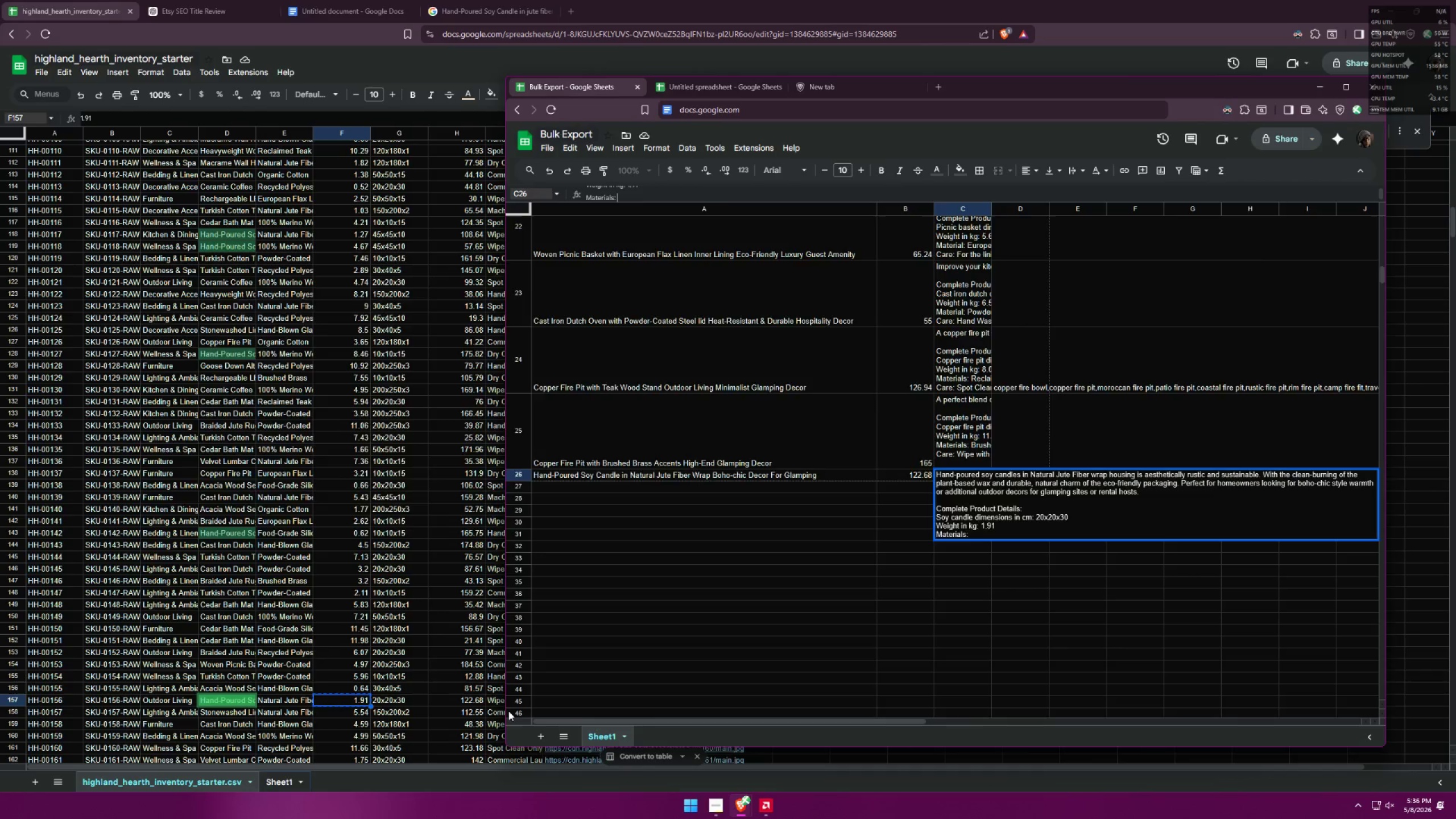 
key(Alt+AltLeft)
 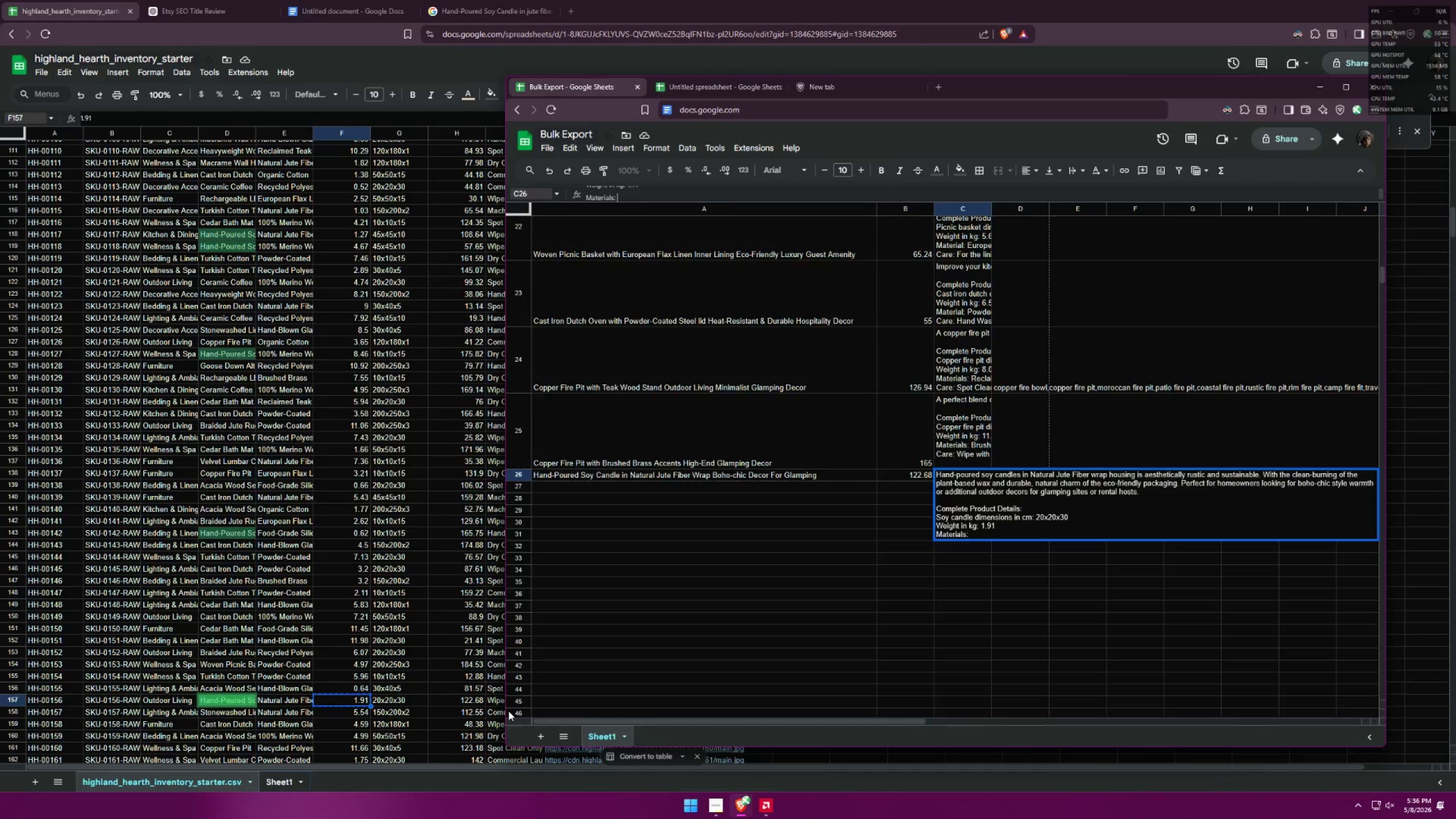 
key(Alt+Tab)
 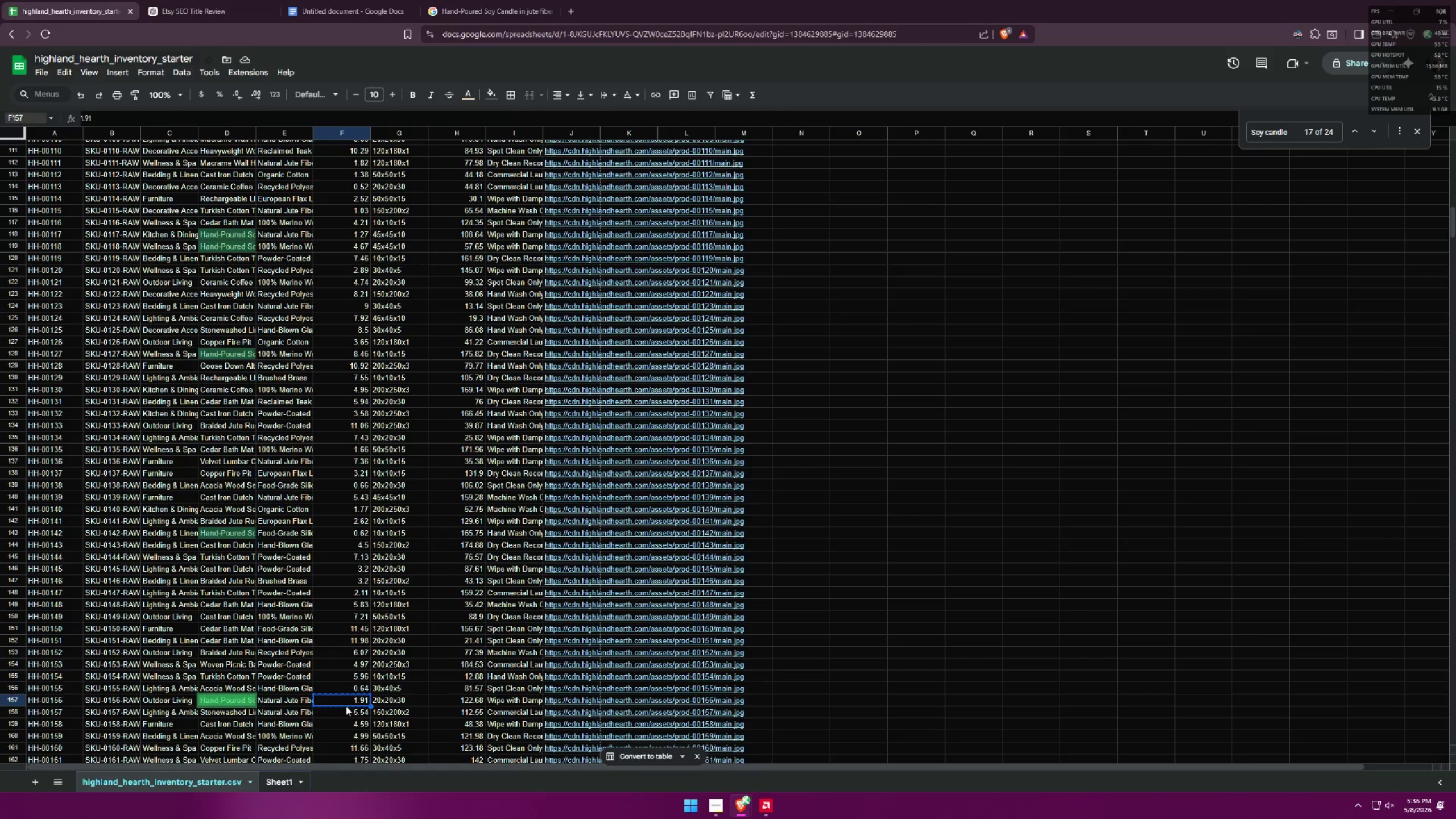 
left_click([293, 692])
 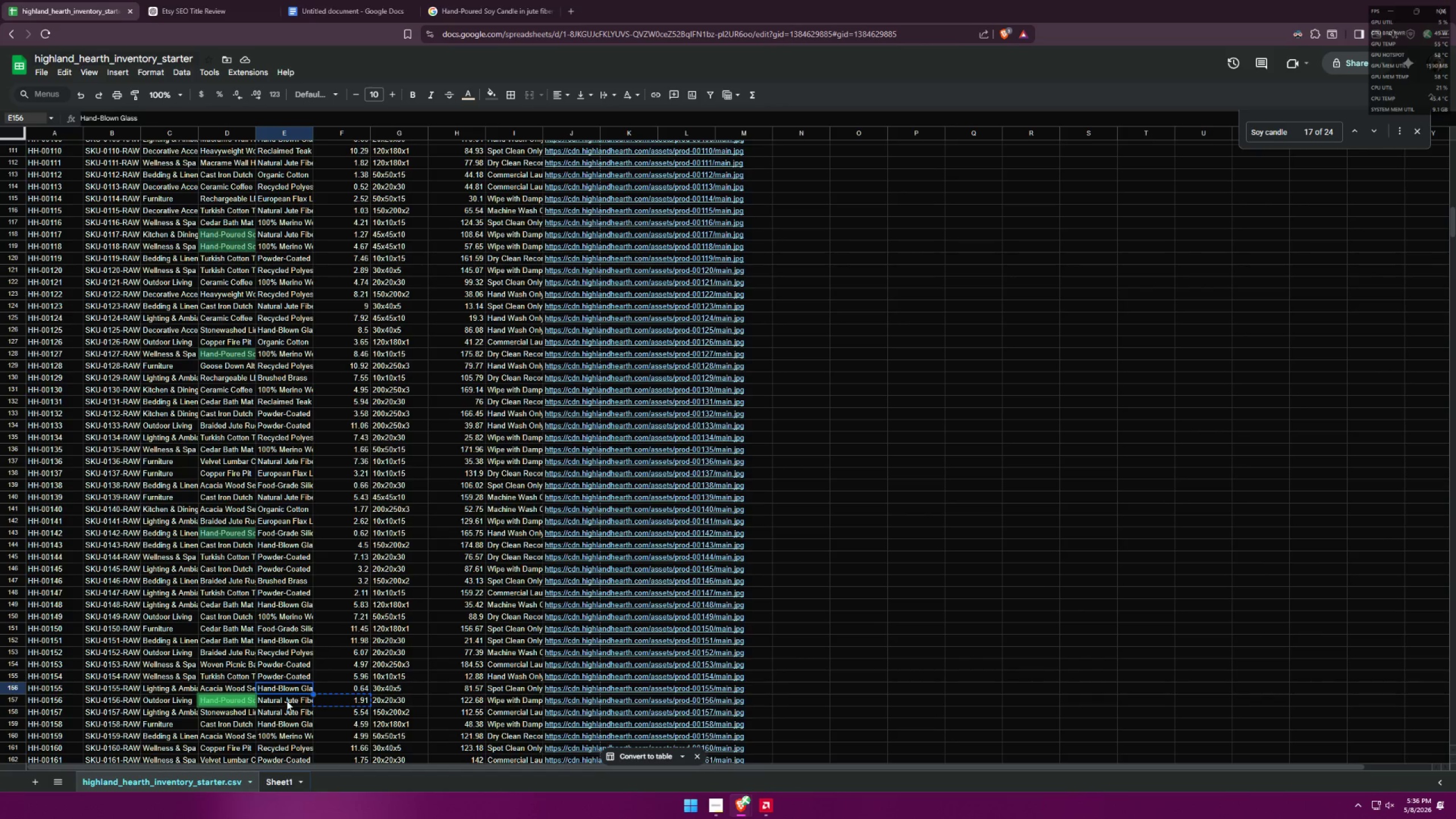 
key(Control+ControlLeft)
 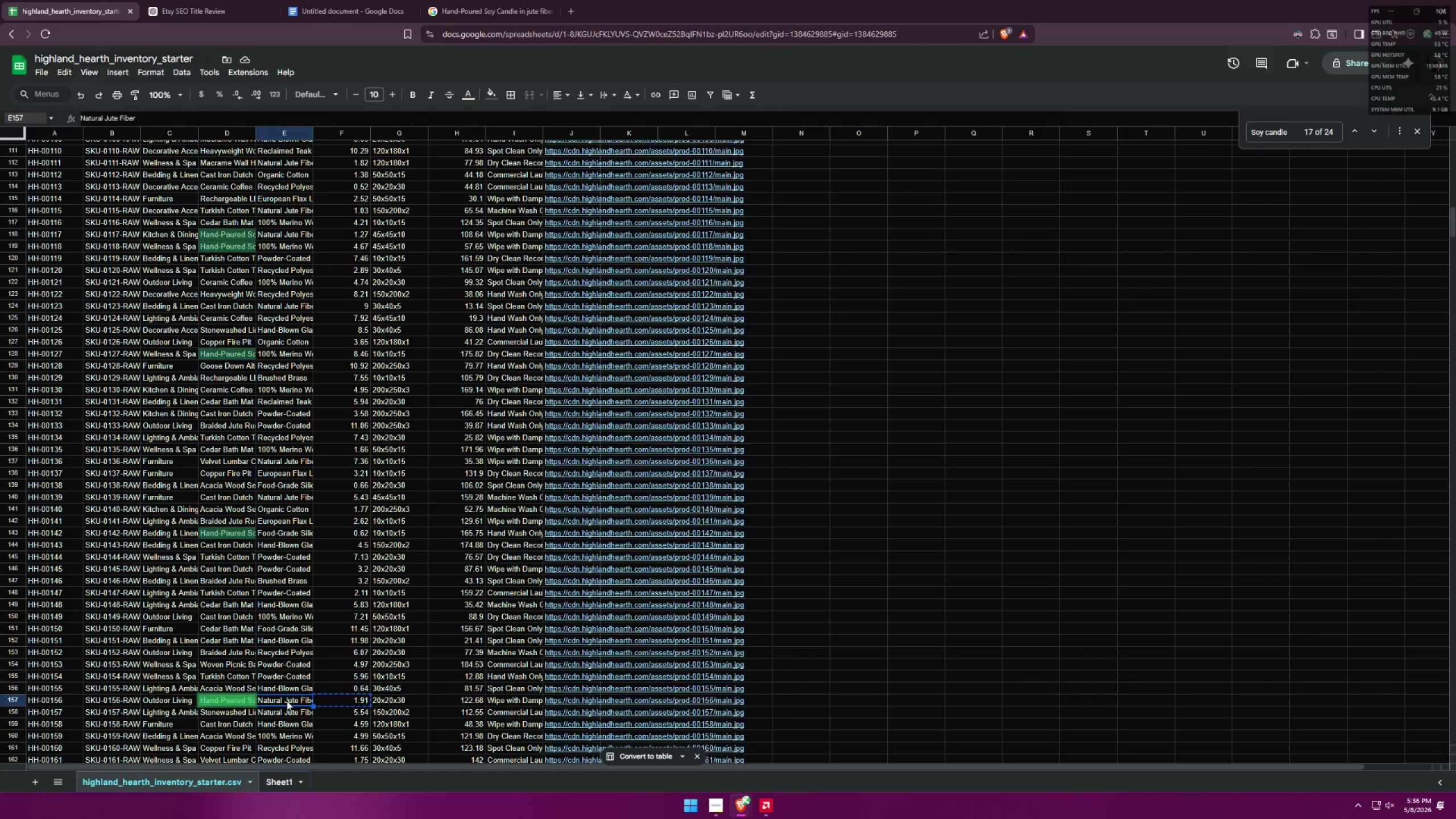 
key(Control+C)
 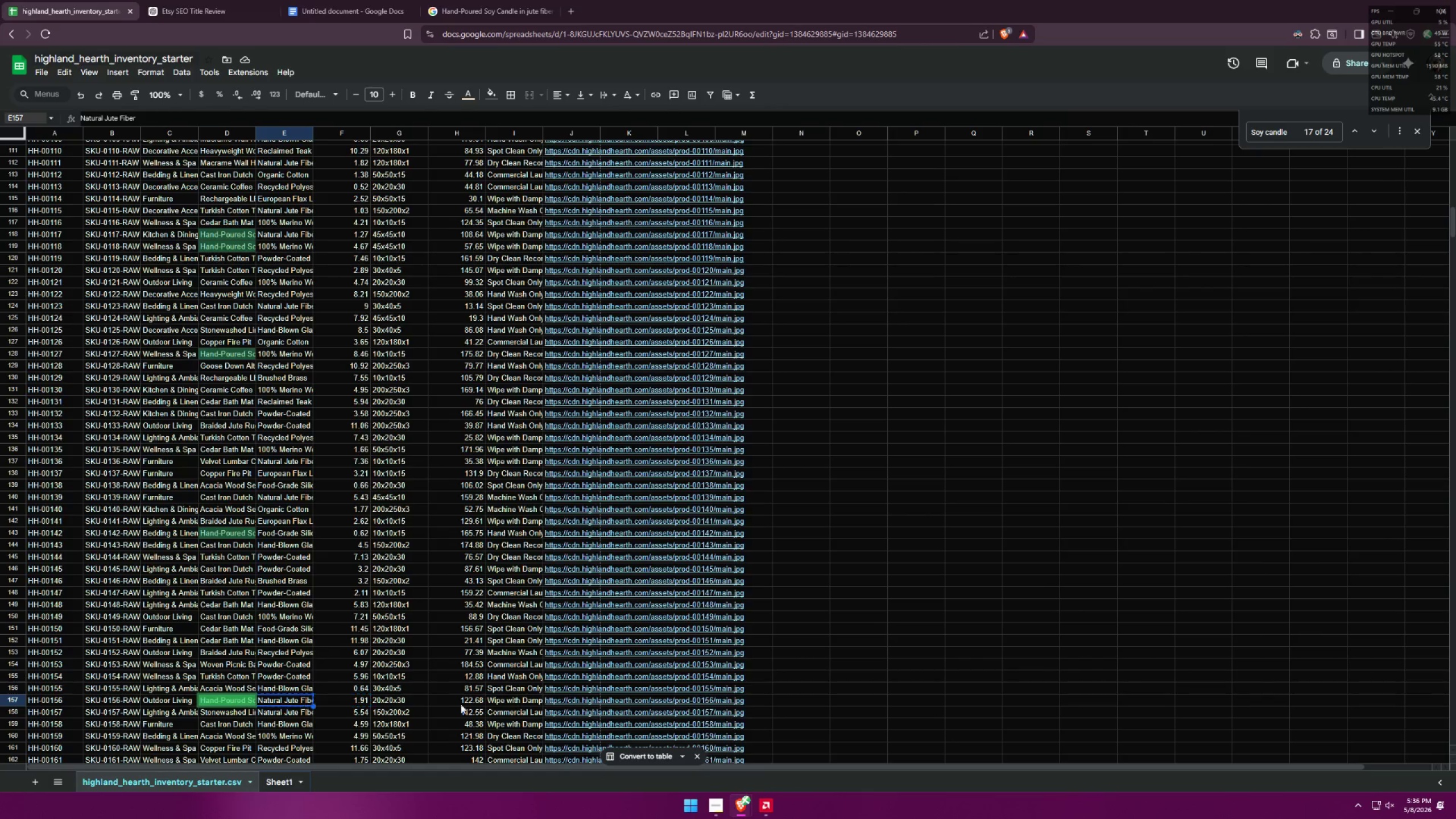 
key(Alt+AltLeft)
 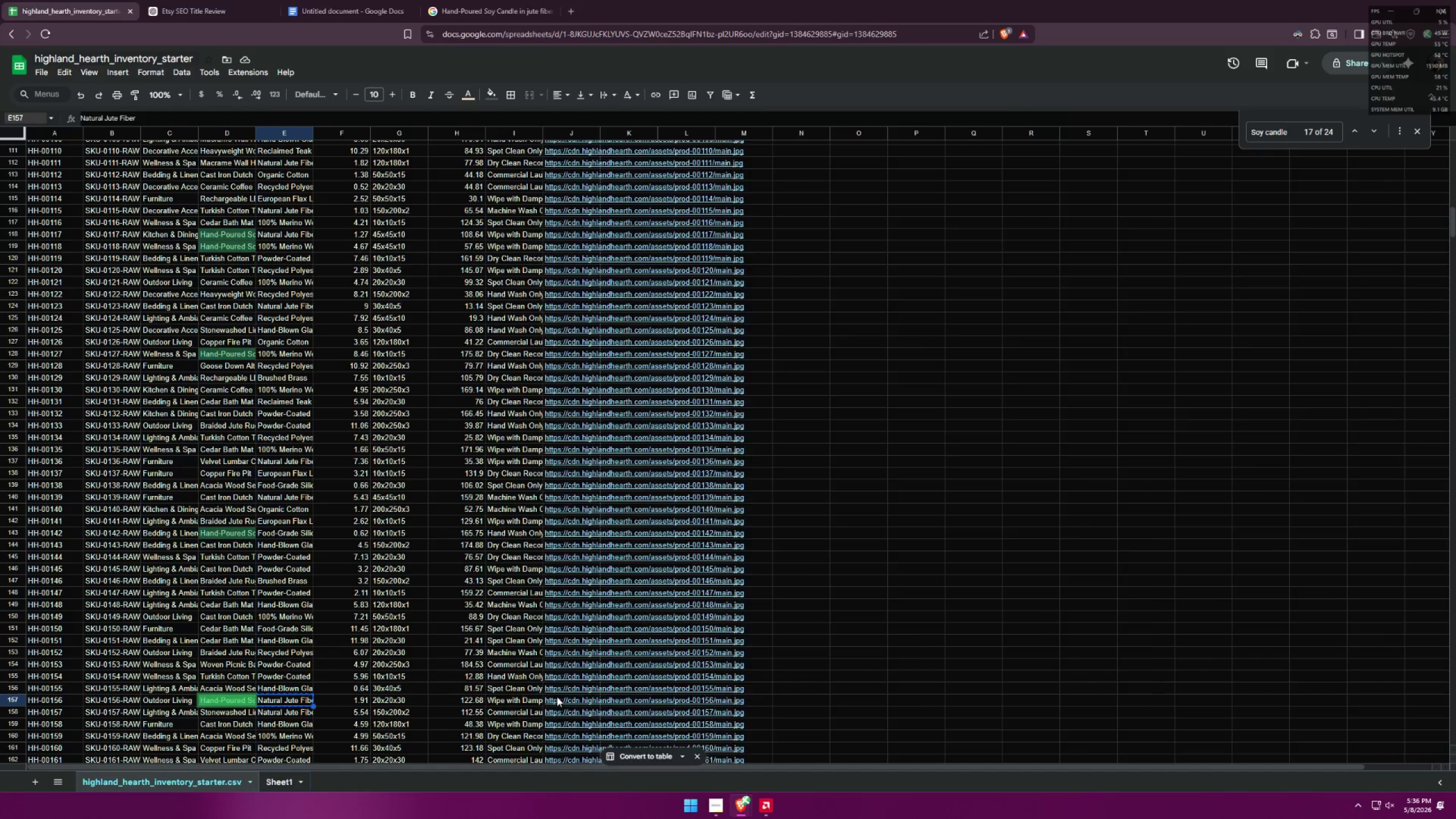 
key(Alt+Tab)
 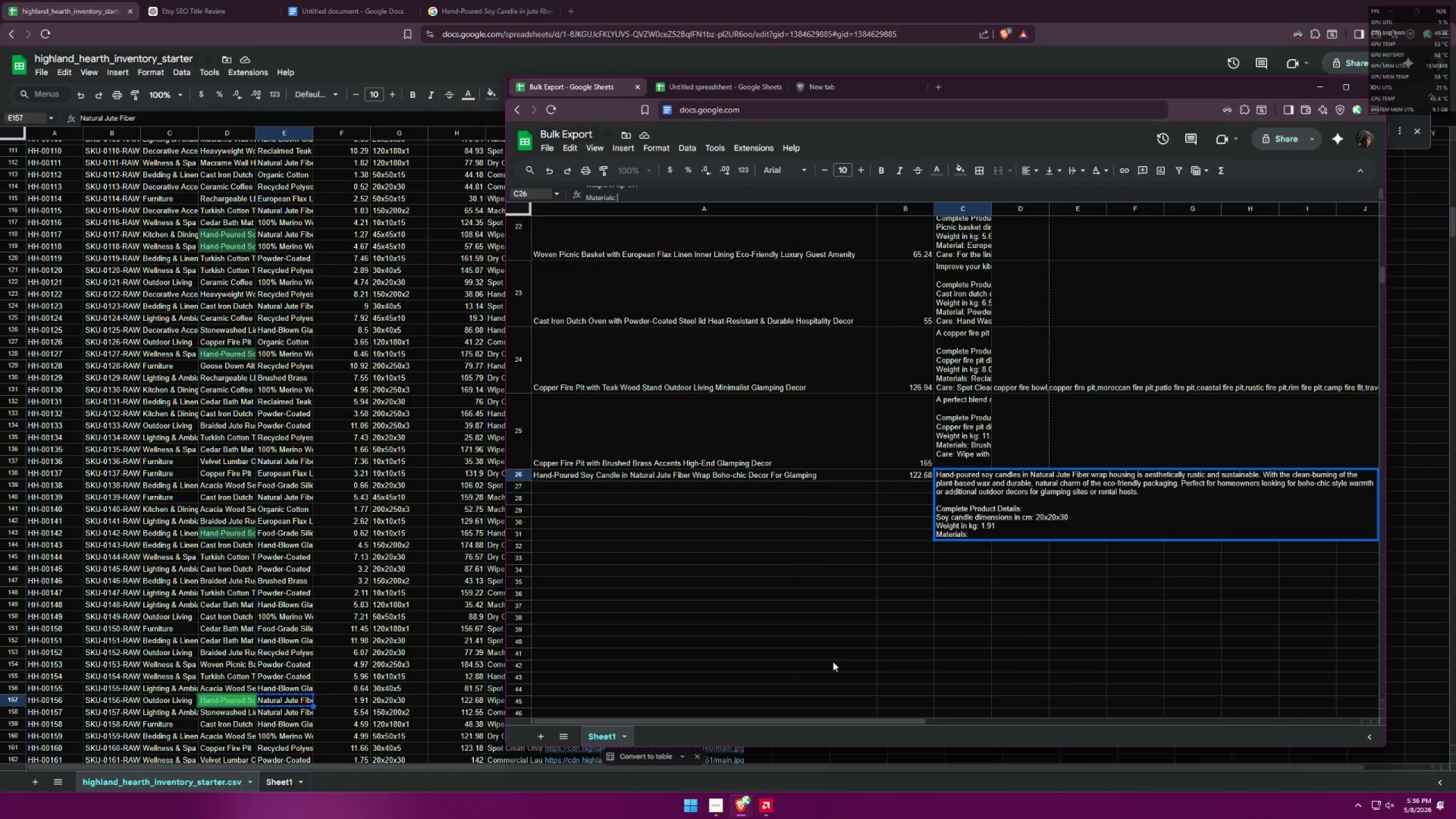 
key(Control+ControlLeft)
 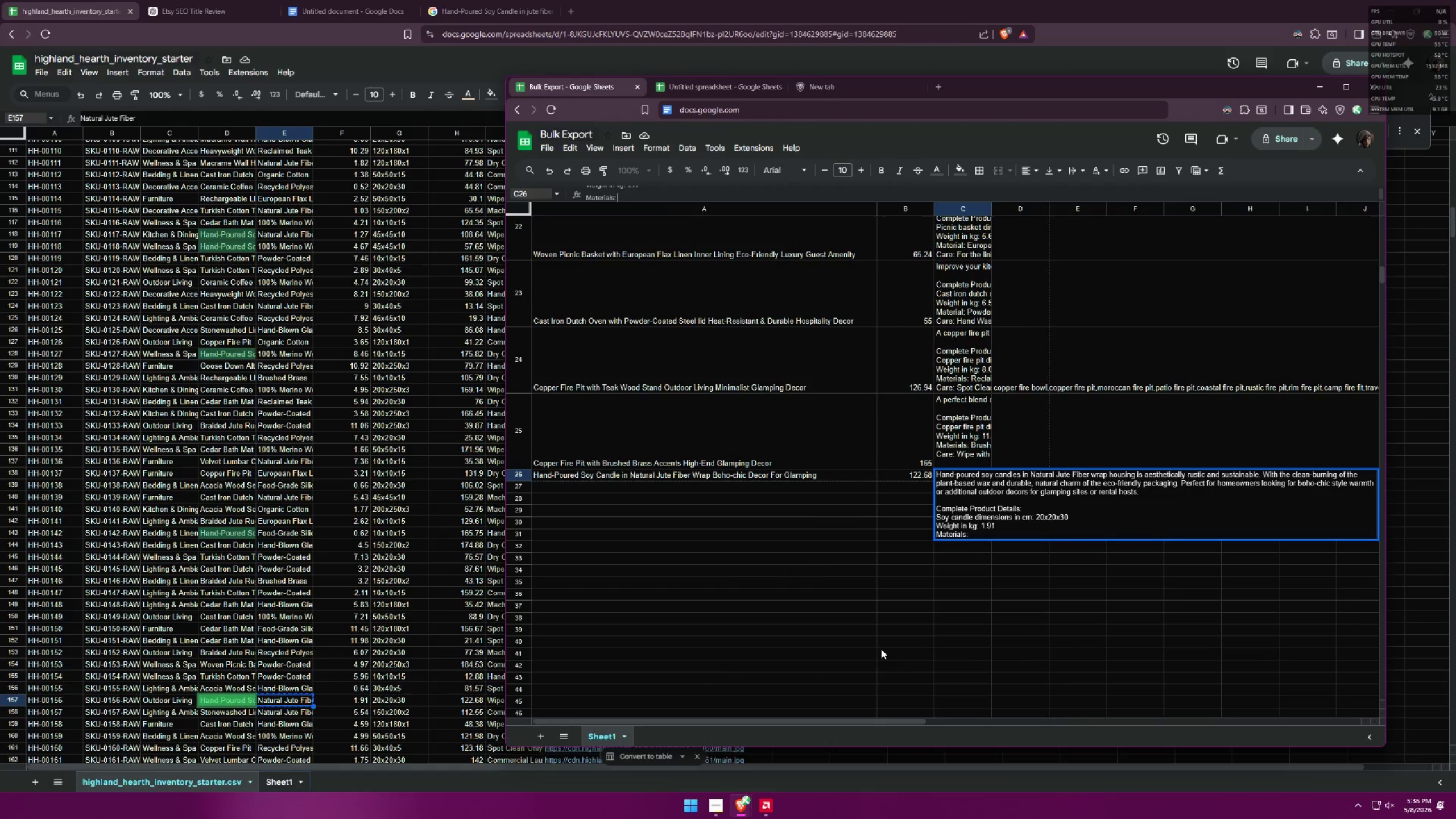 
key(Control+V)
 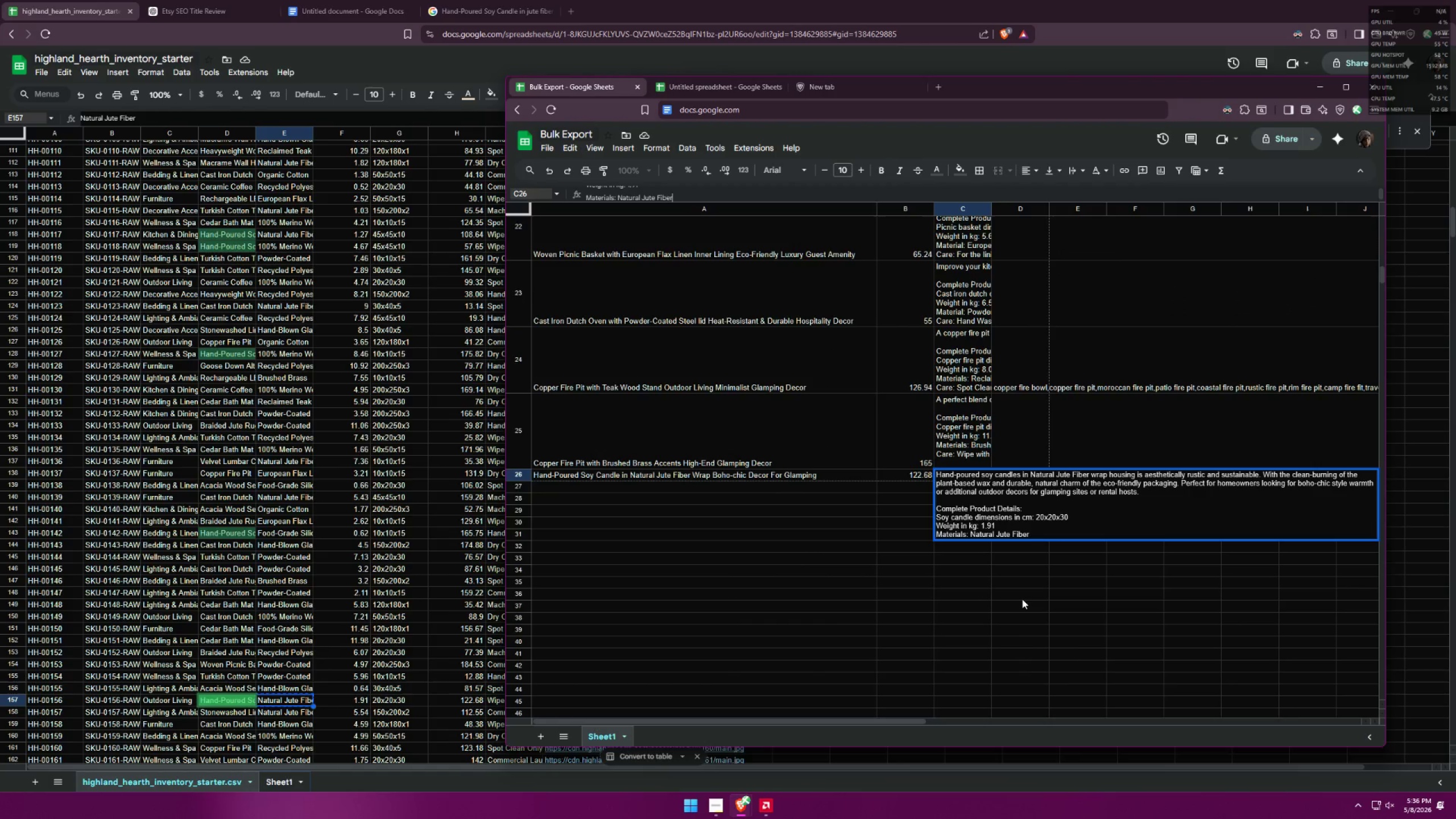 
type(, Soy c)
key(Backspace)
type(Candles)
 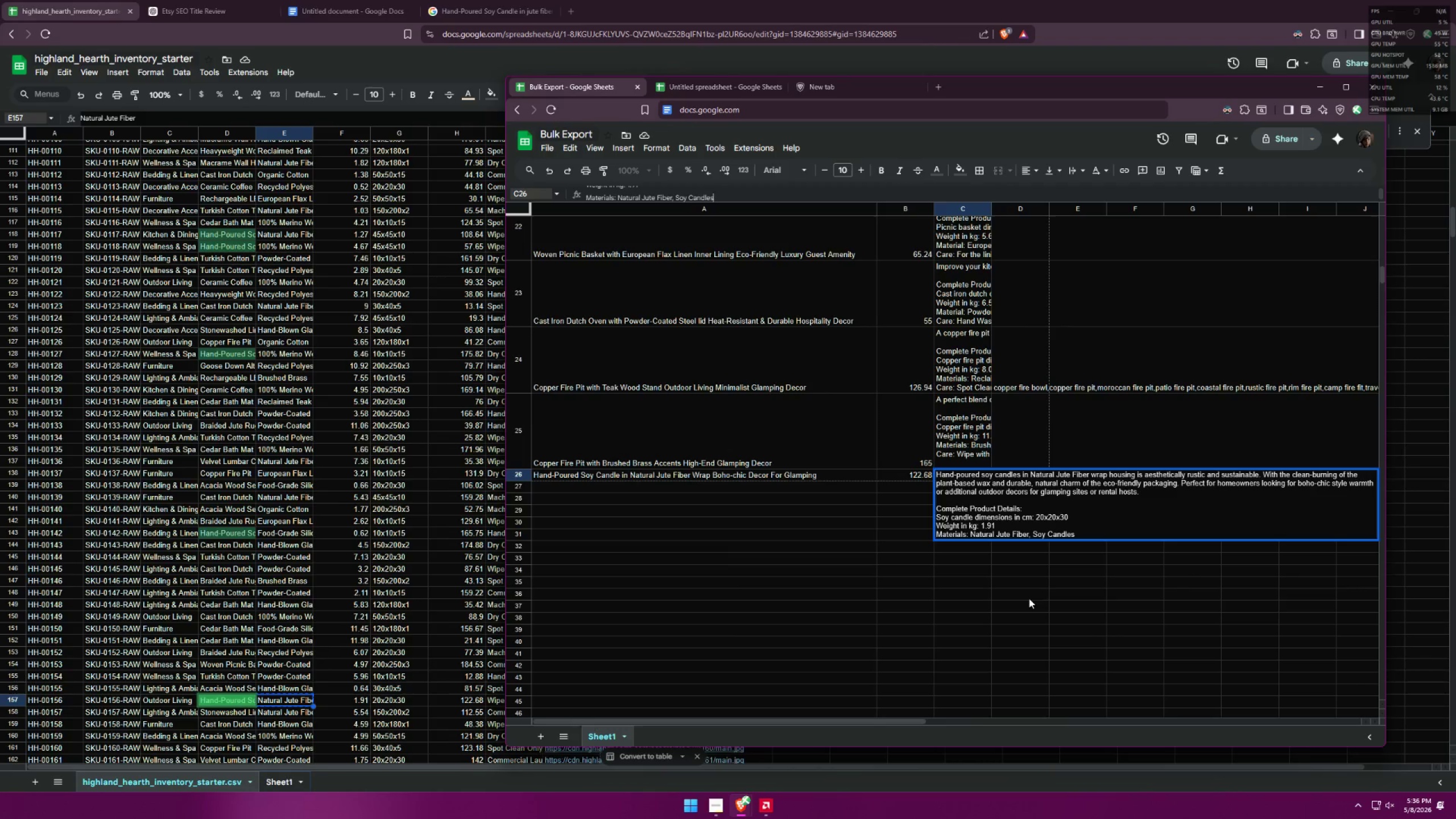 
key(Backspace)
 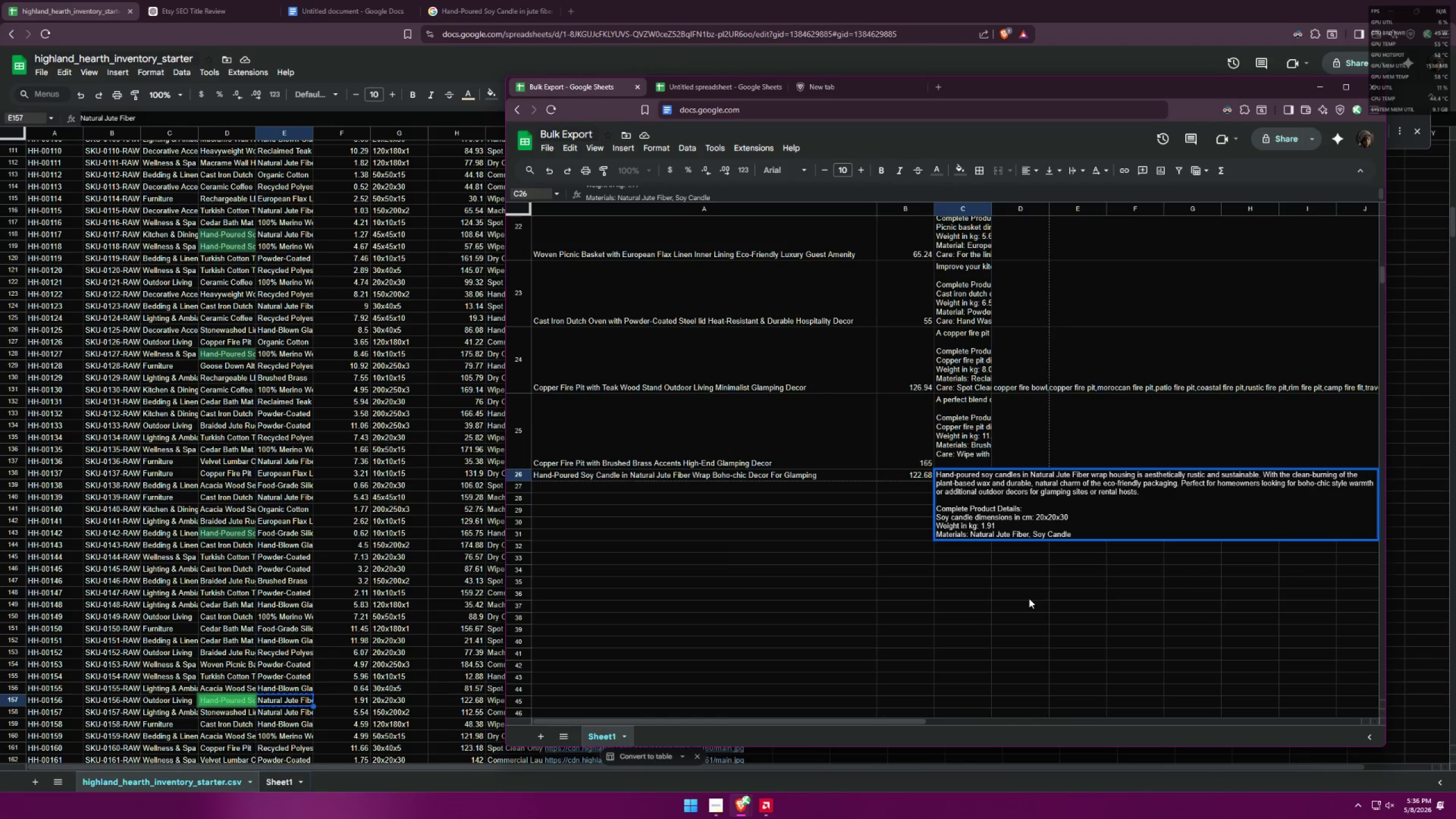 
key(Control+ControlLeft)
 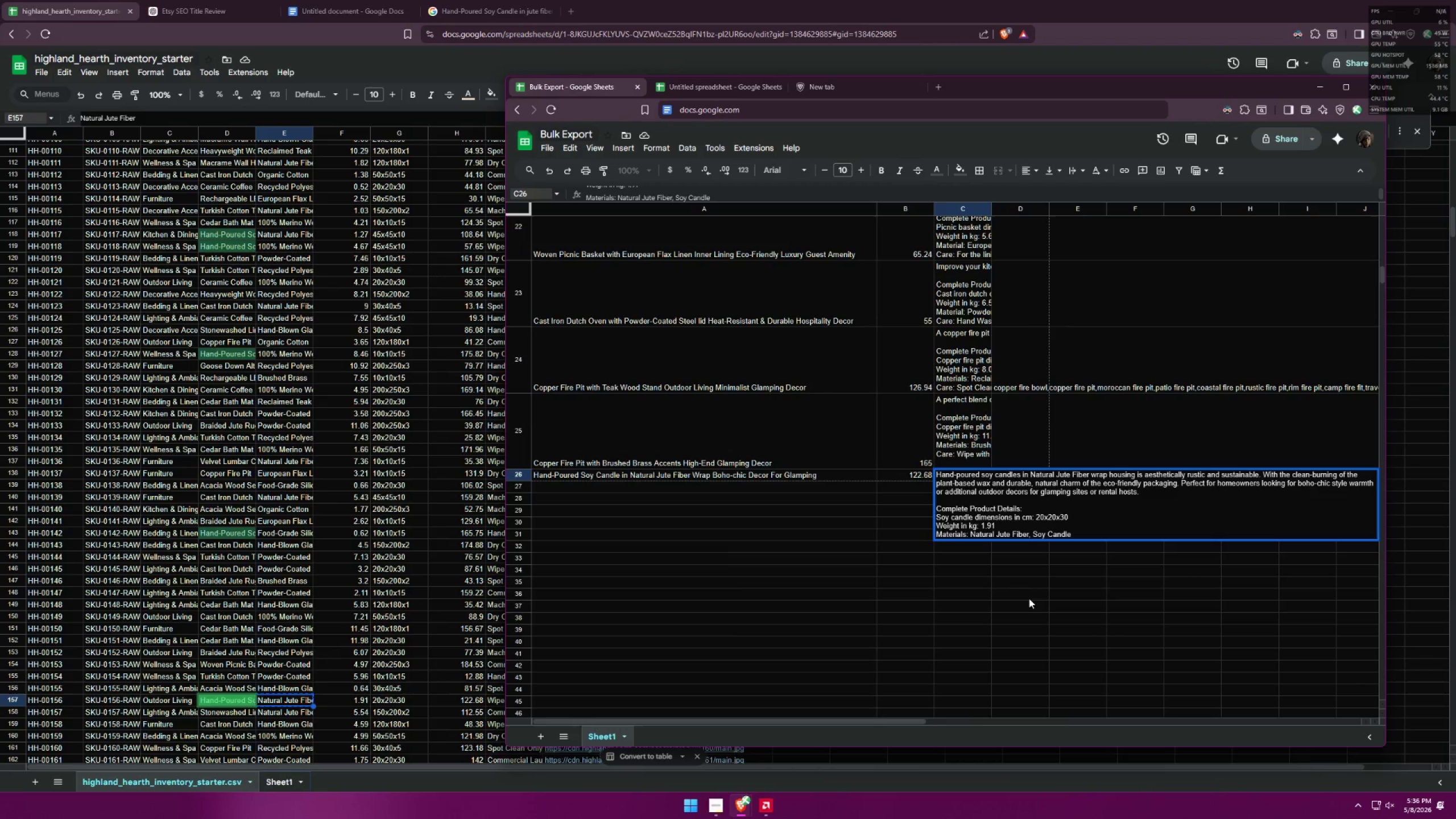 
key(Control+Enter)
 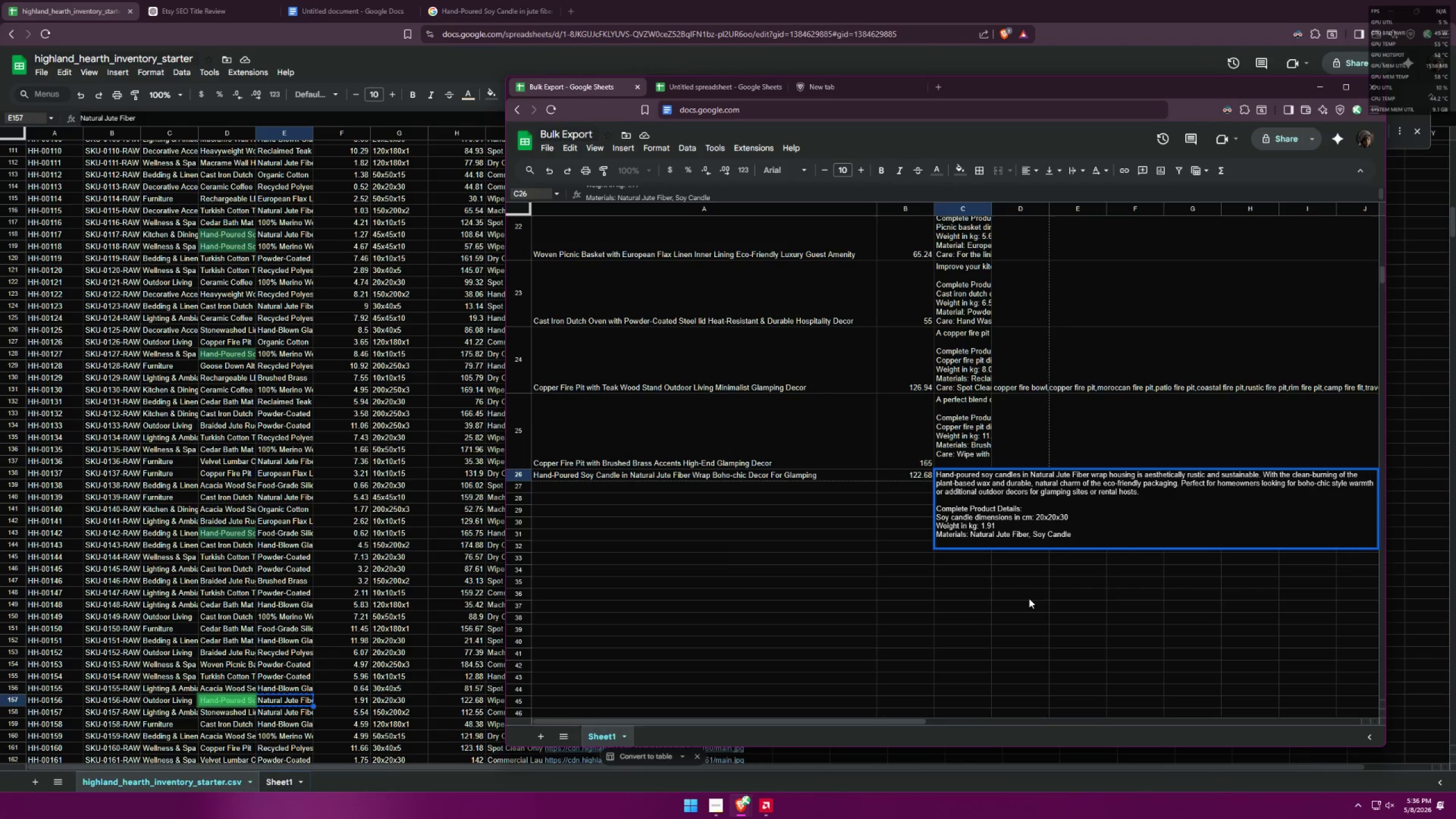 
type(Co)
key(Backspace)
type(are: )
 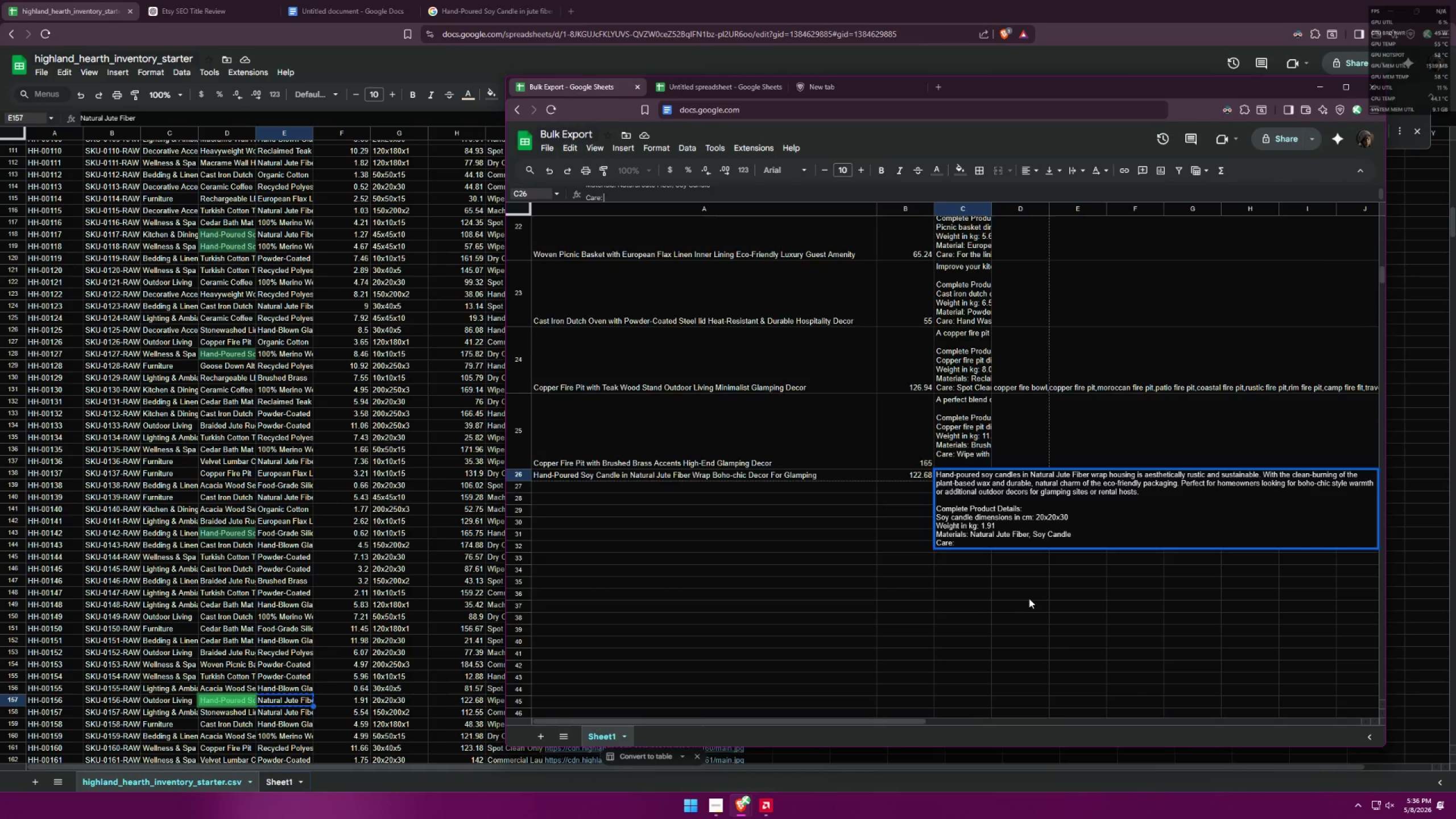 
key(Alt+AltLeft)
 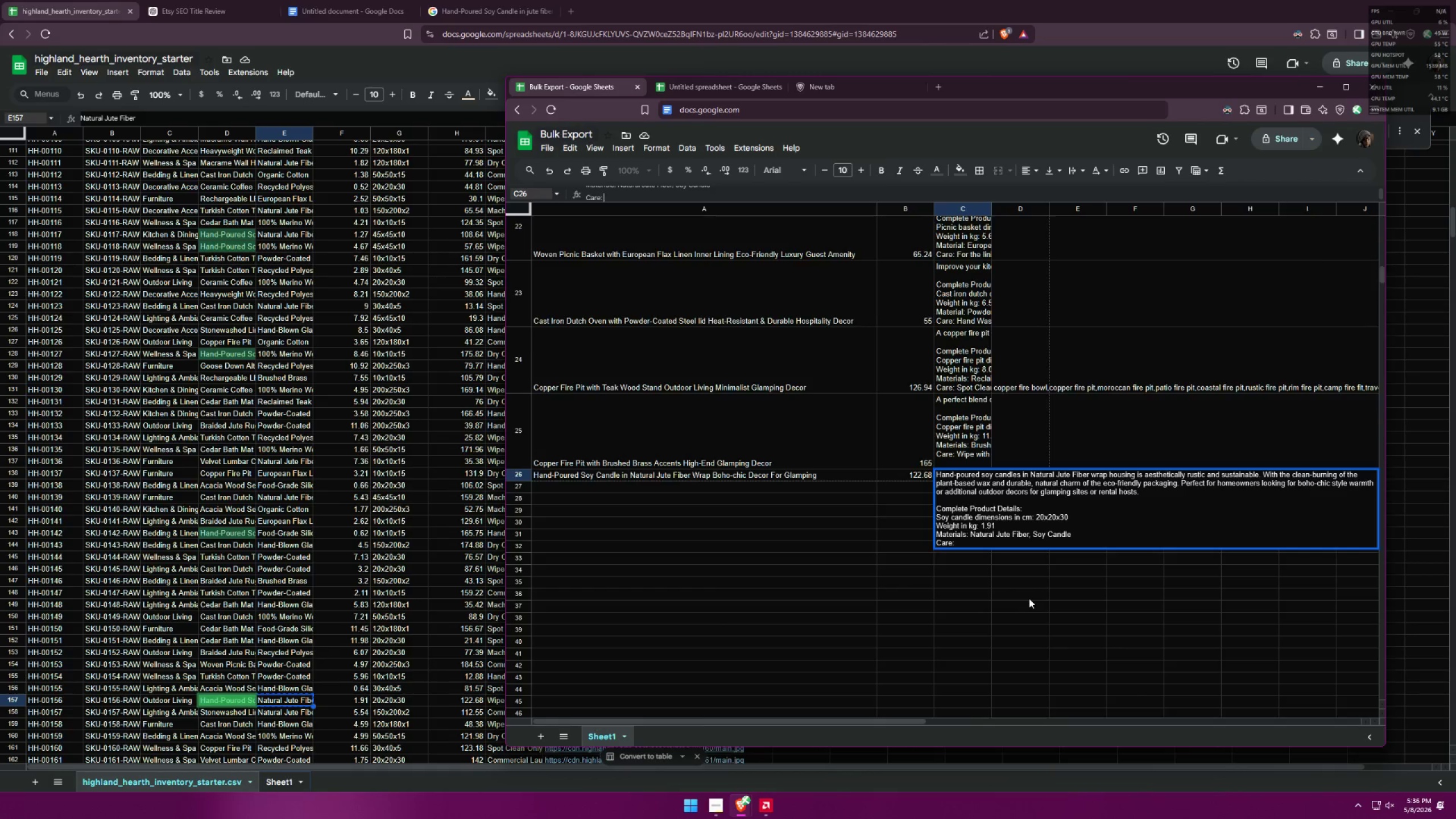 
key(Alt+Tab)
 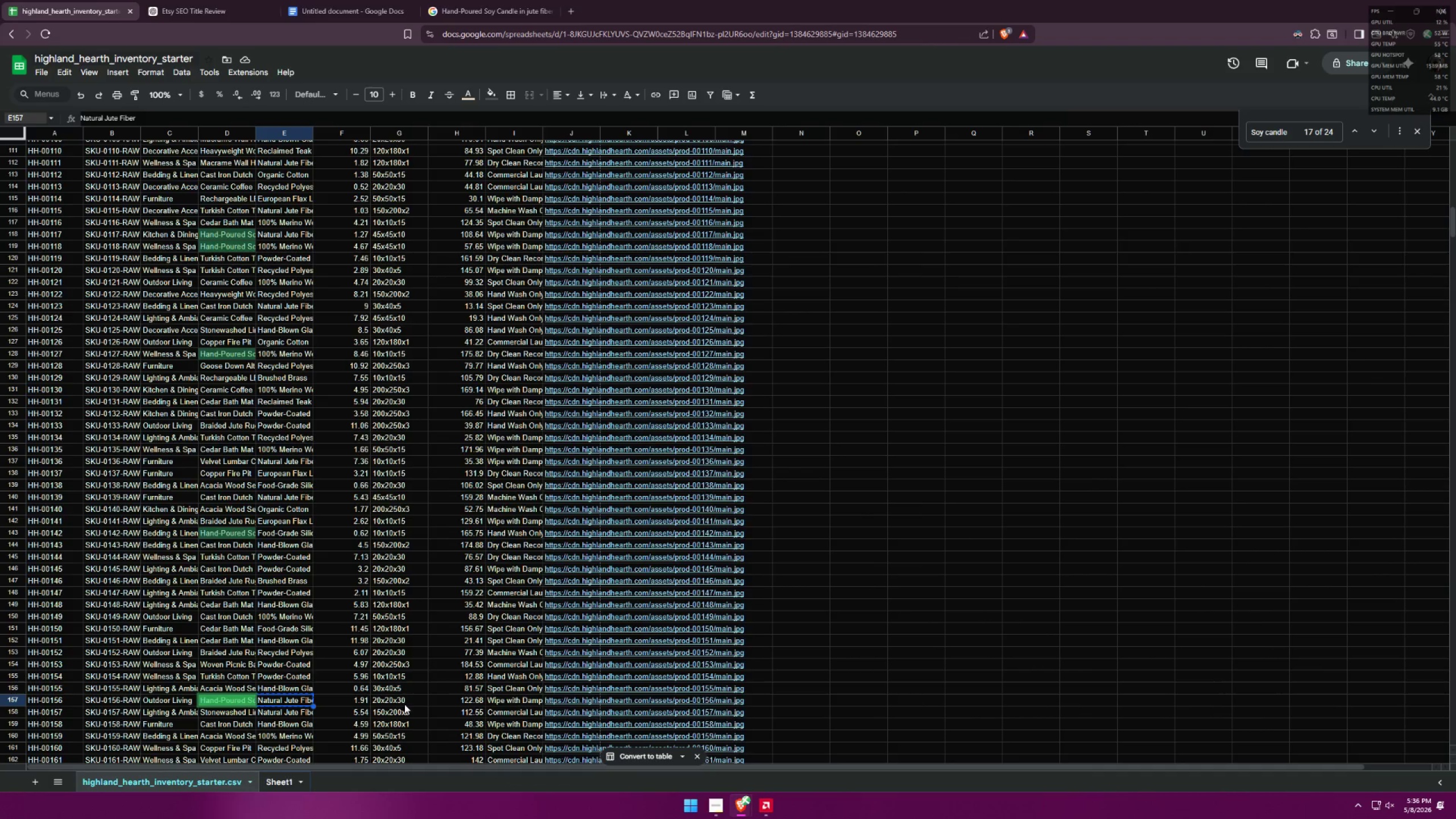 
left_click([512, 700])
 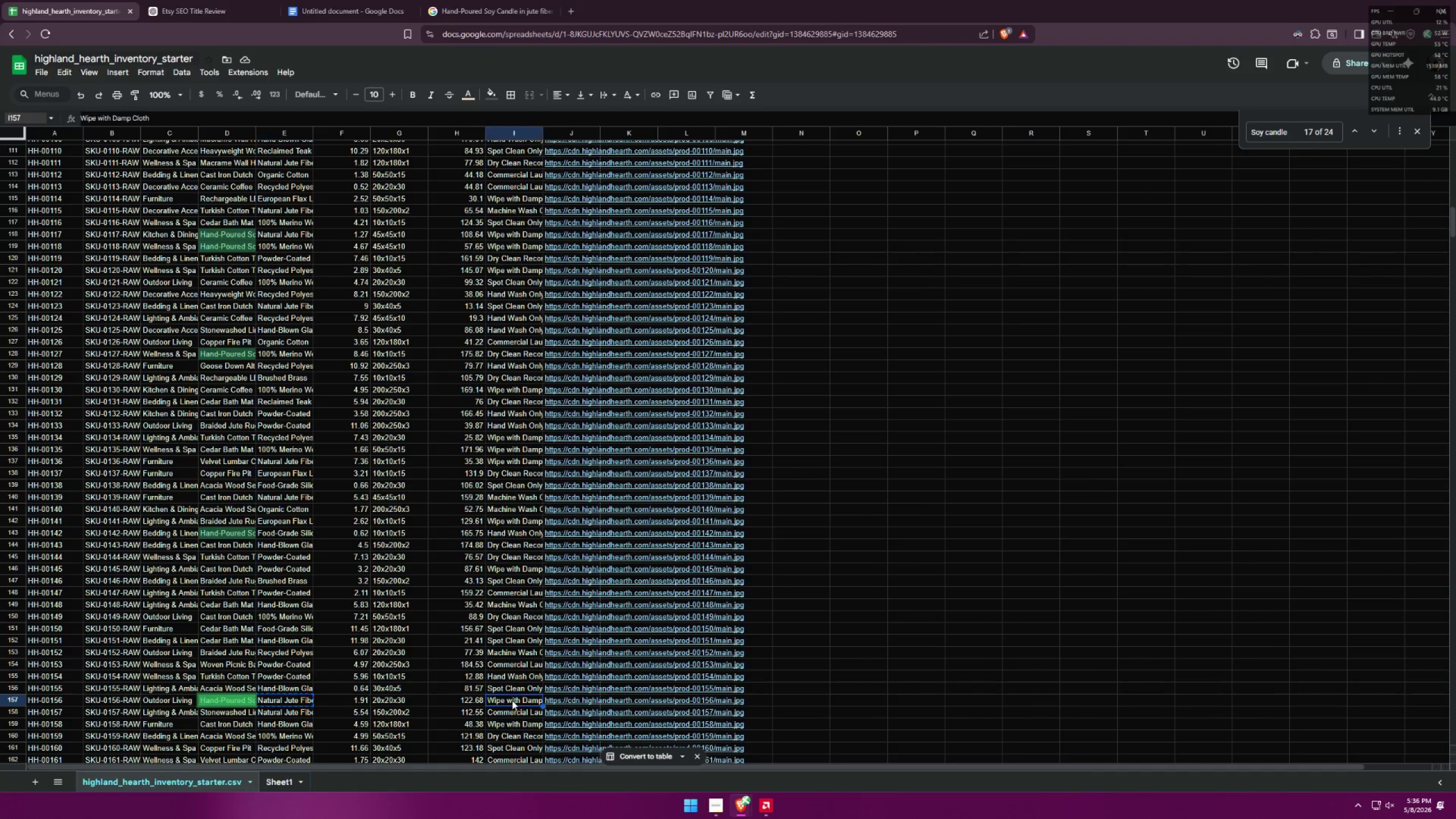 
key(Control+ControlLeft)
 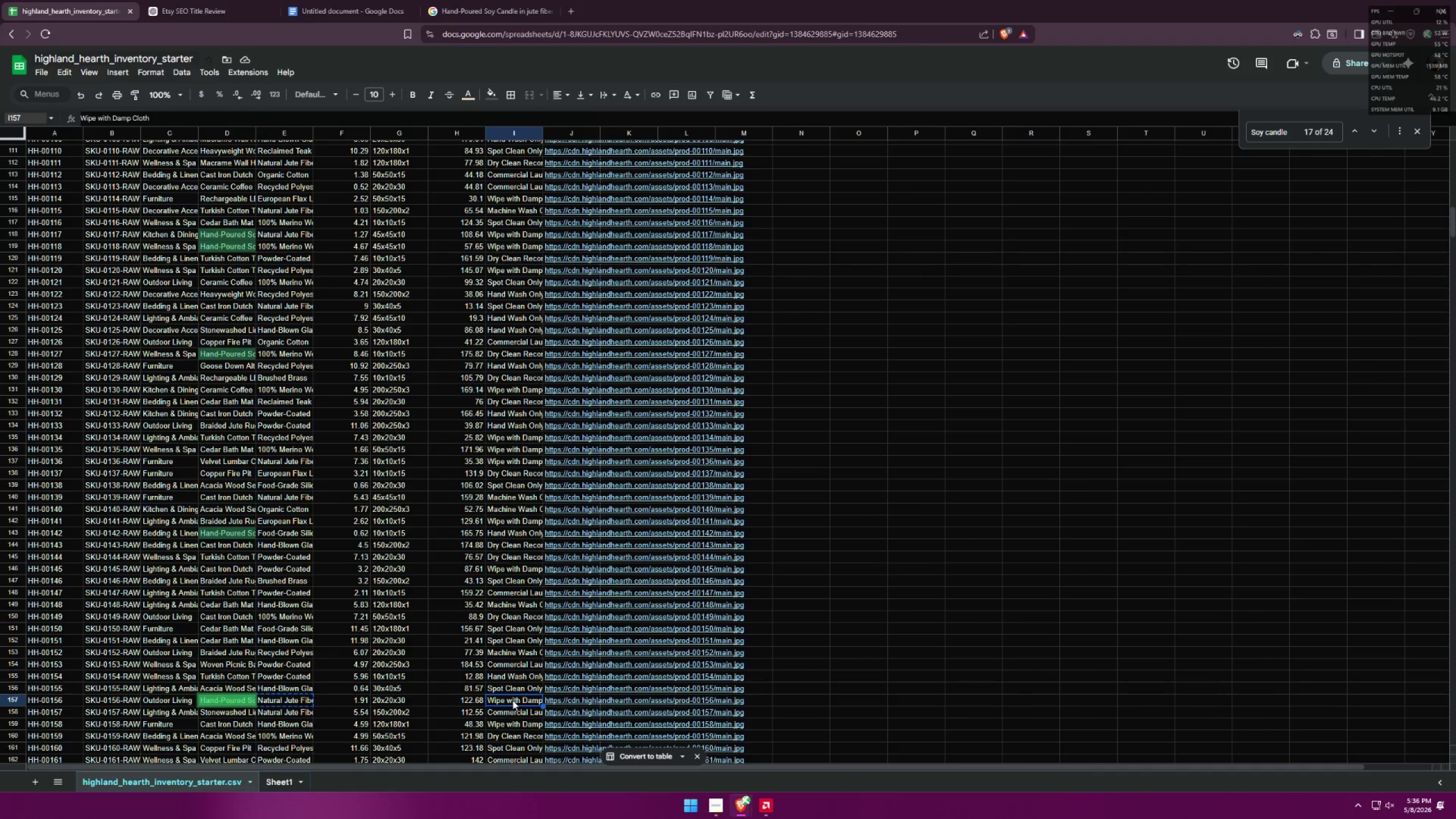 
key(Control+C)
 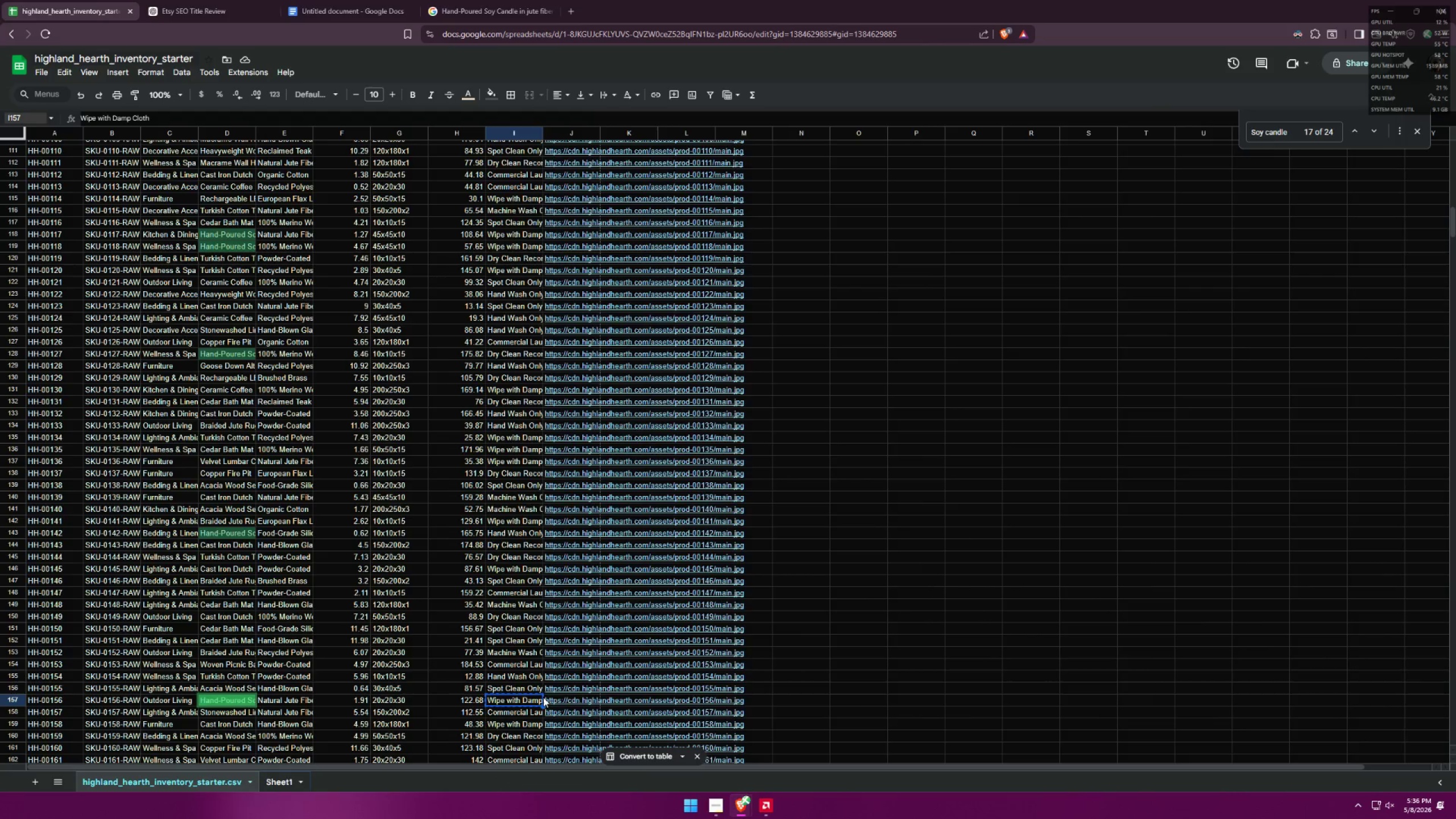 
key(Alt+AltLeft)
 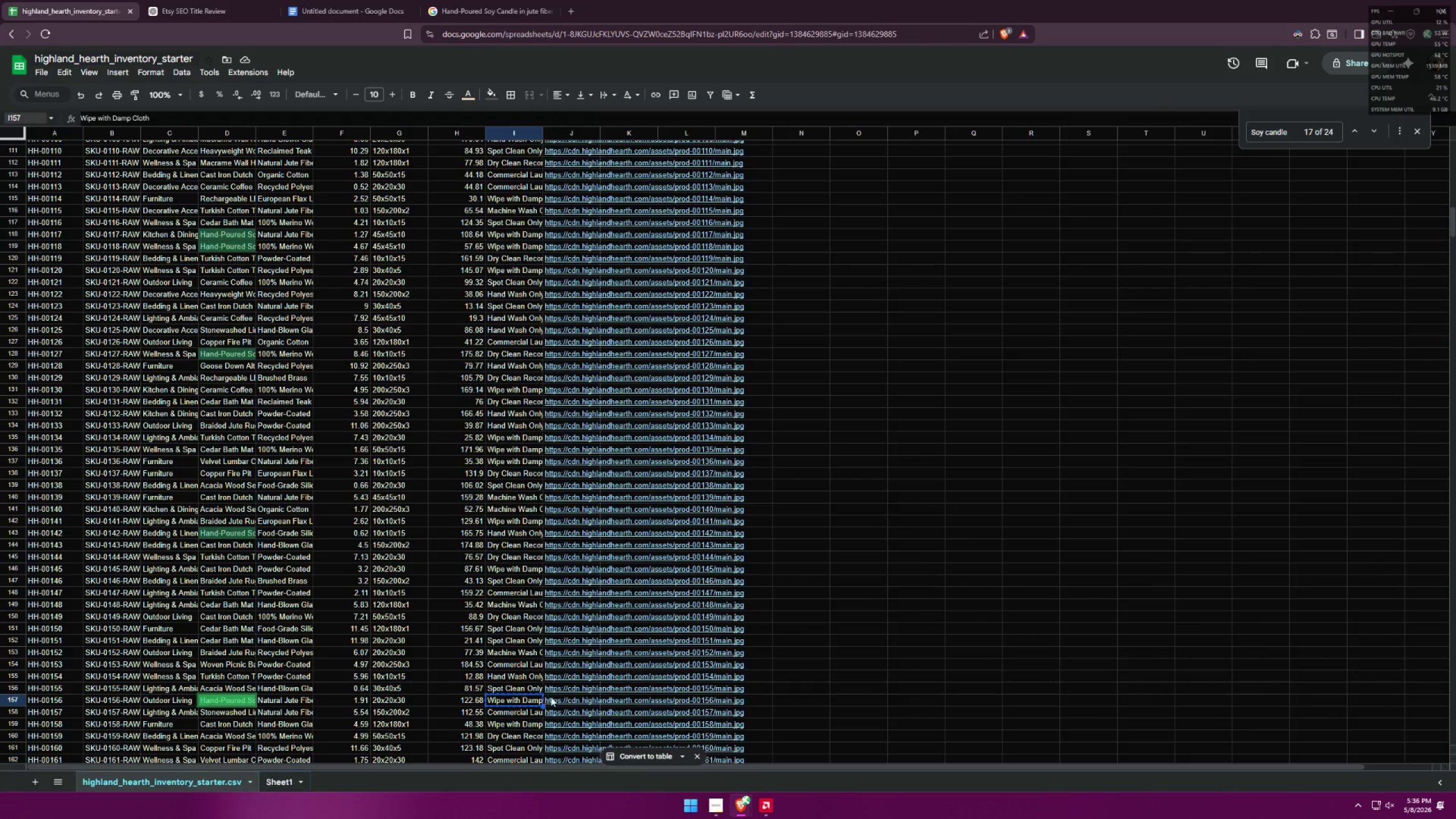 
key(Alt+Tab)
 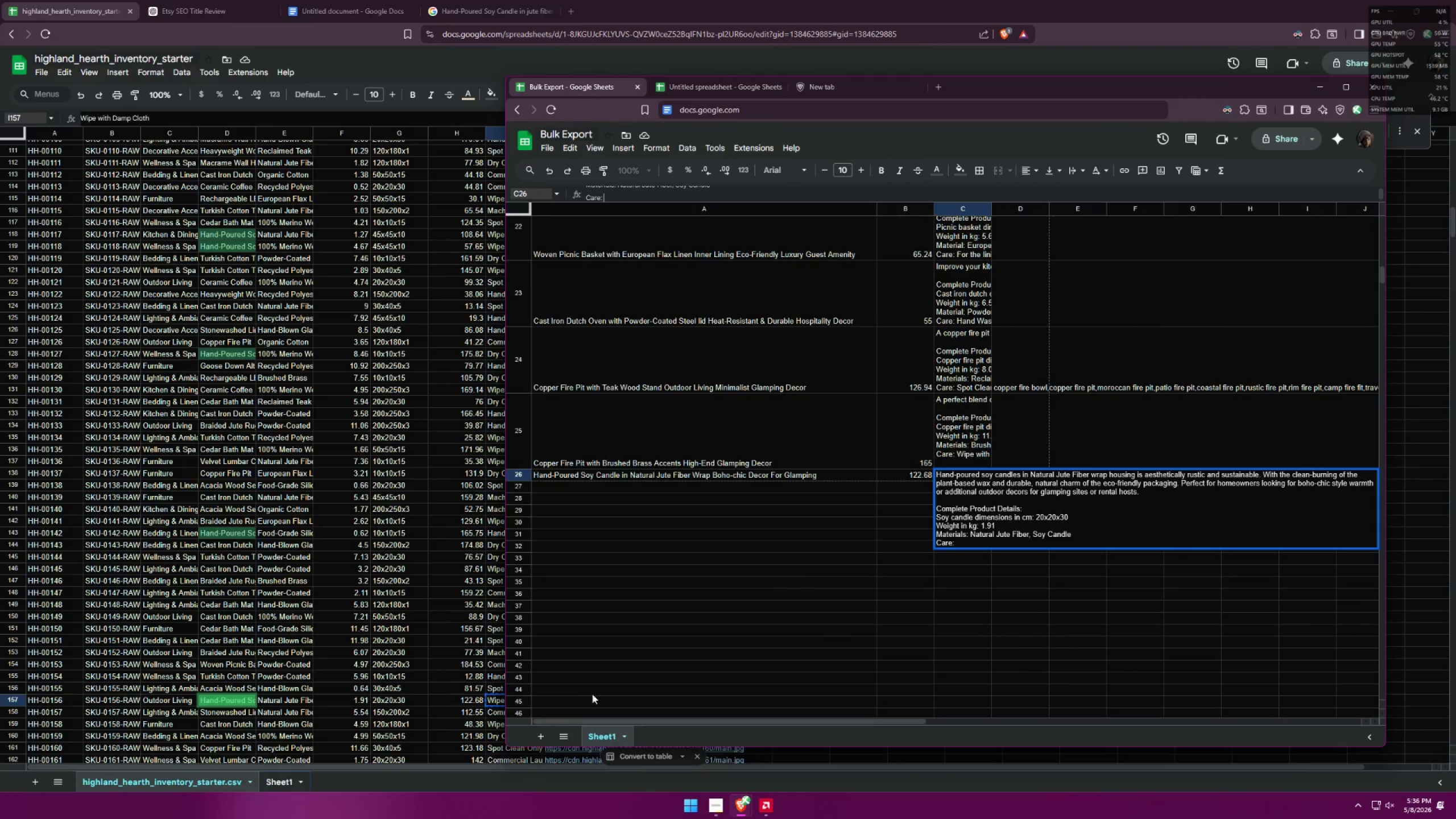 
key(Control+ControlLeft)
 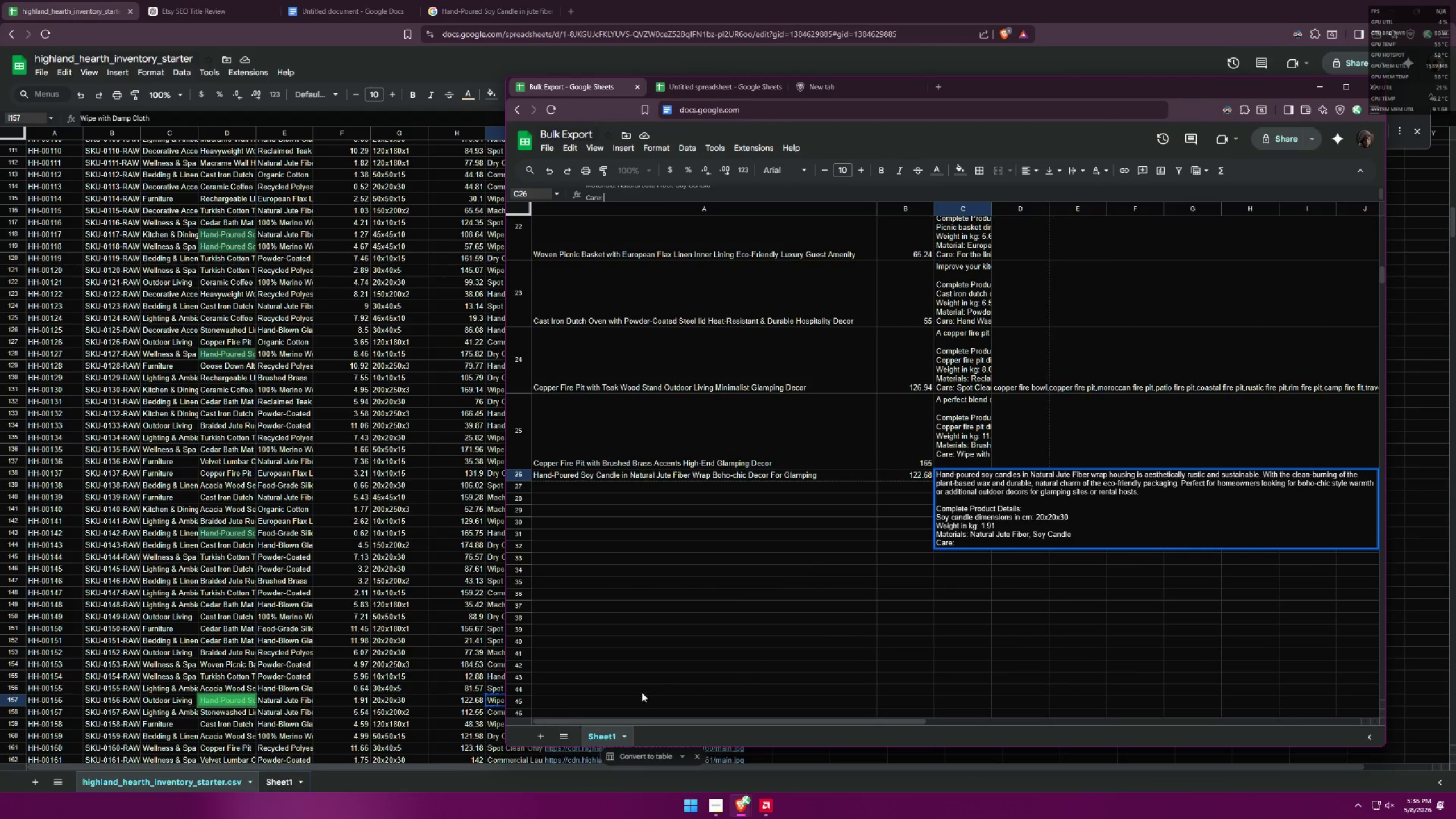 
key(Control+V)
 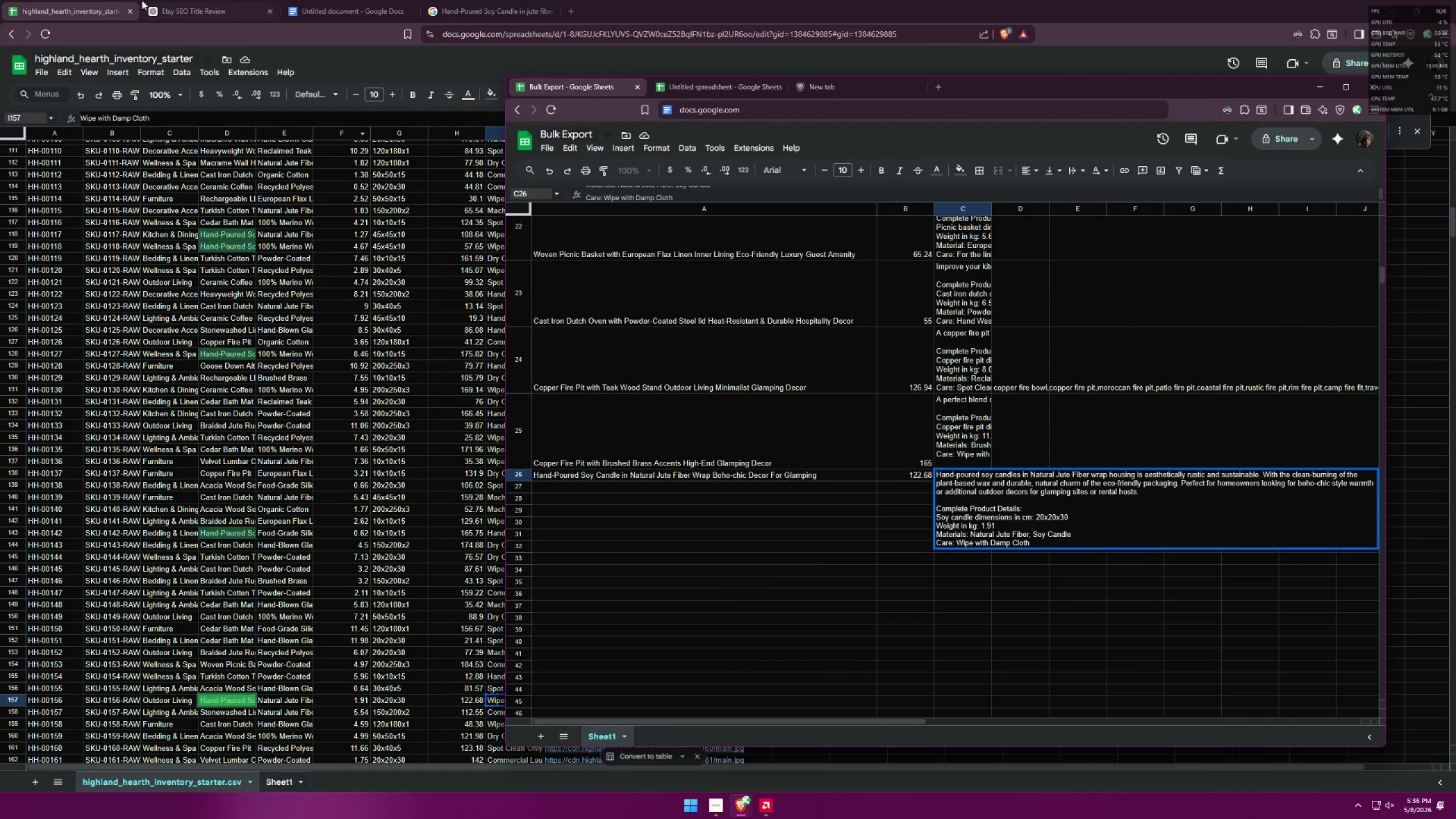 
left_click([156, 0])
 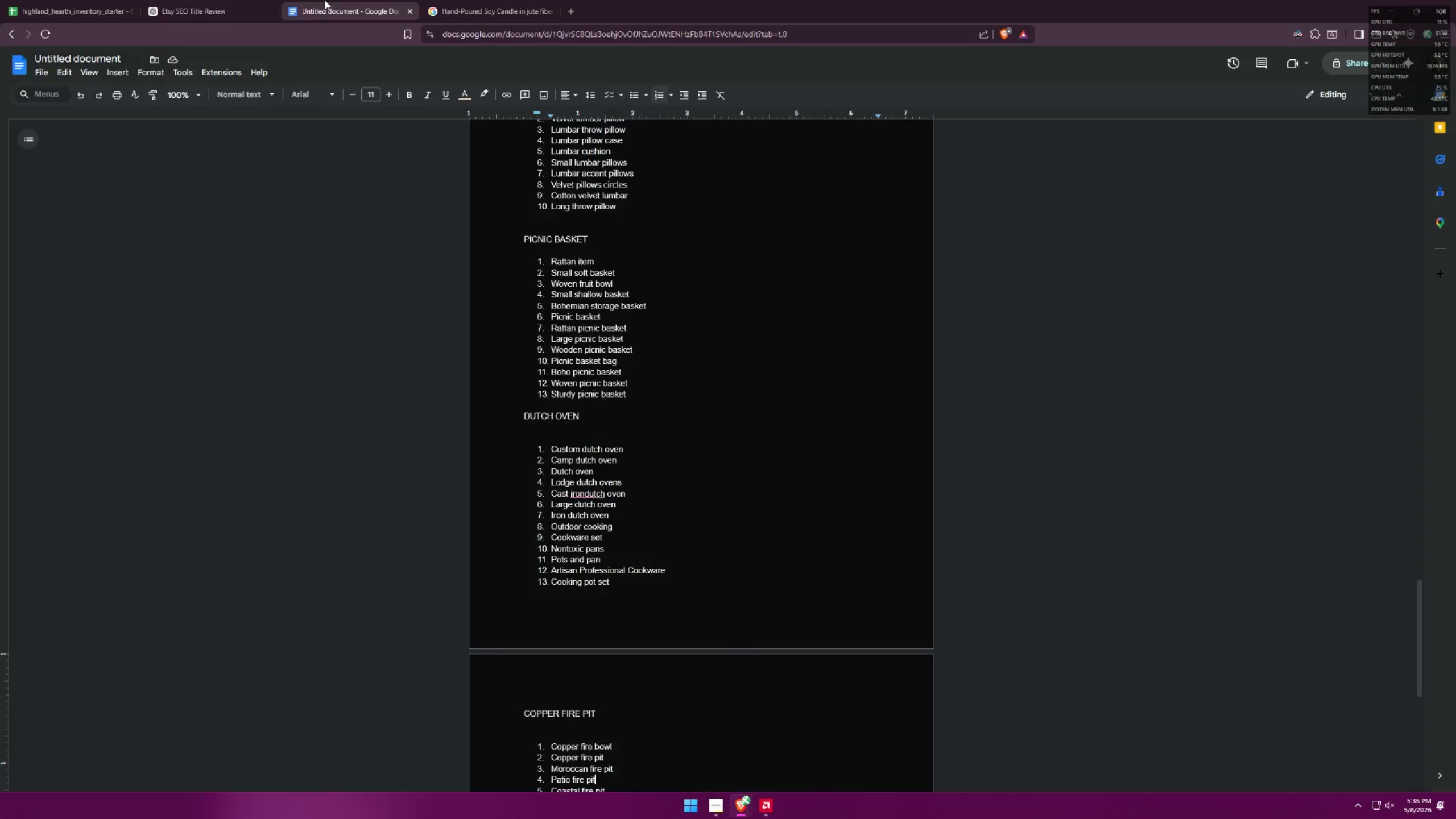 
double_click([465, 0])
 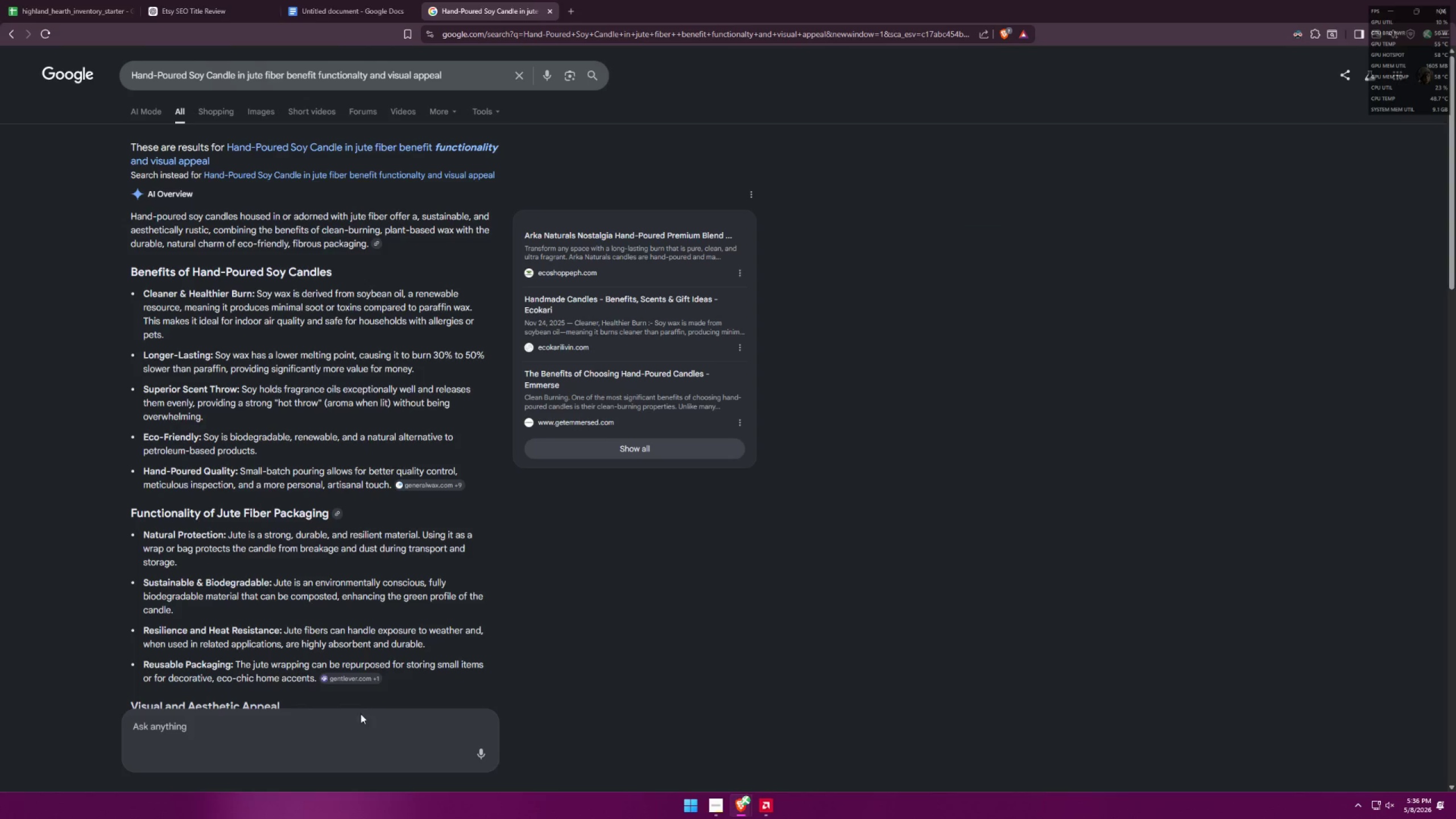 
left_click([329, 725])
 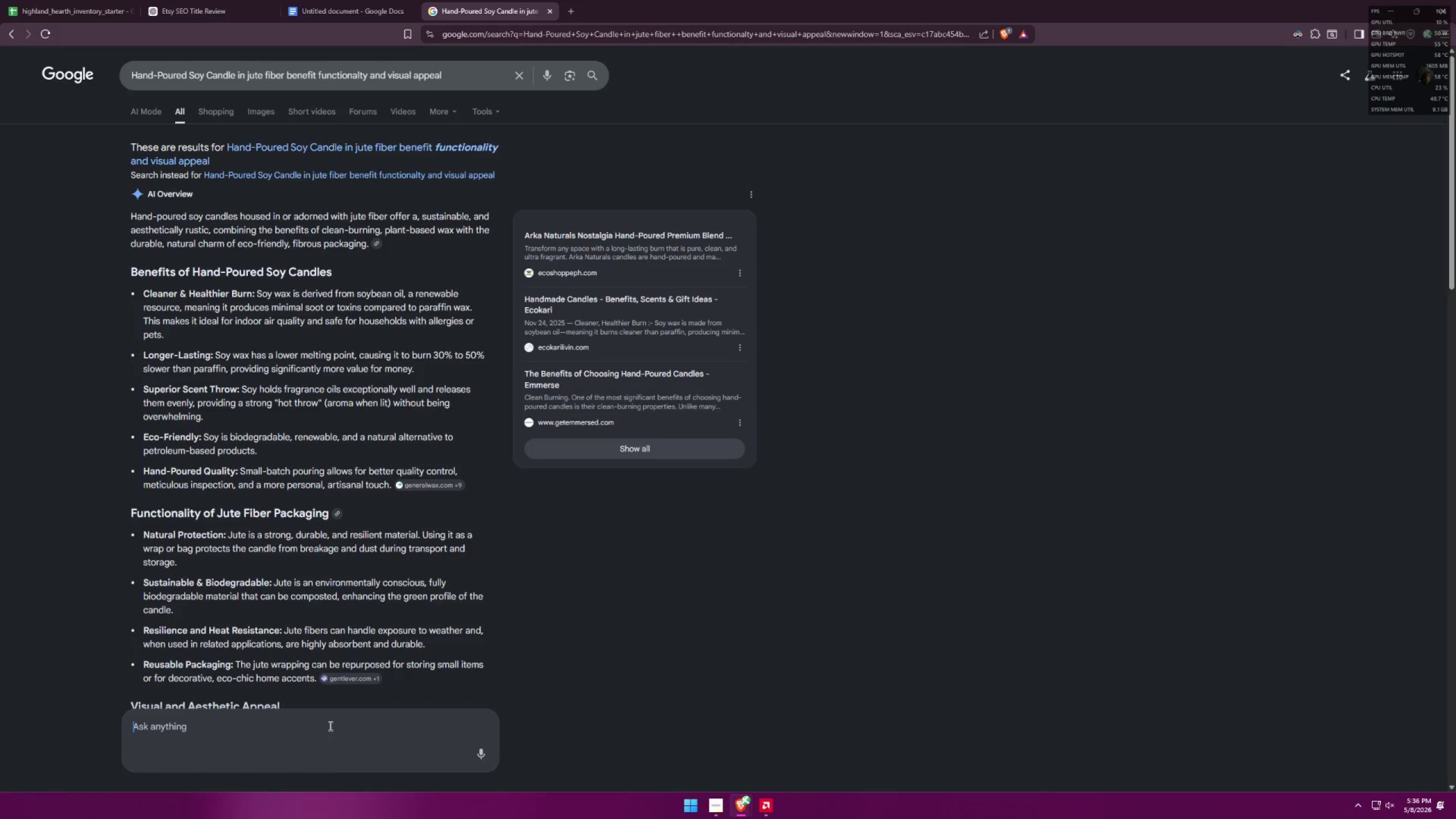 
type(is it a fire a)
key(Backspace)
type(hazard? because the wrap is jute fiber ?)
 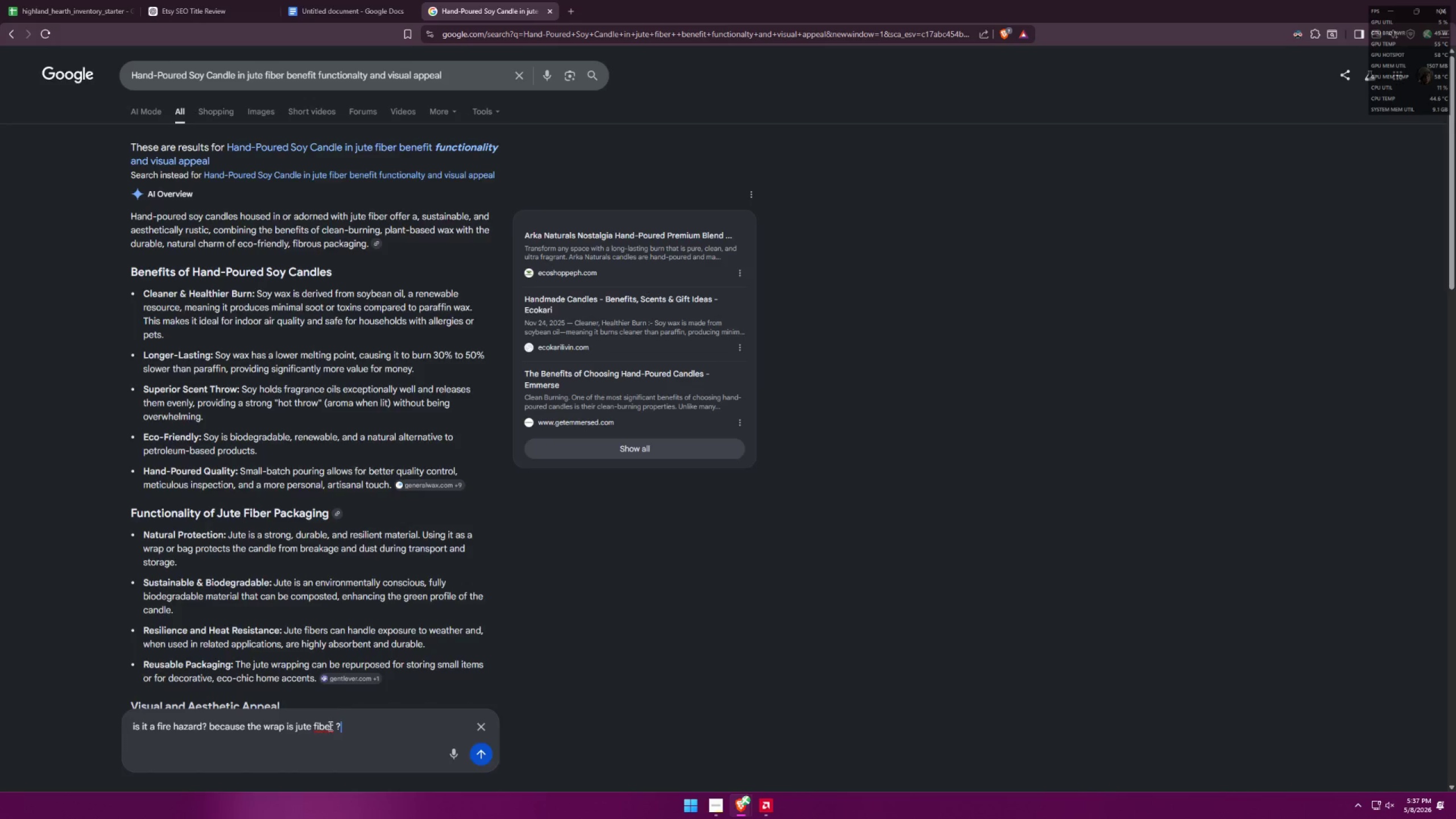 
key(Enter)
 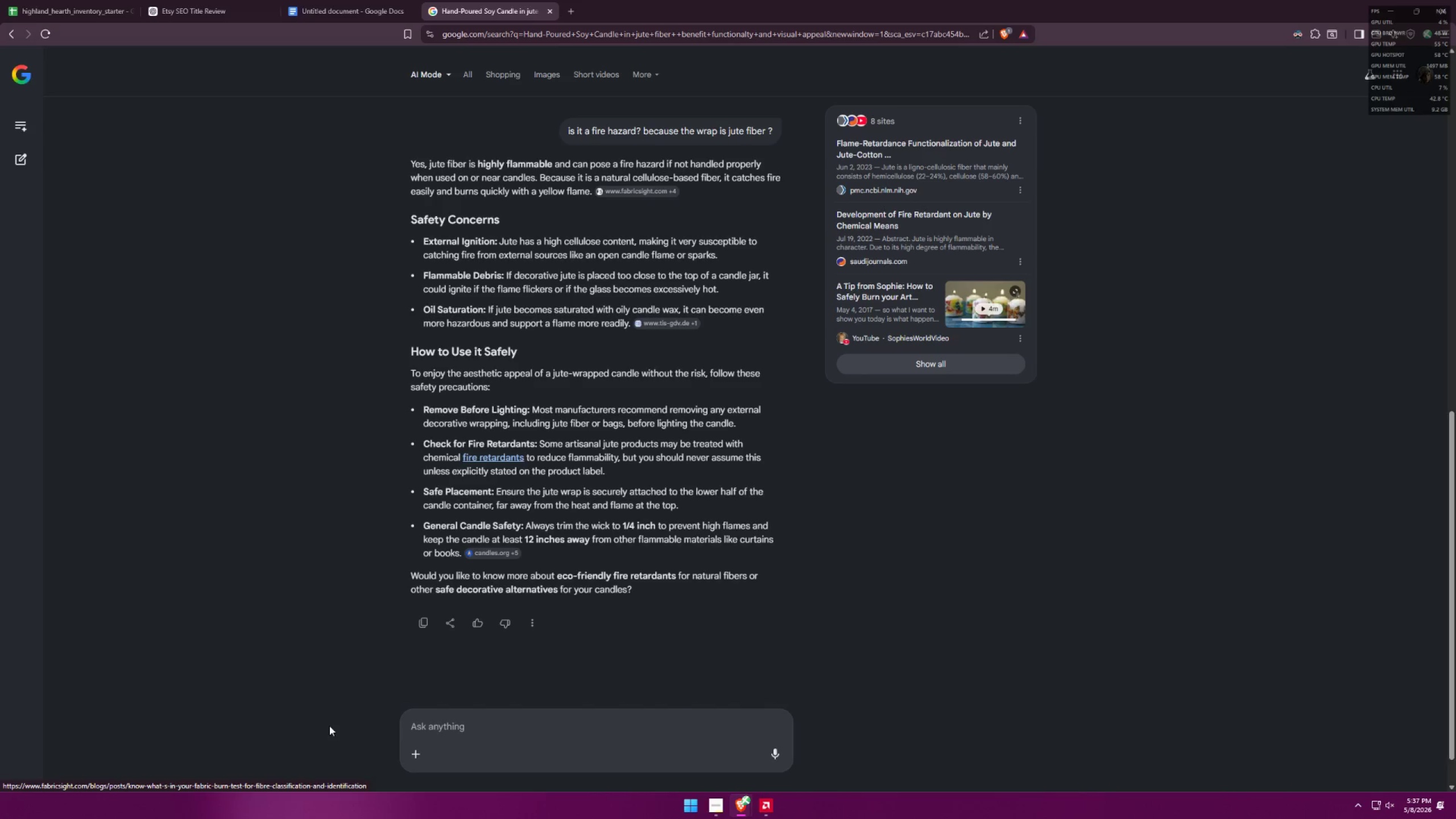 
wait(28.91)
 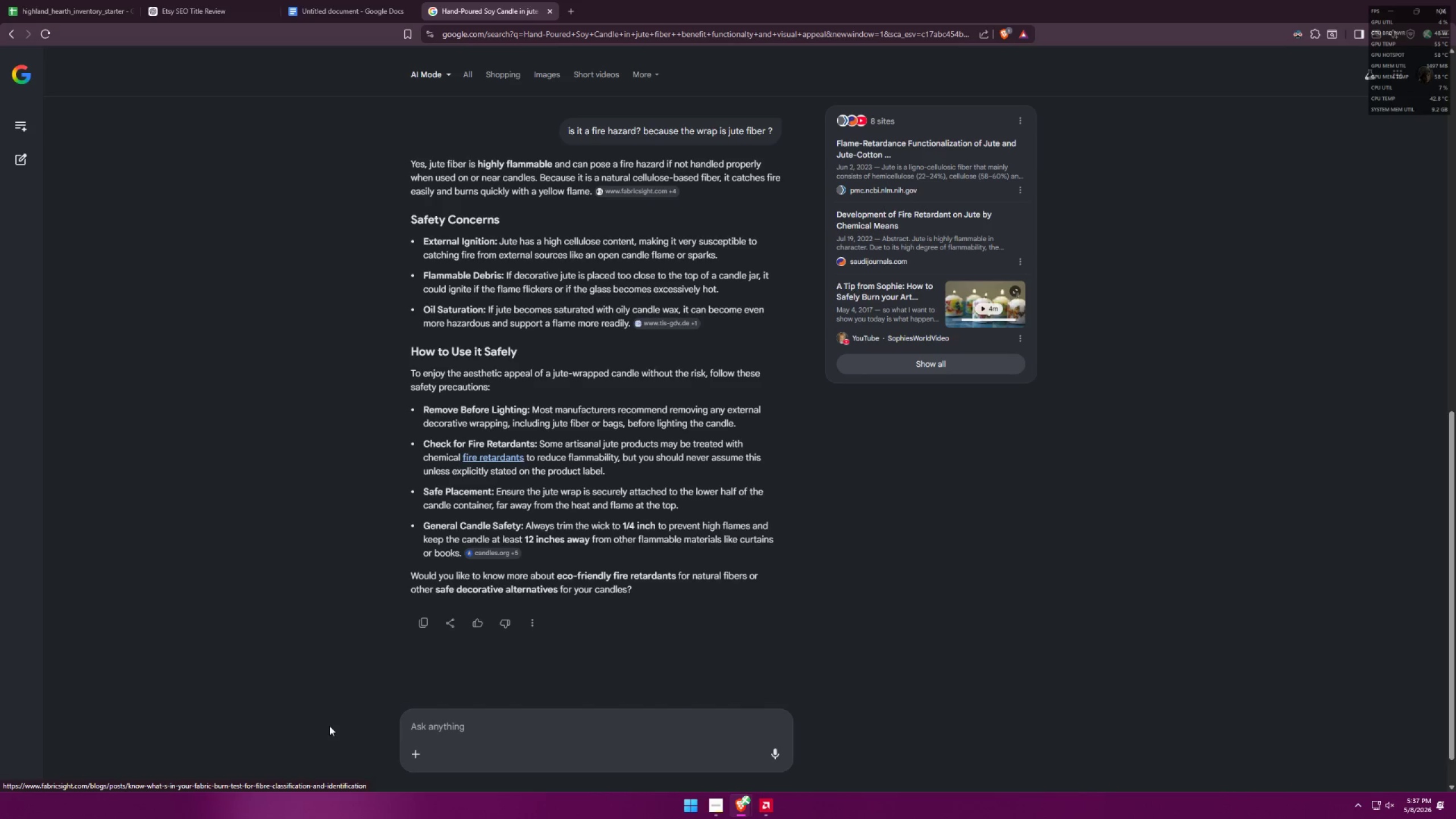 
key(Alt+AltLeft)
 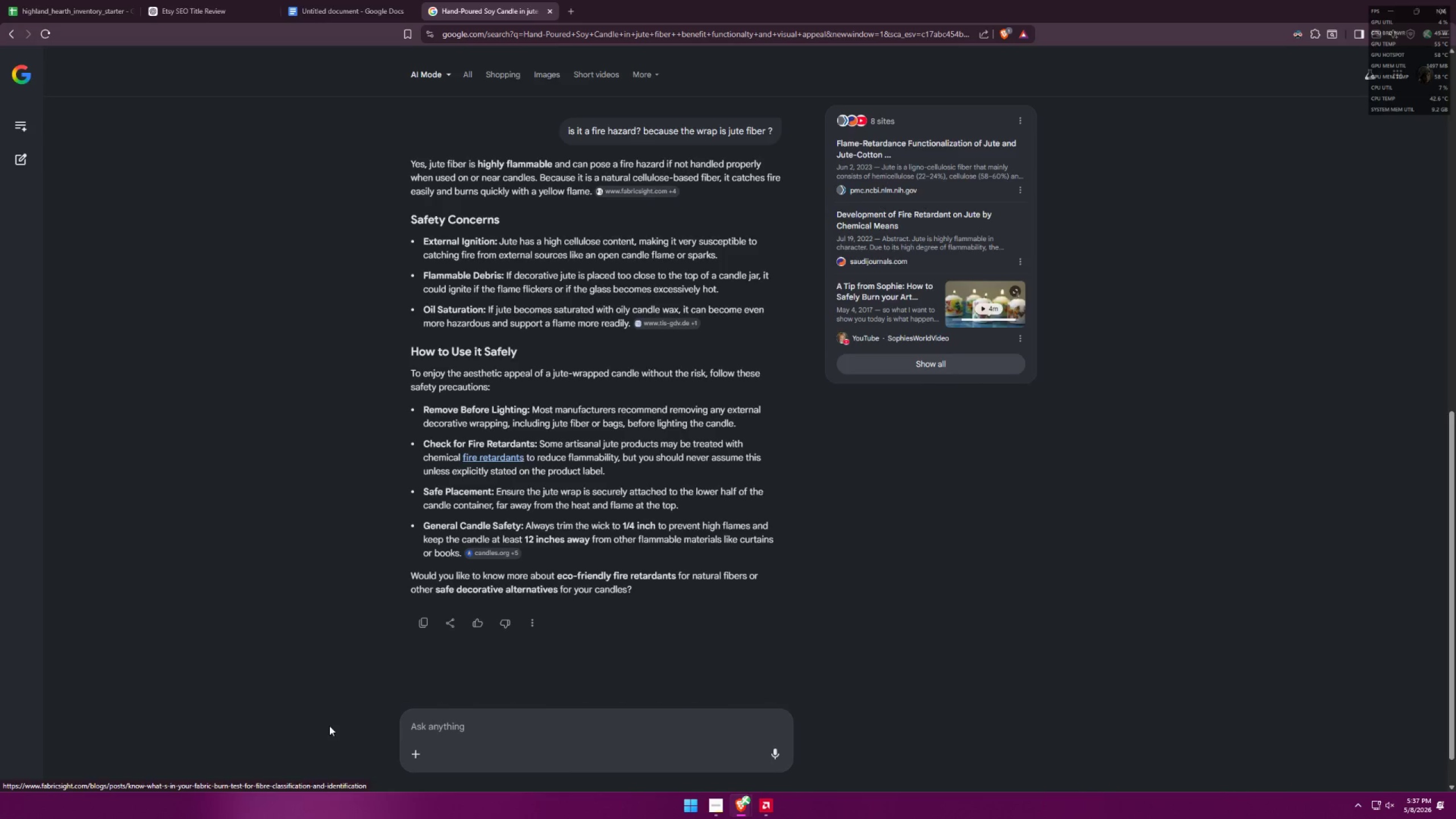 
key(Alt+Tab)
 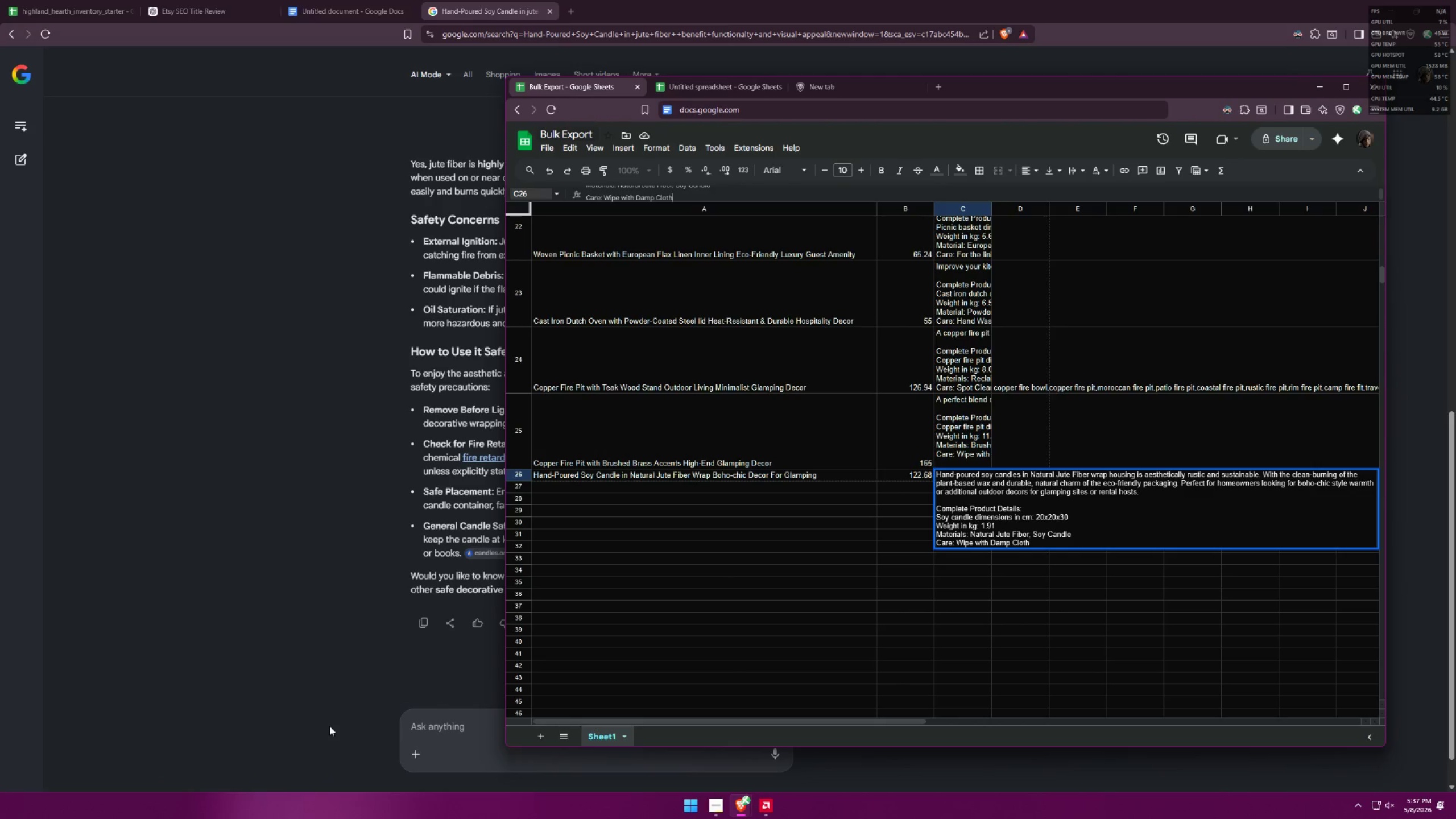 
key(Alt+AltLeft)
 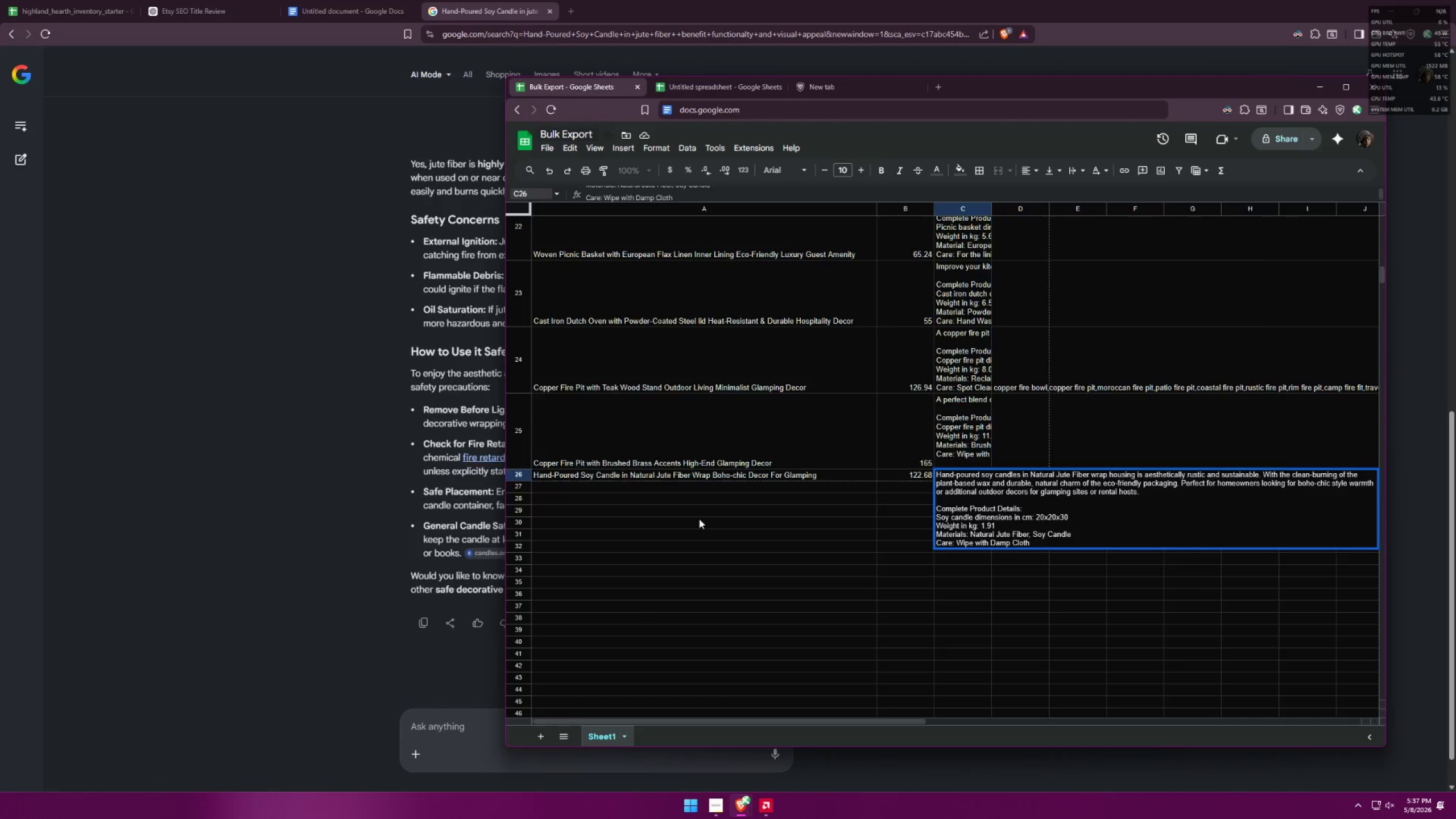 
key(Alt+Tab)
 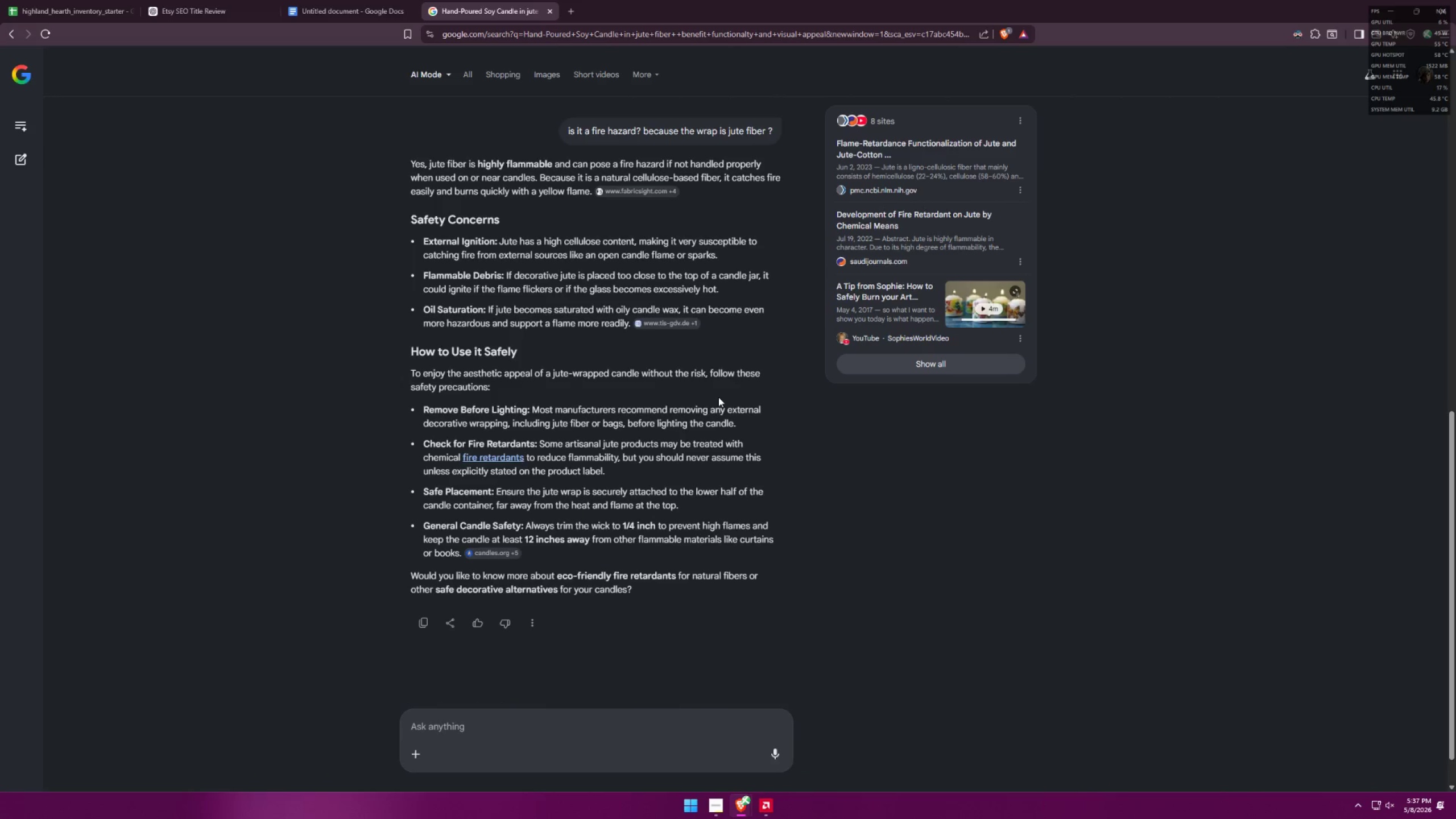 
key(Alt+AltLeft)
 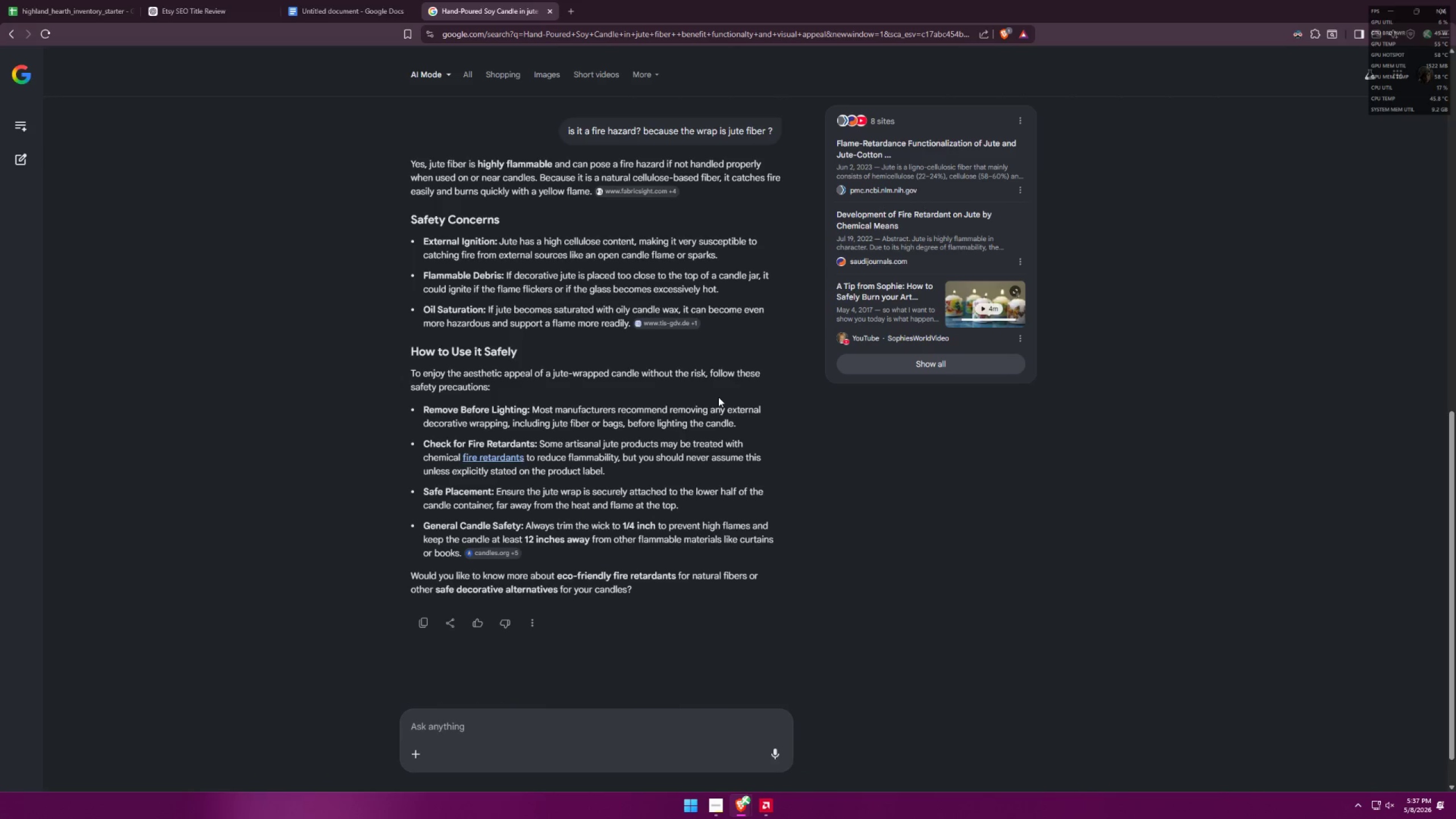 
key(Alt+Tab)
 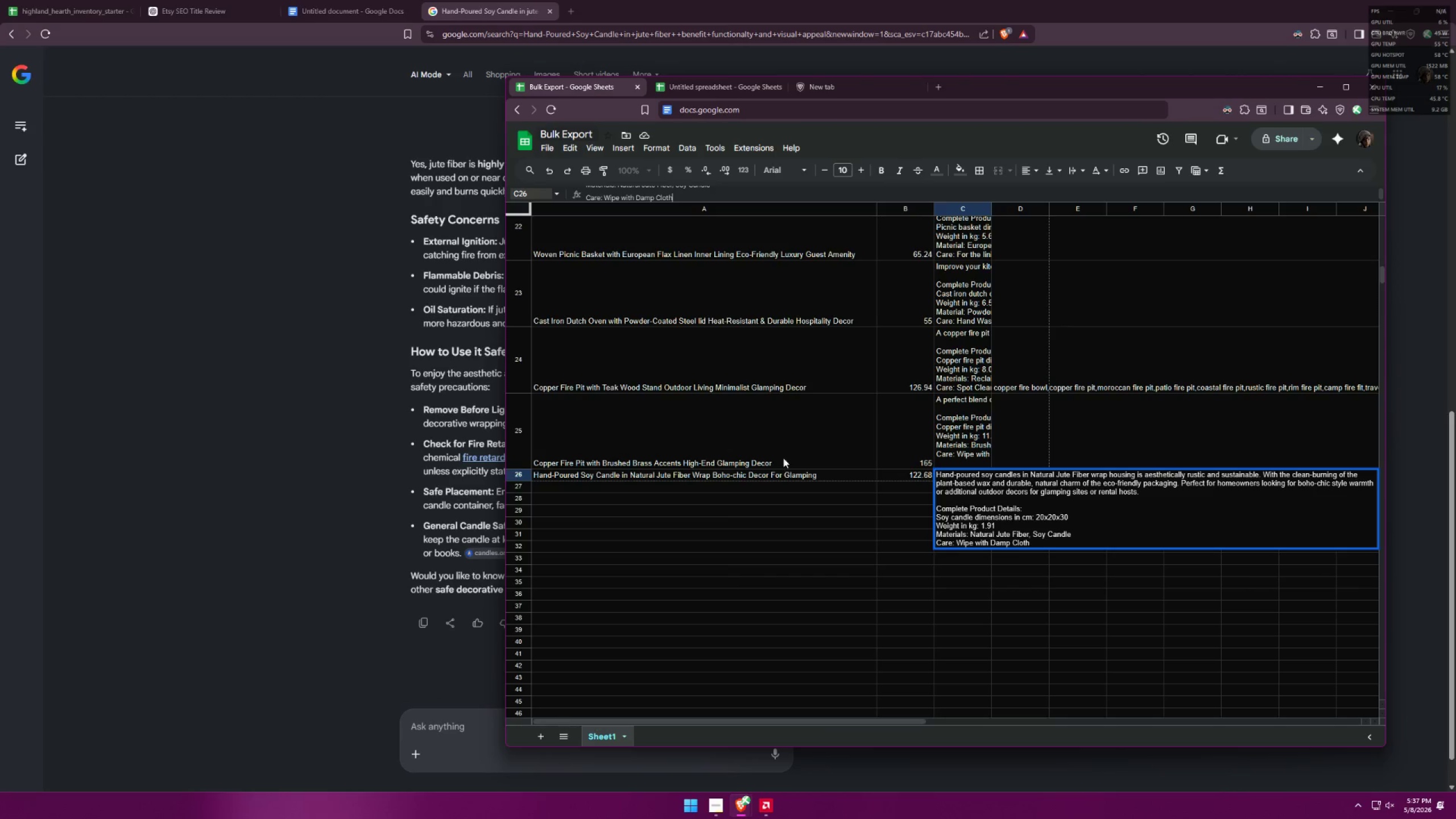 
key(Alt+AltLeft)
 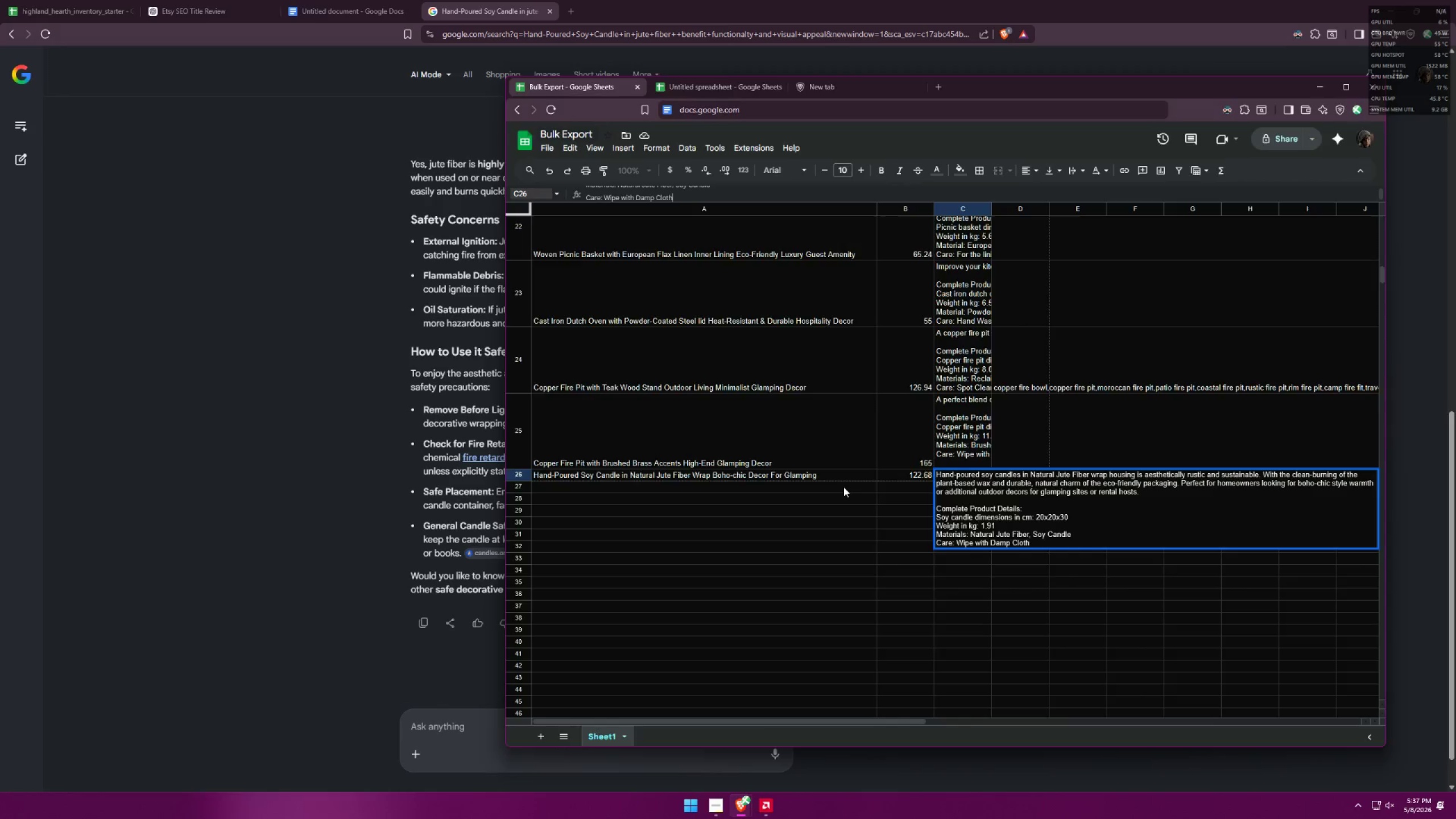 
key(Alt+Tab)
 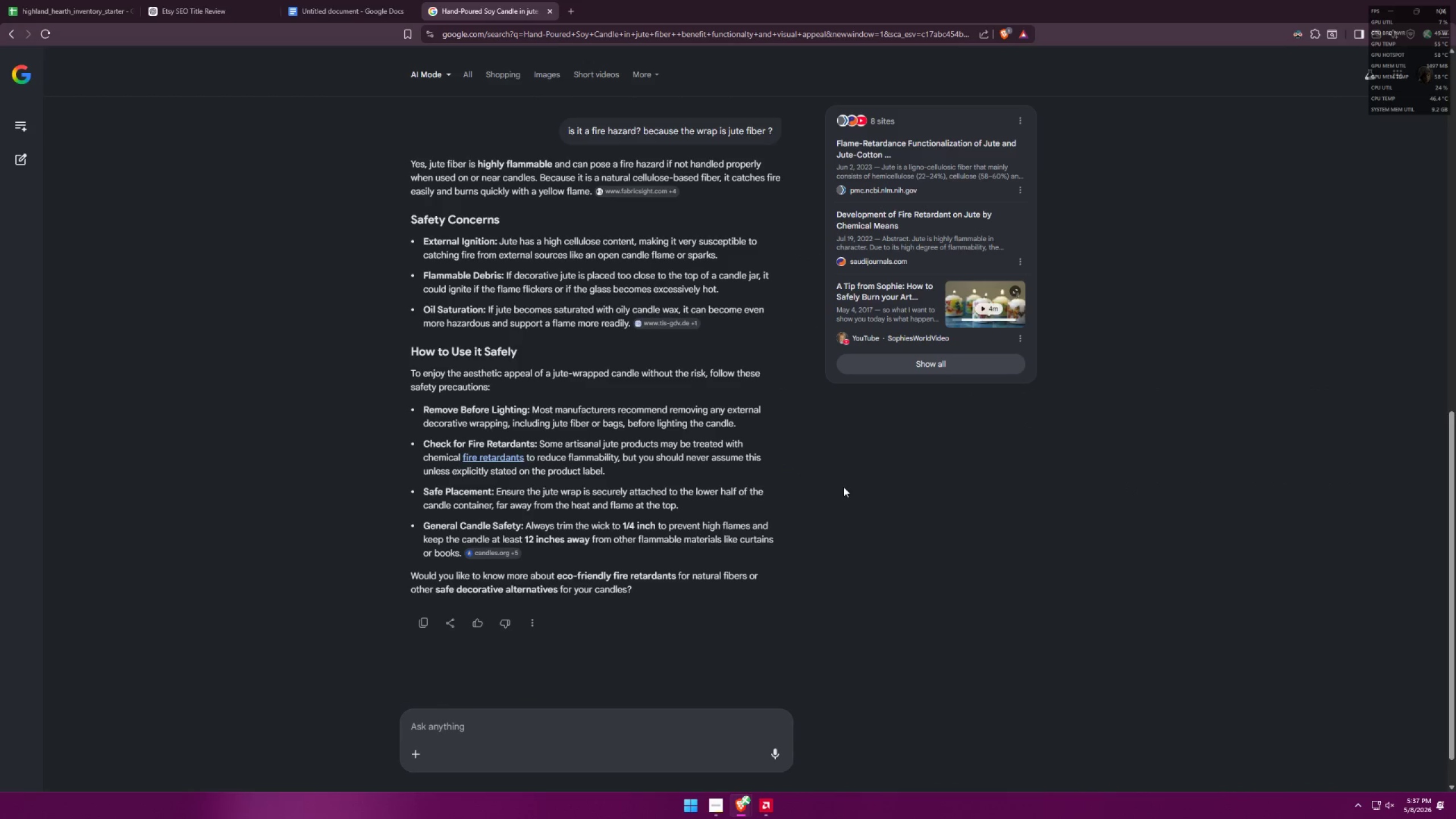 
key(Alt+AltLeft)
 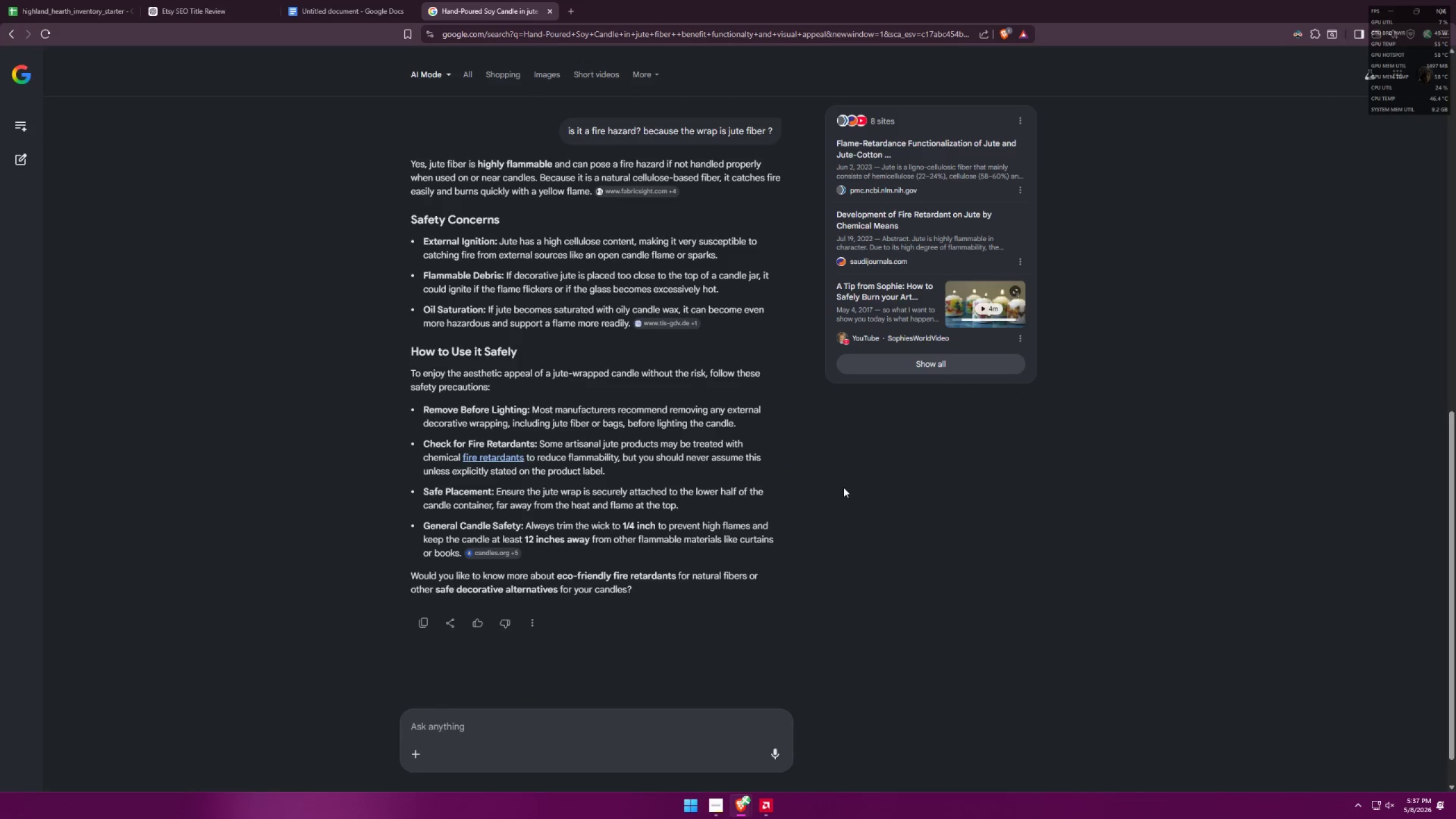 
key(Alt+Tab)
 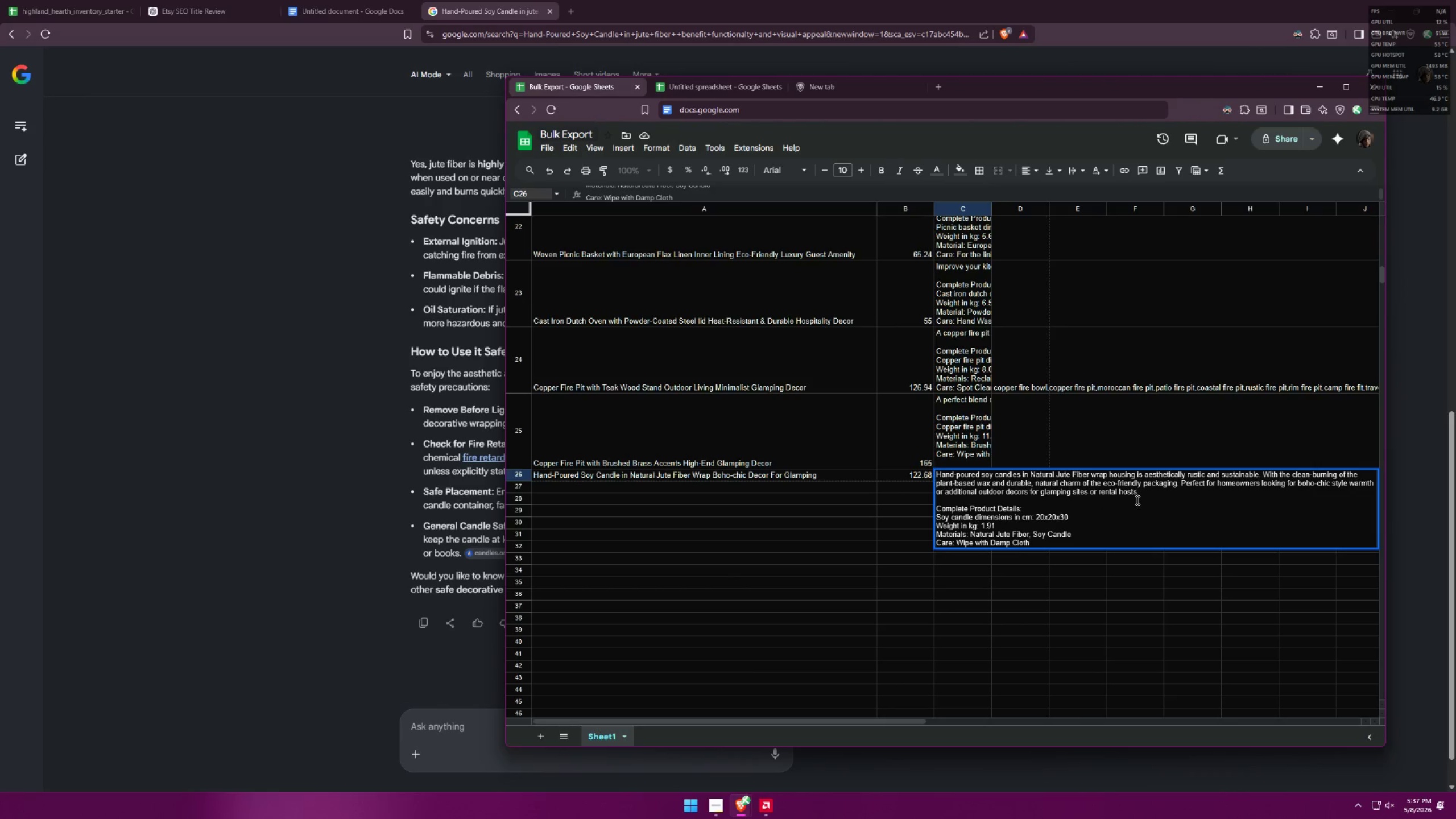 
left_click([1155, 493])
 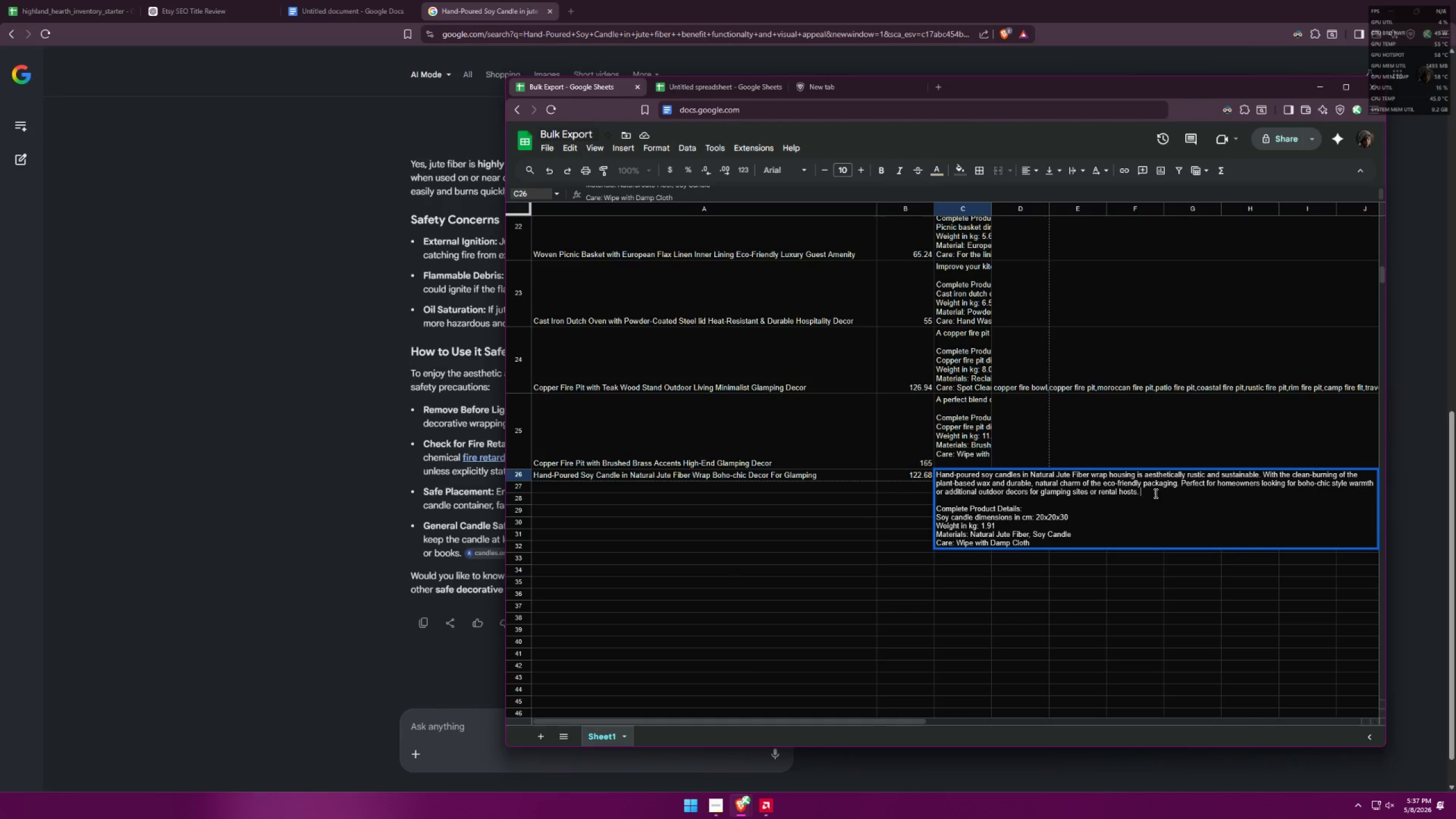 
key(Alt+AltLeft)
 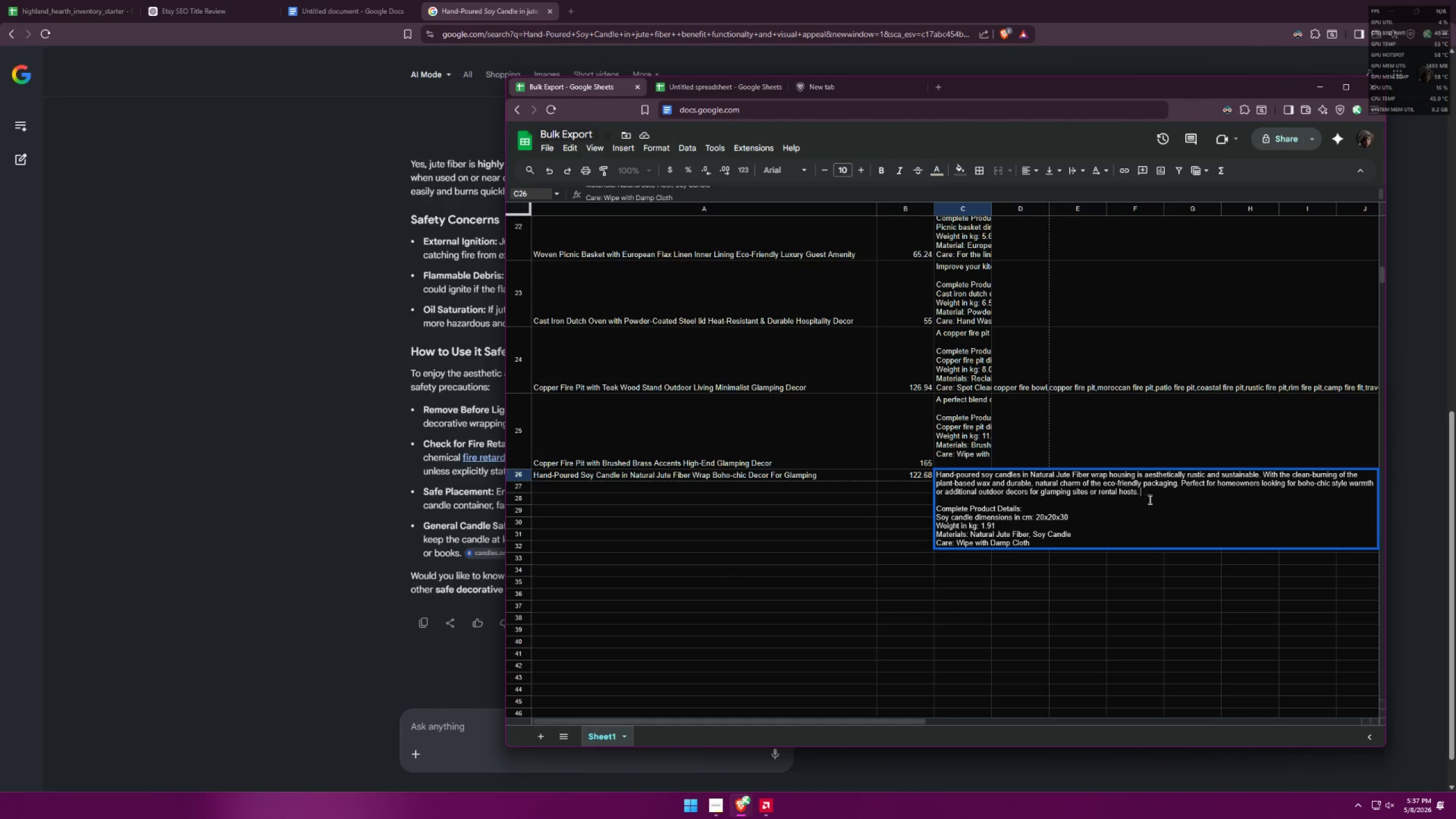 
key(Alt+Tab)
 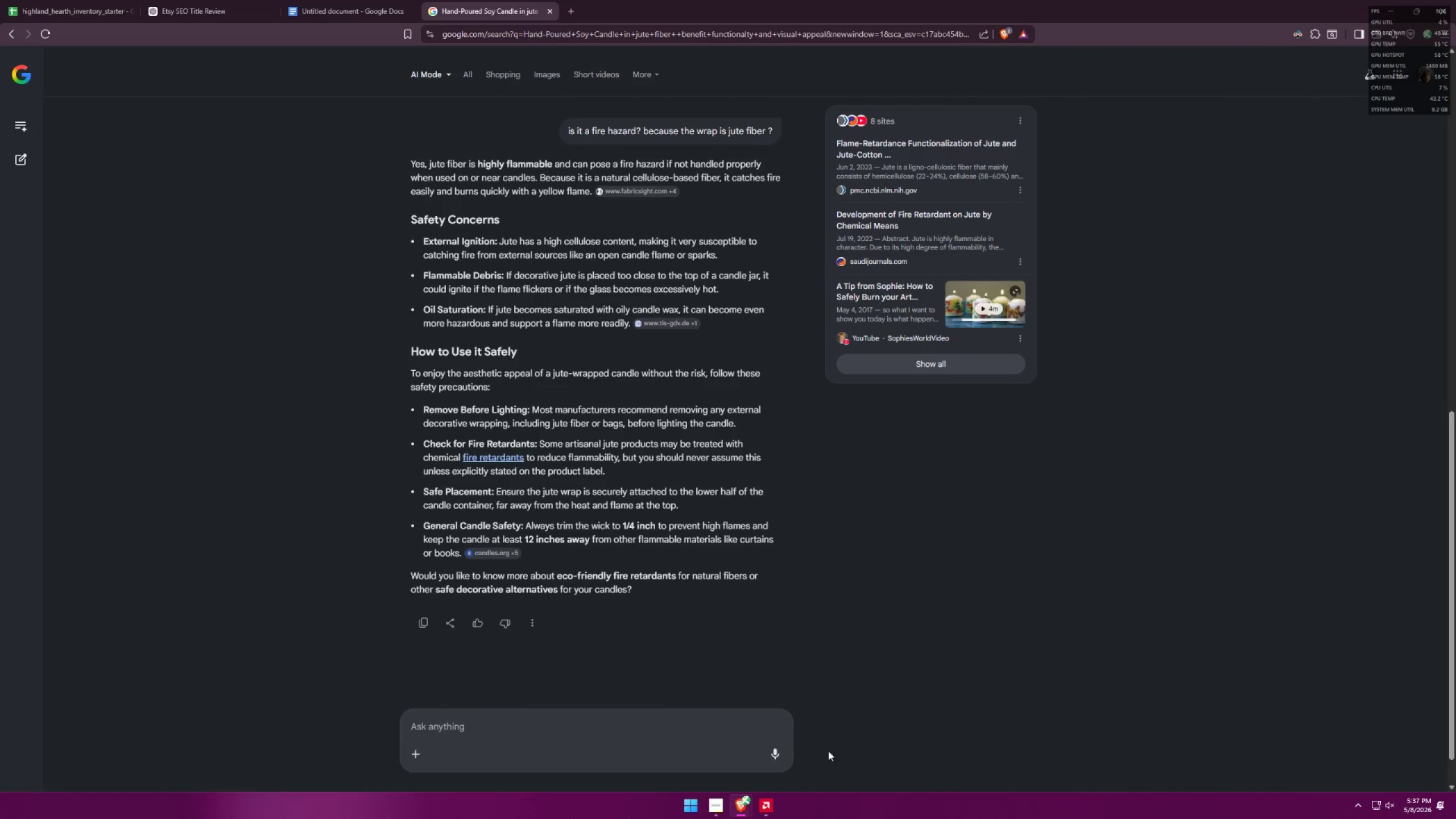 
wait(7.59)
 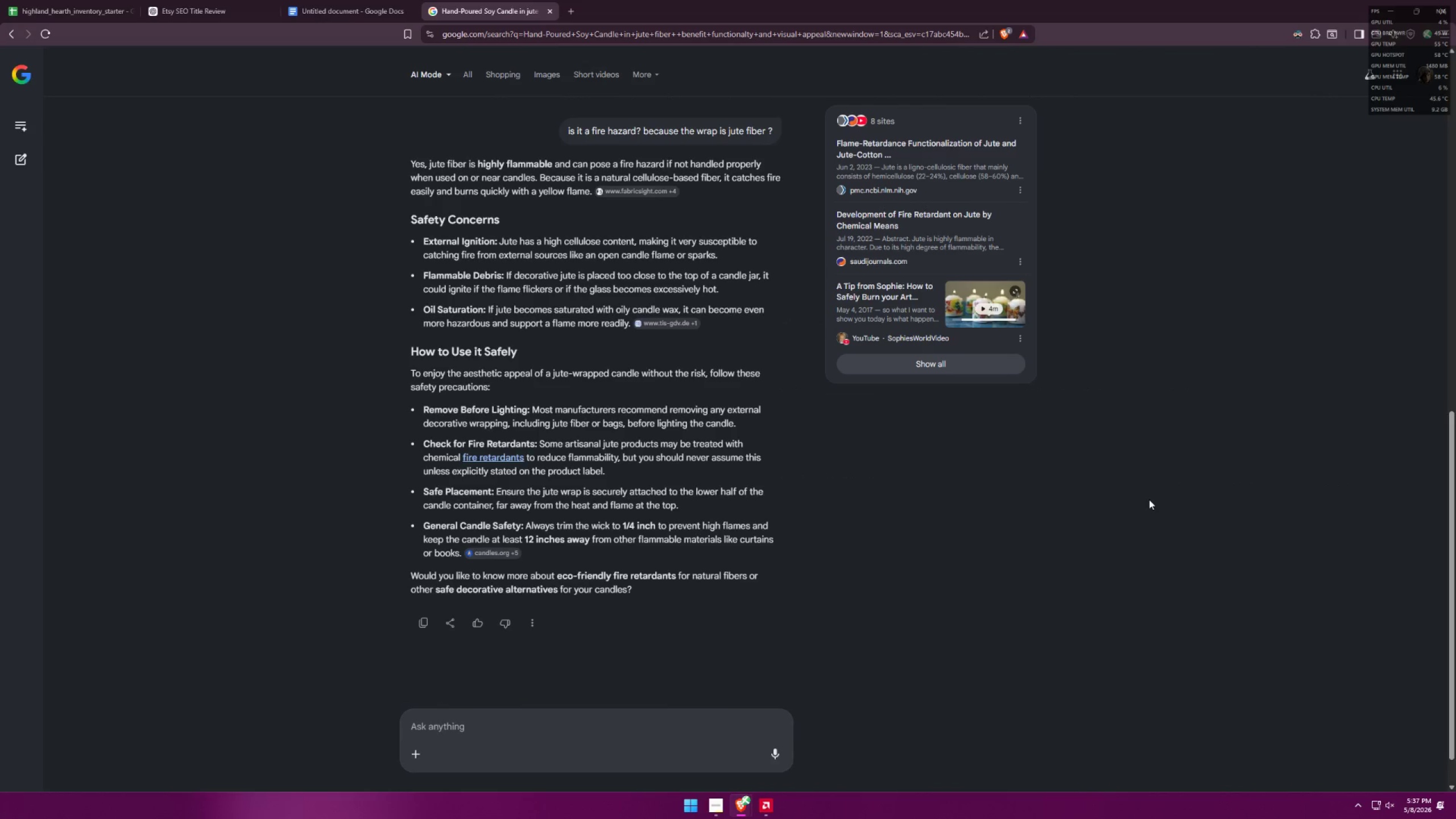 
type(as a product, how can u make this fire hazard free while retaining the jute fibers as wrap?)
 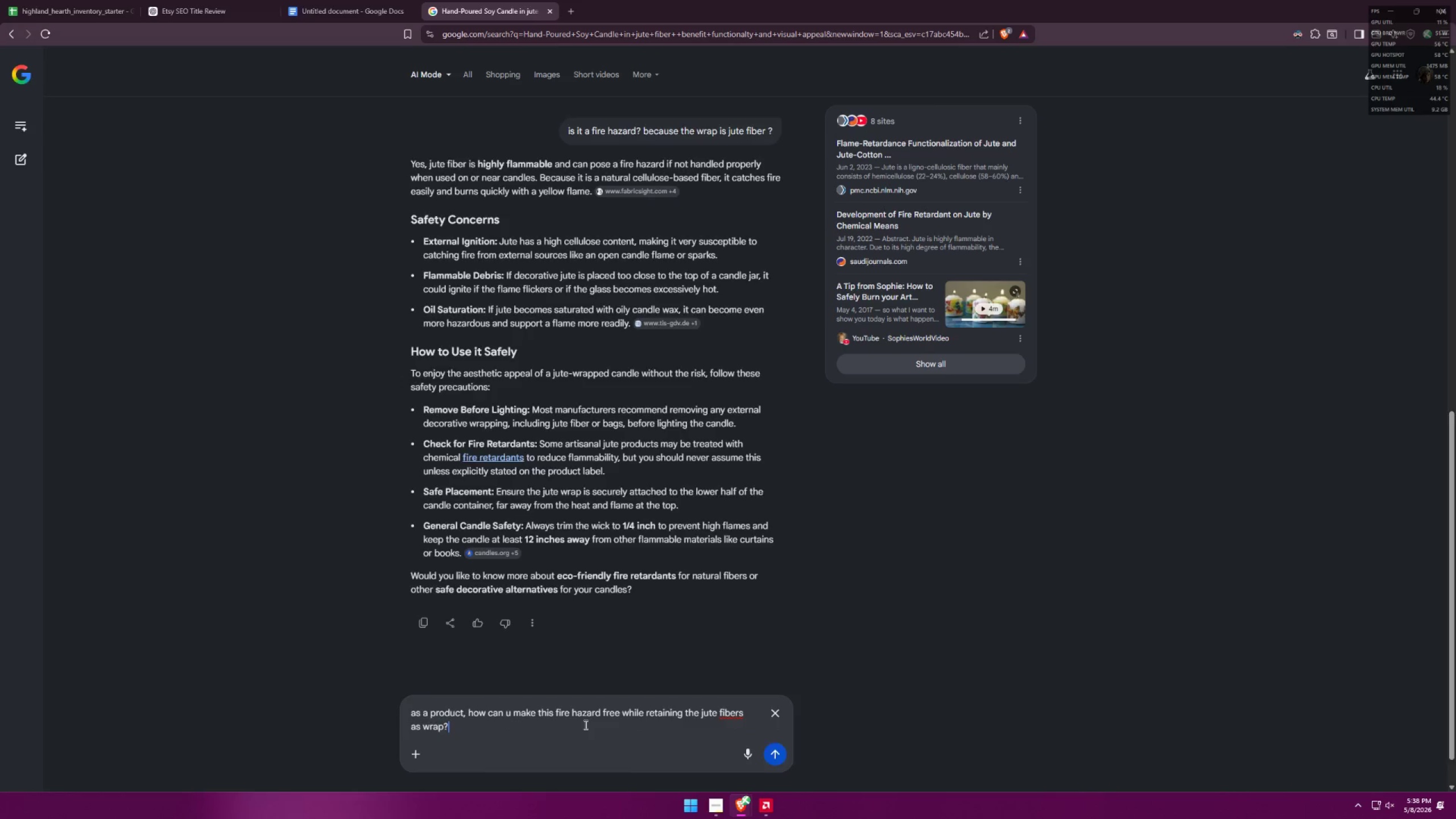 
key(Enter)
 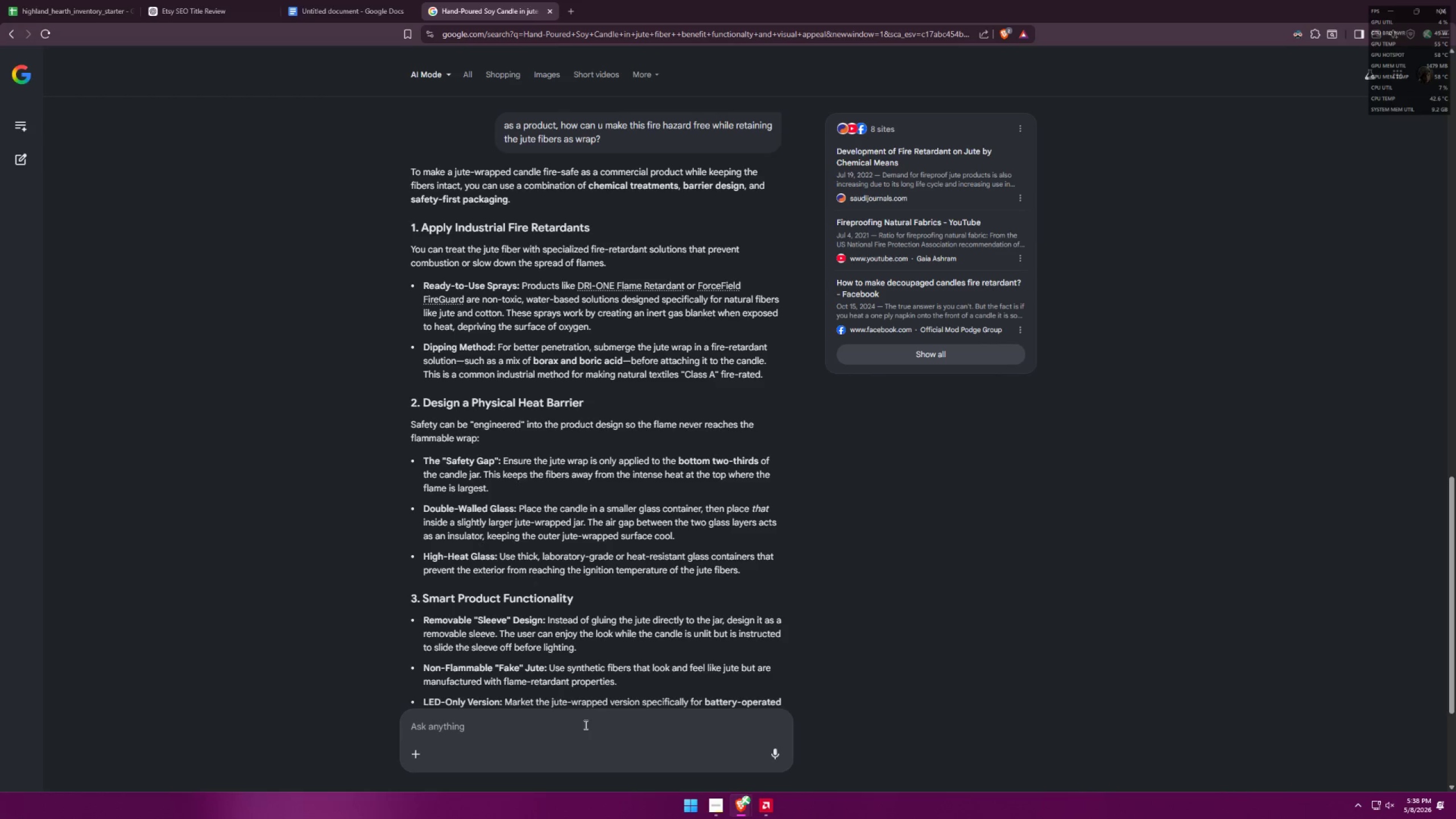 
wait(26.09)
 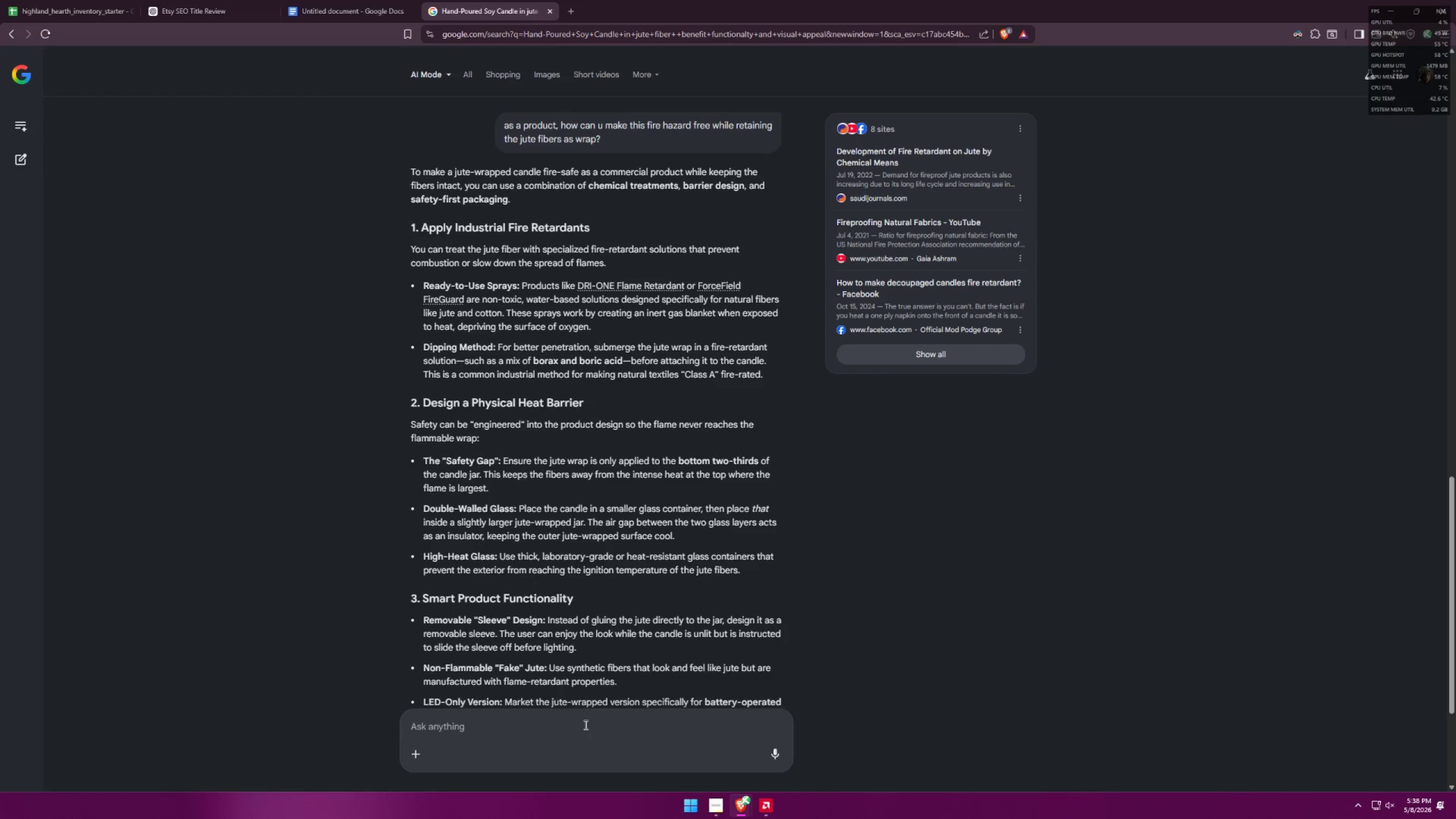 
key(Alt+AltLeft)
 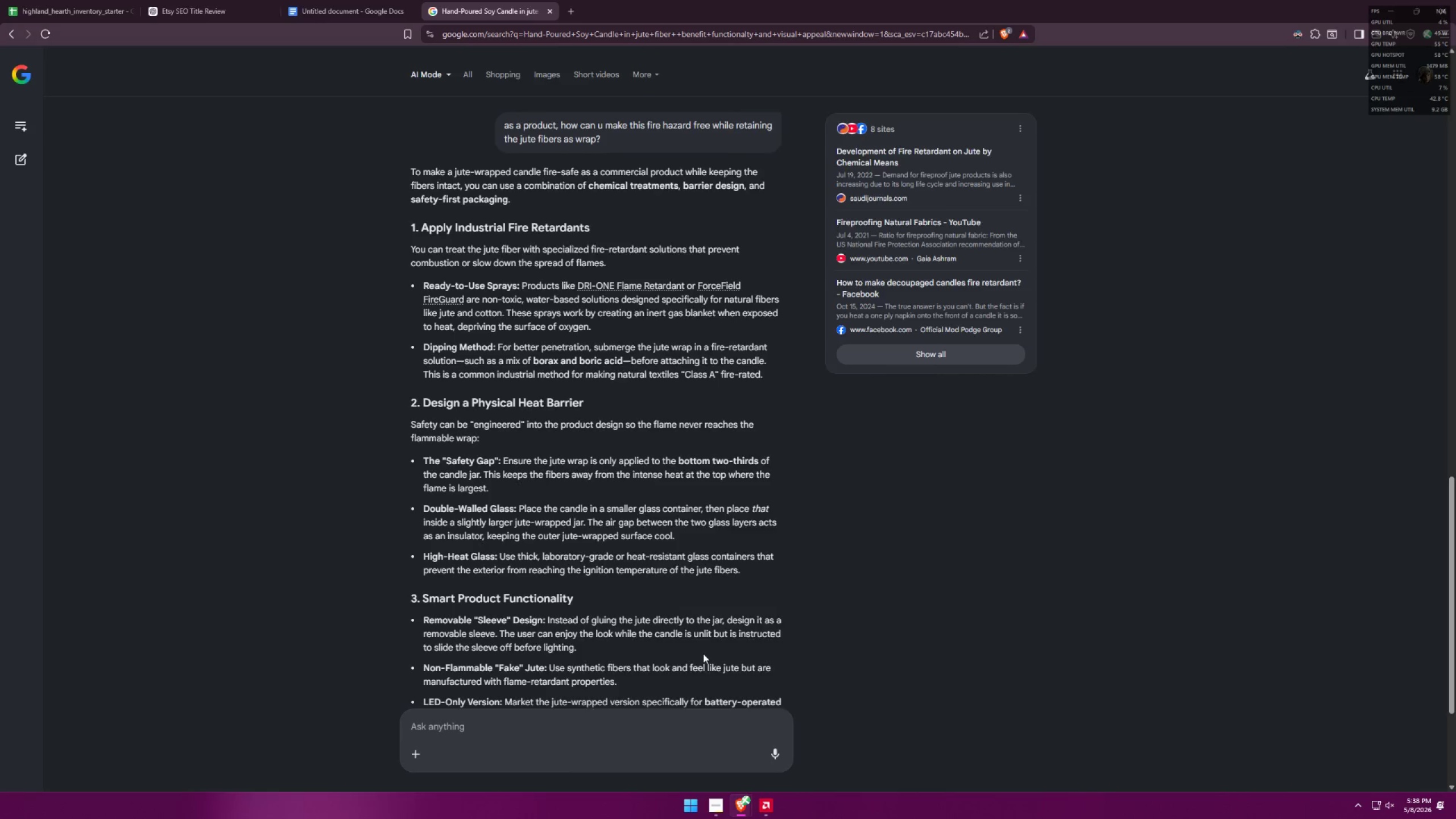 
key(Alt+Tab)
 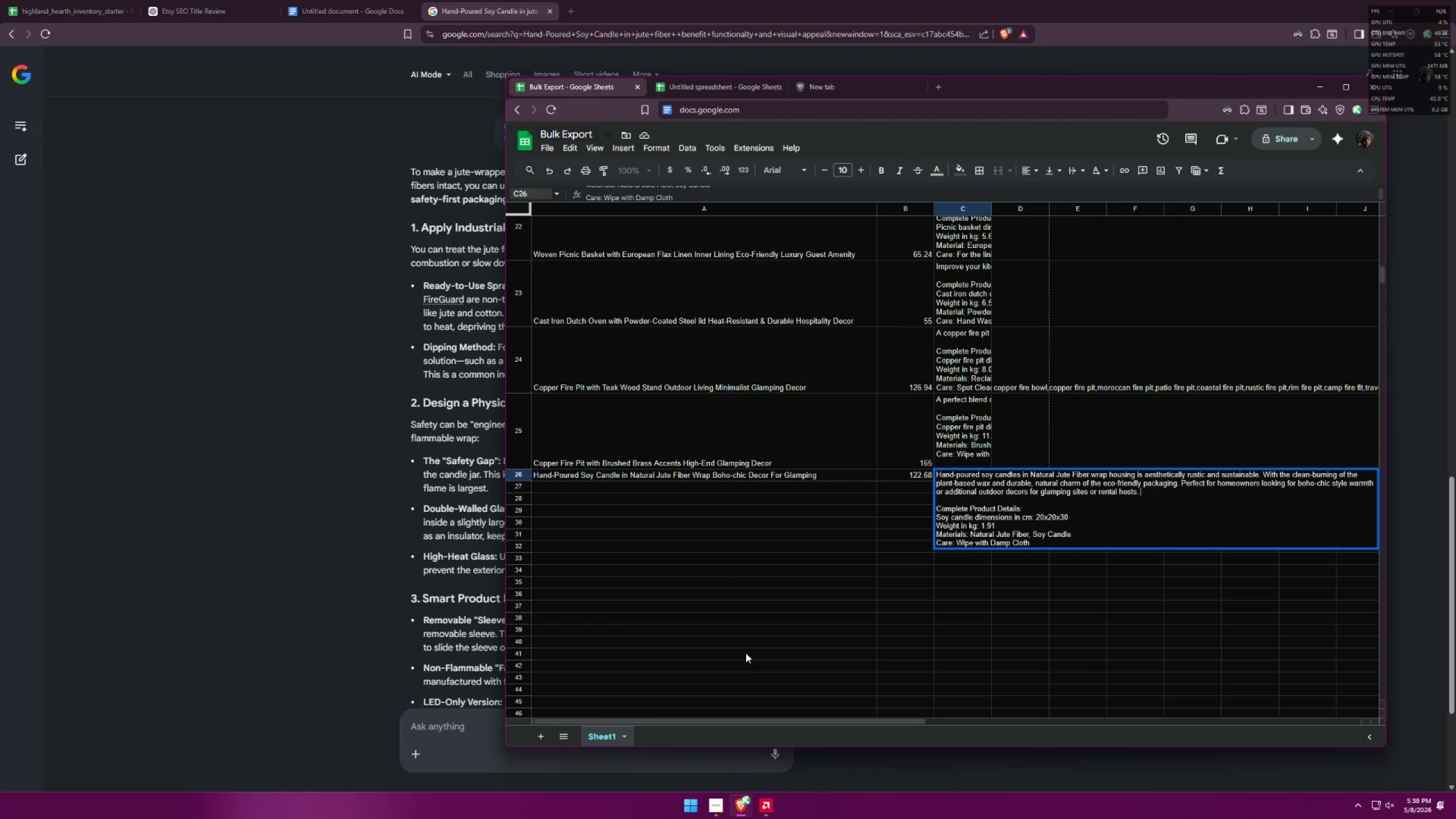 
key(Alt+AltLeft)
 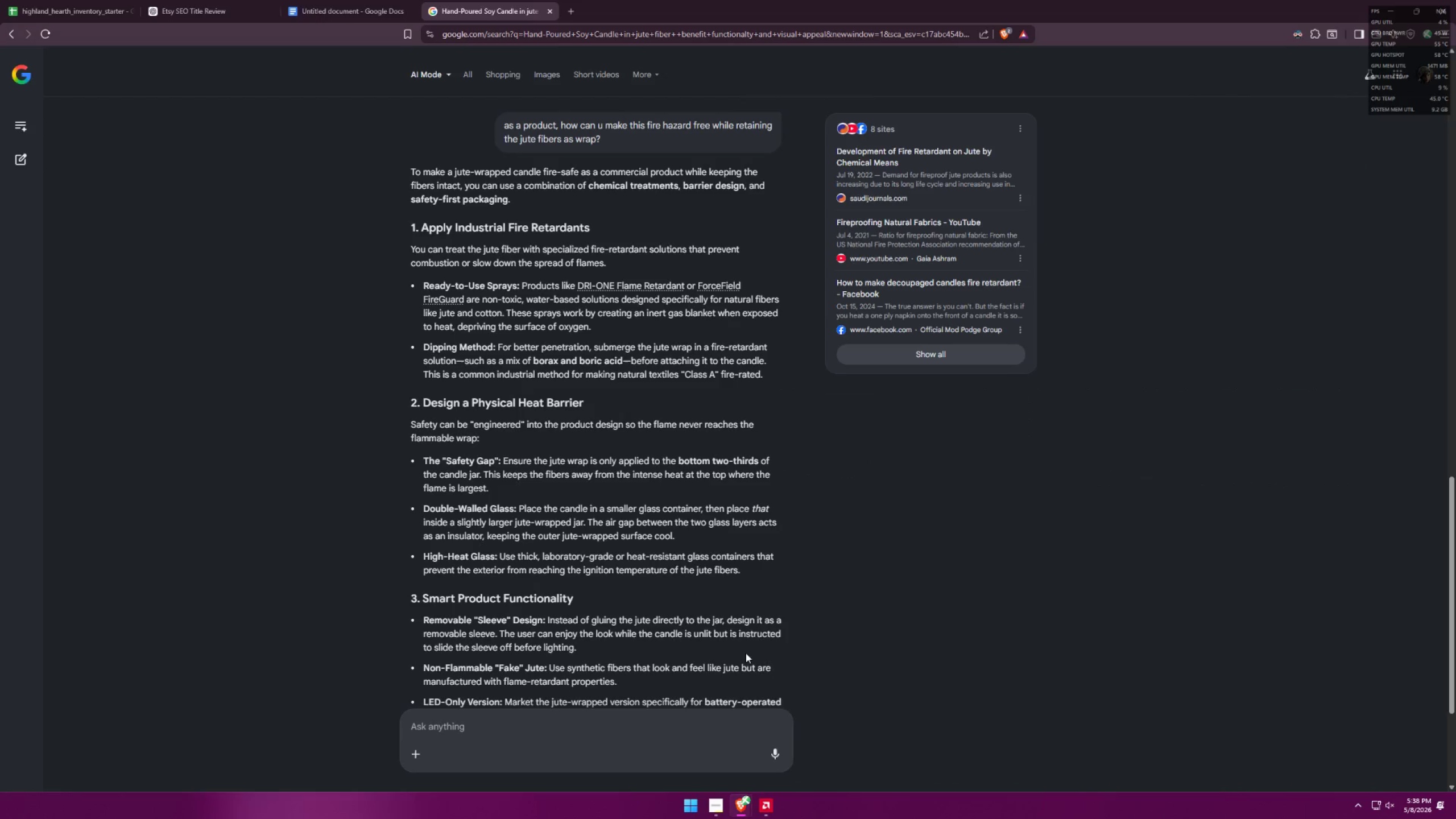 
key(Alt+Tab)
 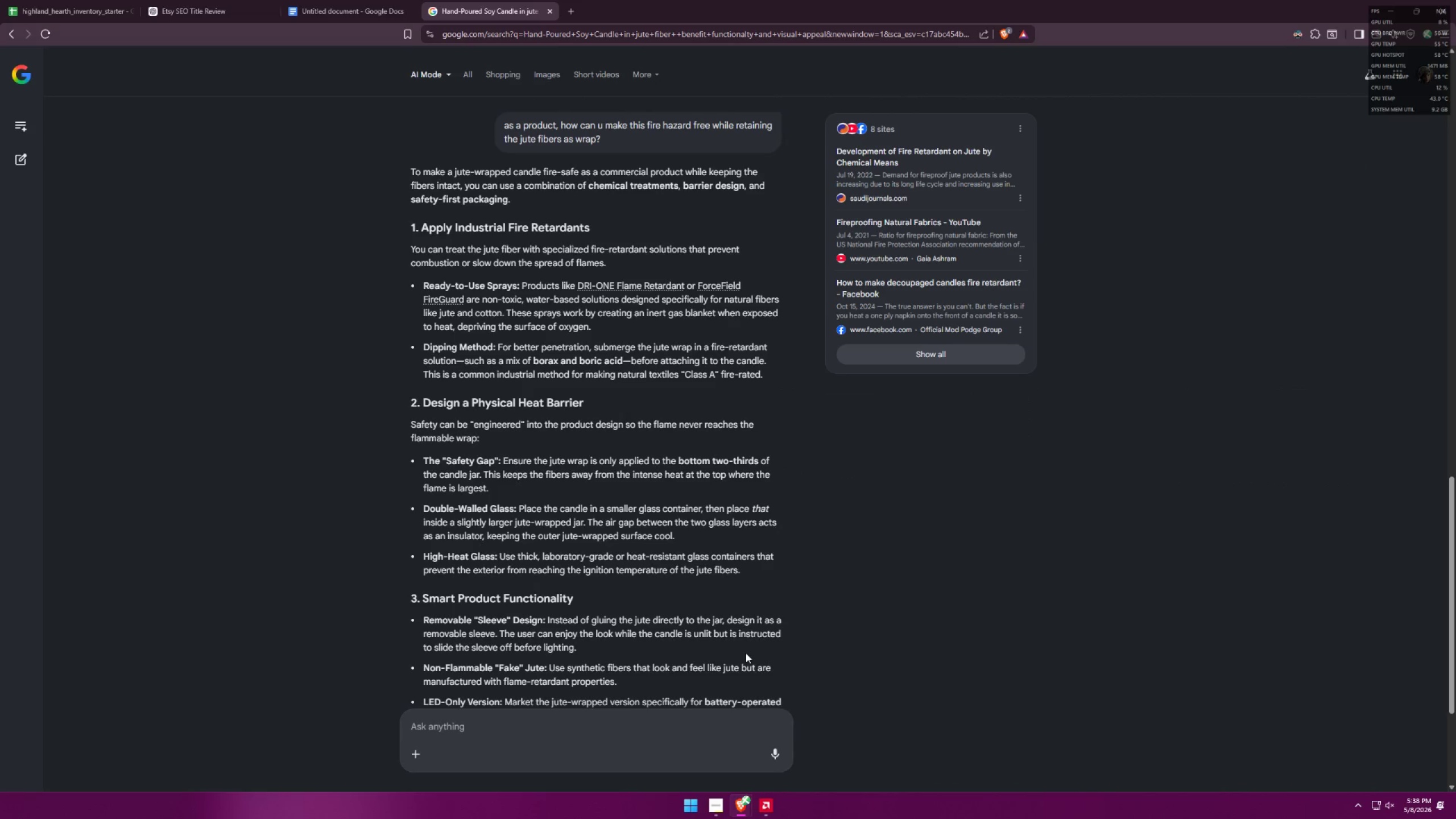 
scroll: coordinate [743, 657], scroll_direction: down, amount: 2.0
 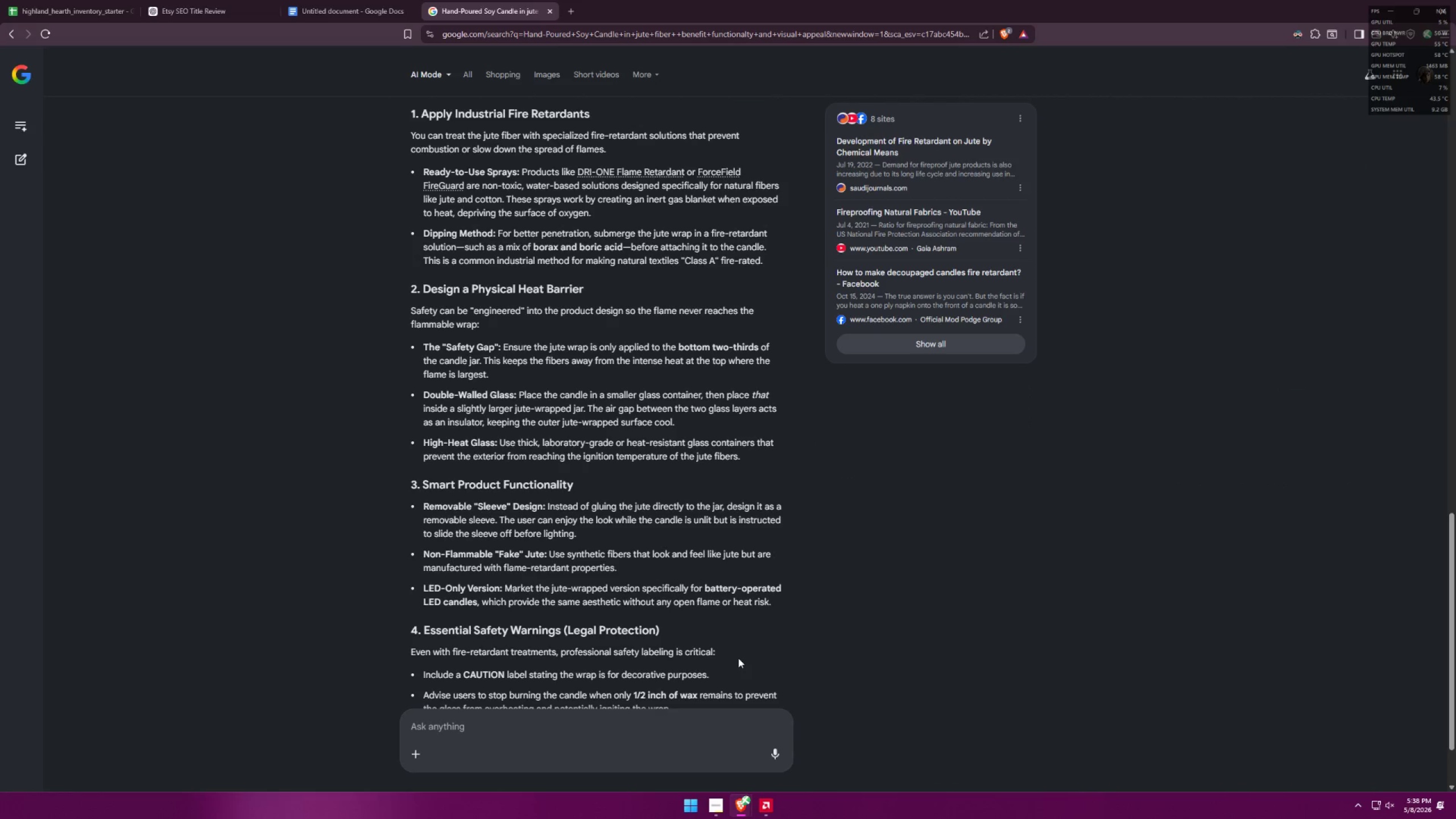 
key(Alt+AltLeft)
 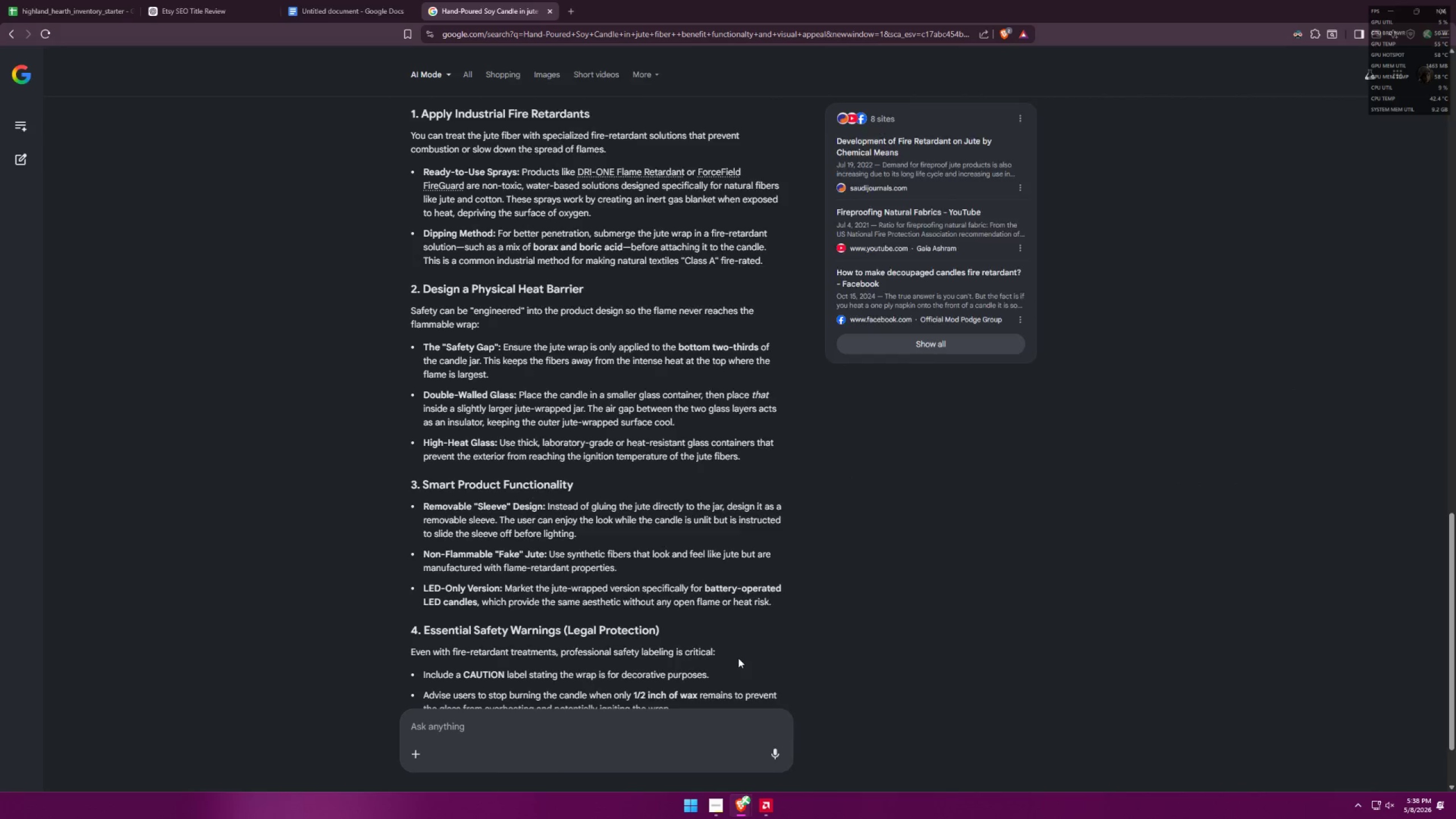 
key(Alt+Tab)
 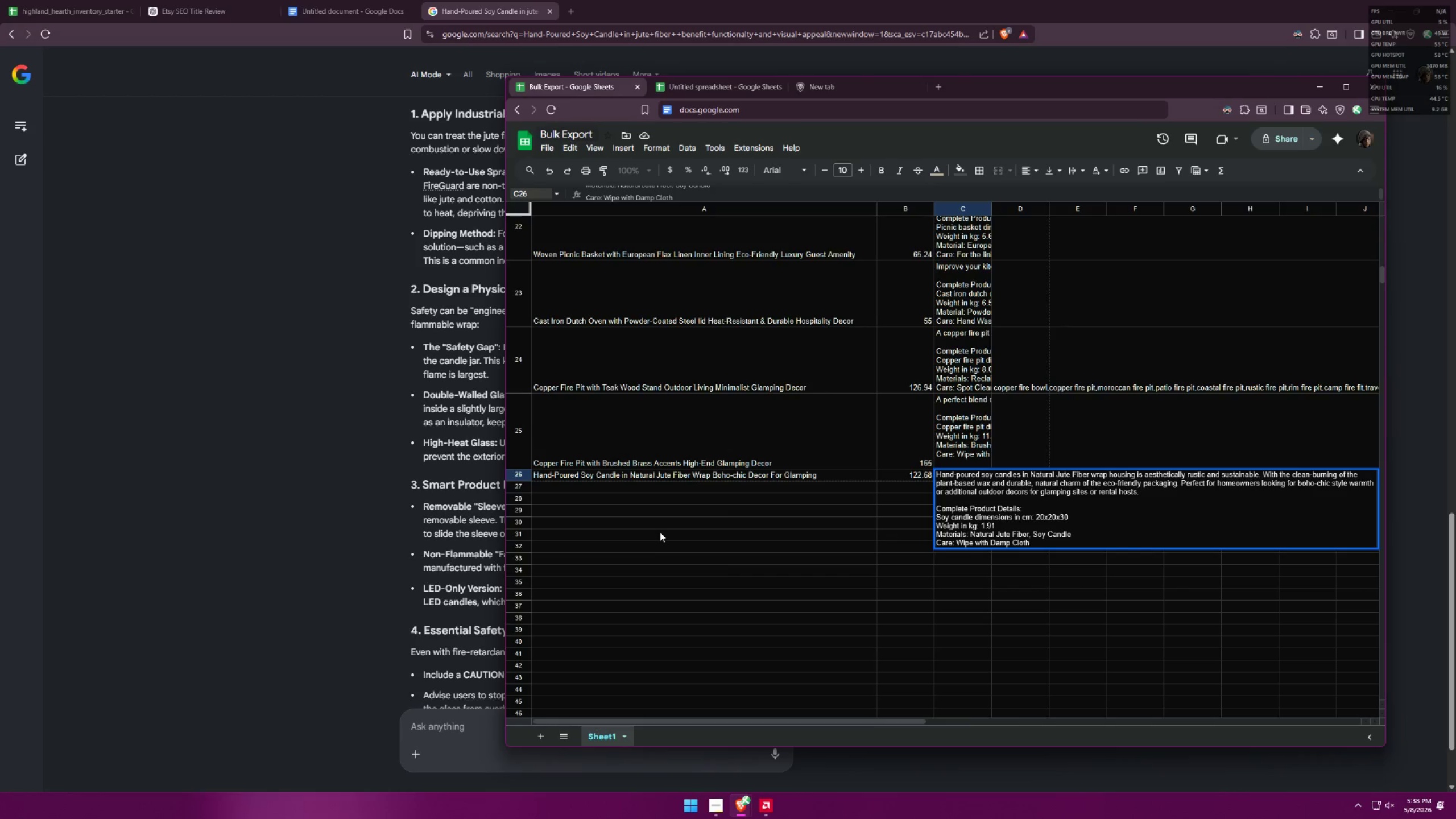 
key(Alt+AltLeft)
 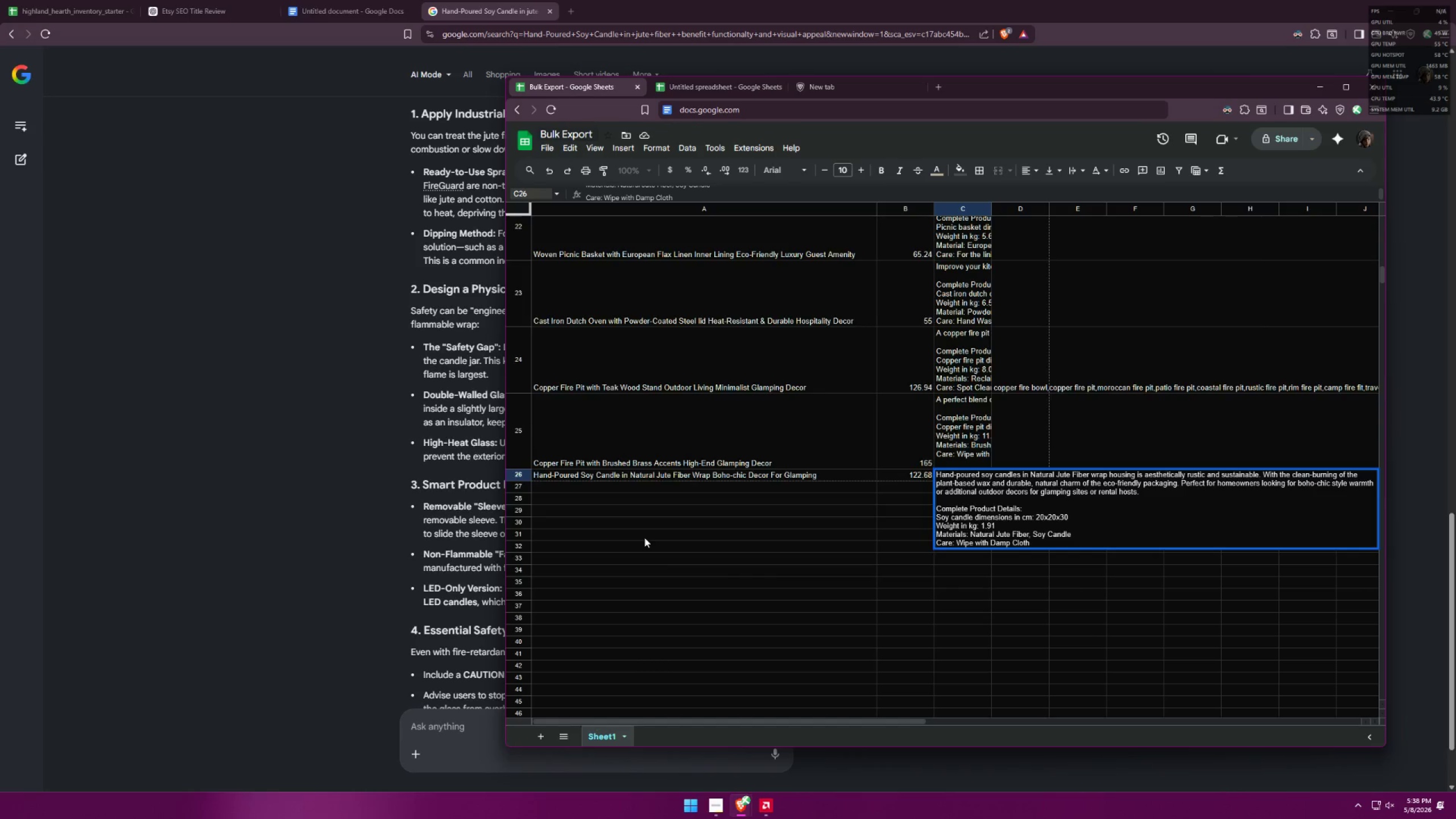 
key(Alt+Tab)
 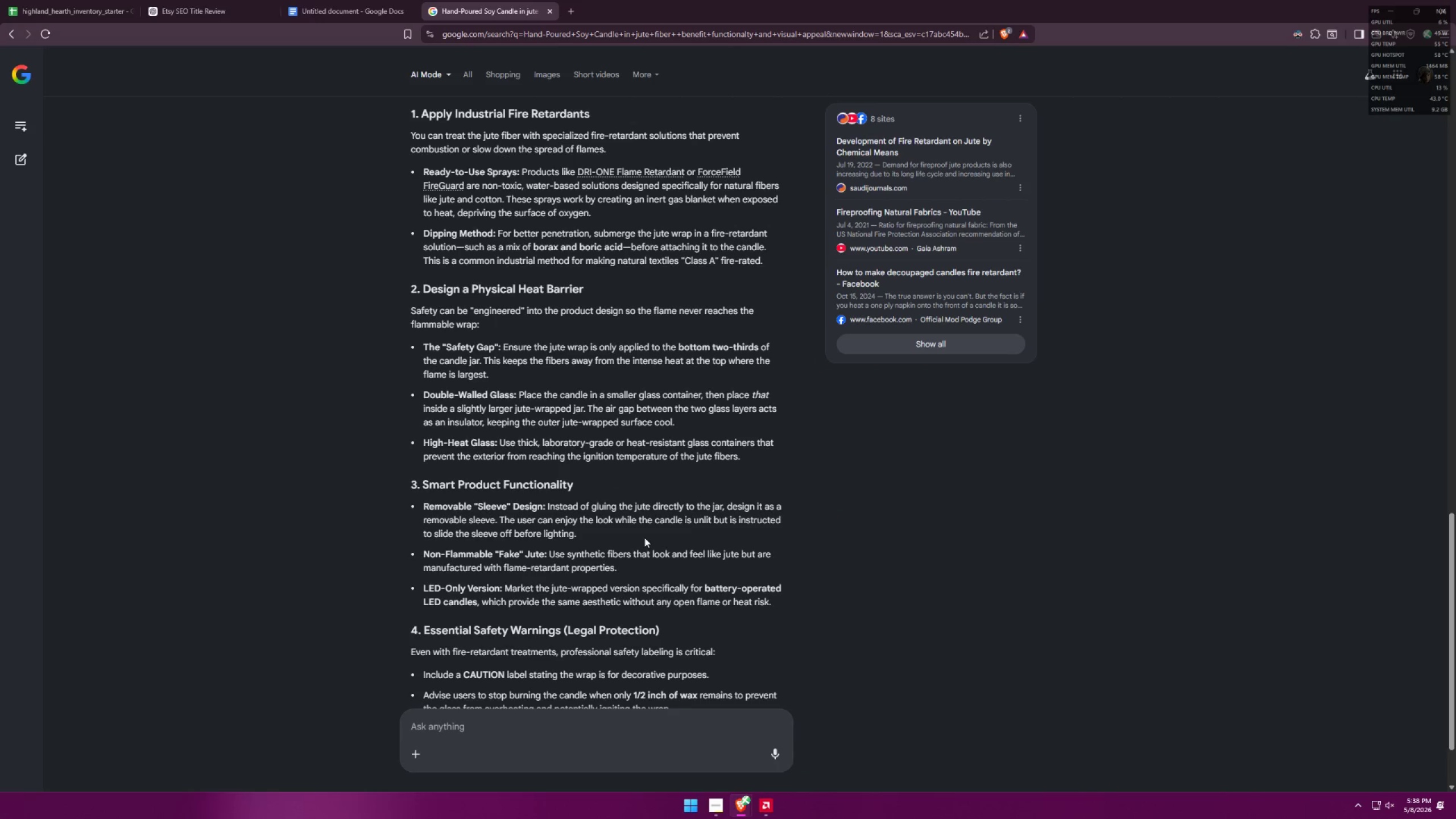 
key(Alt+AltLeft)
 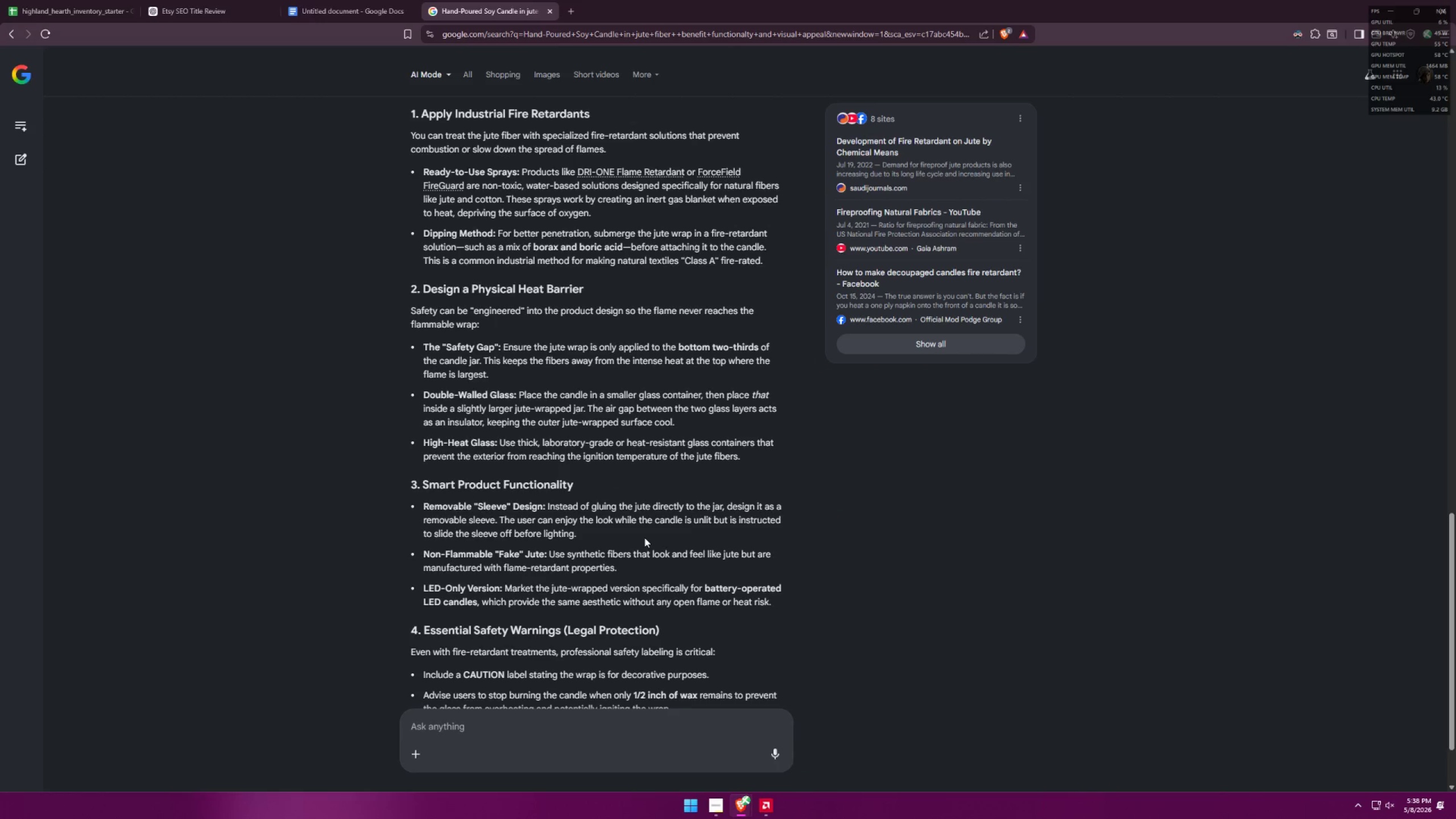 
key(Alt+Tab)
 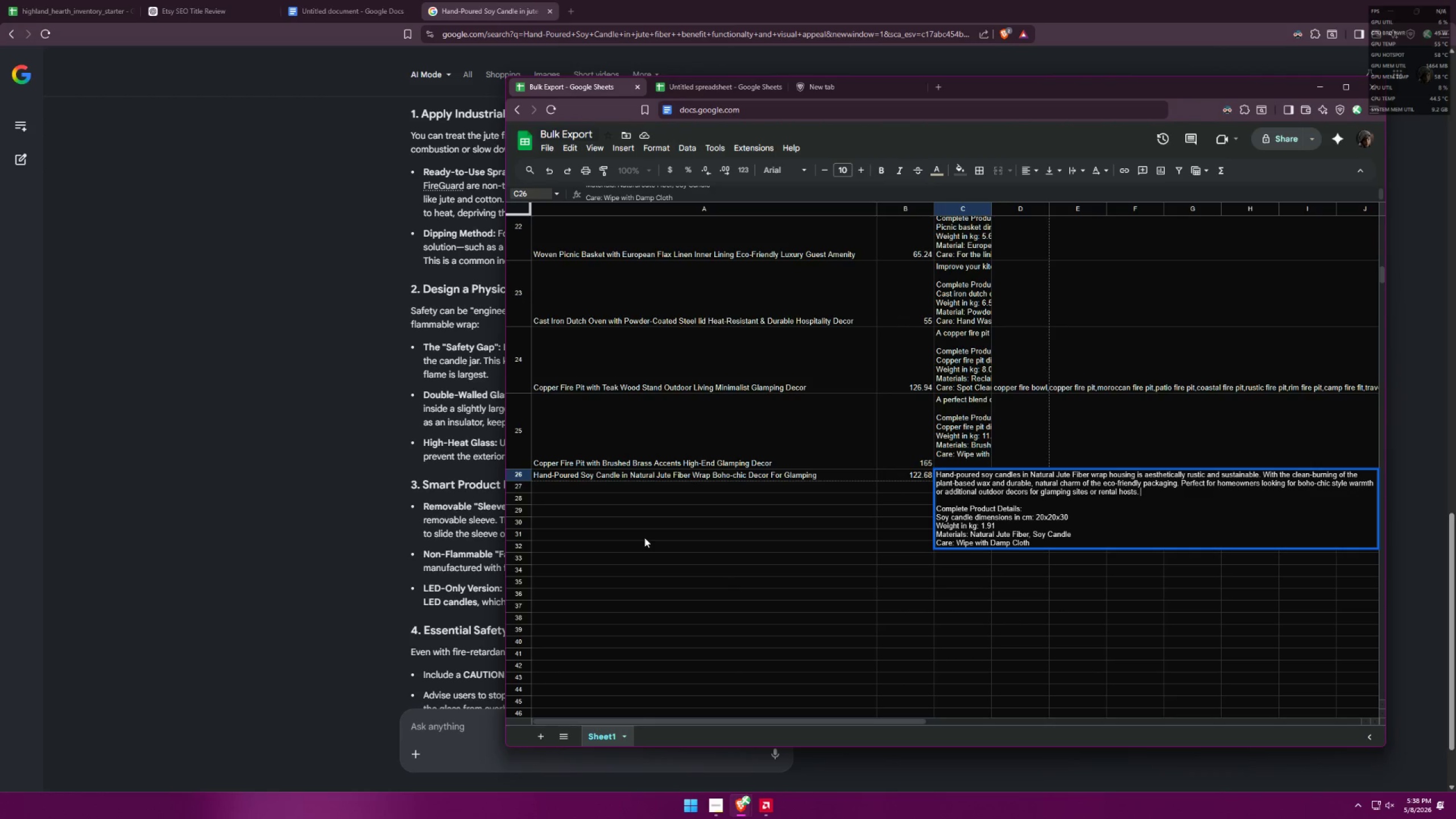 
key(Alt+AltLeft)
 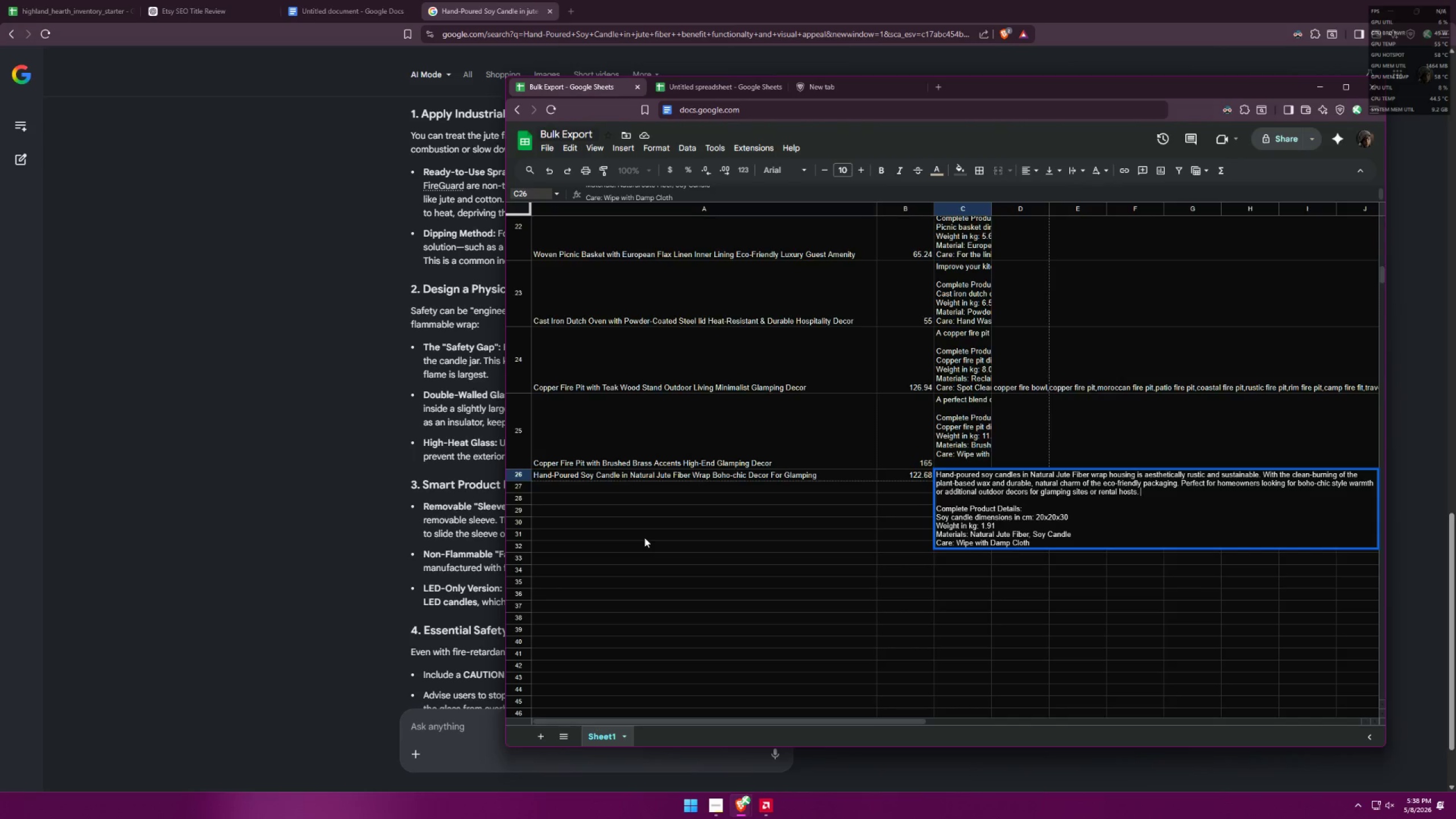 
key(Alt+Tab)
 